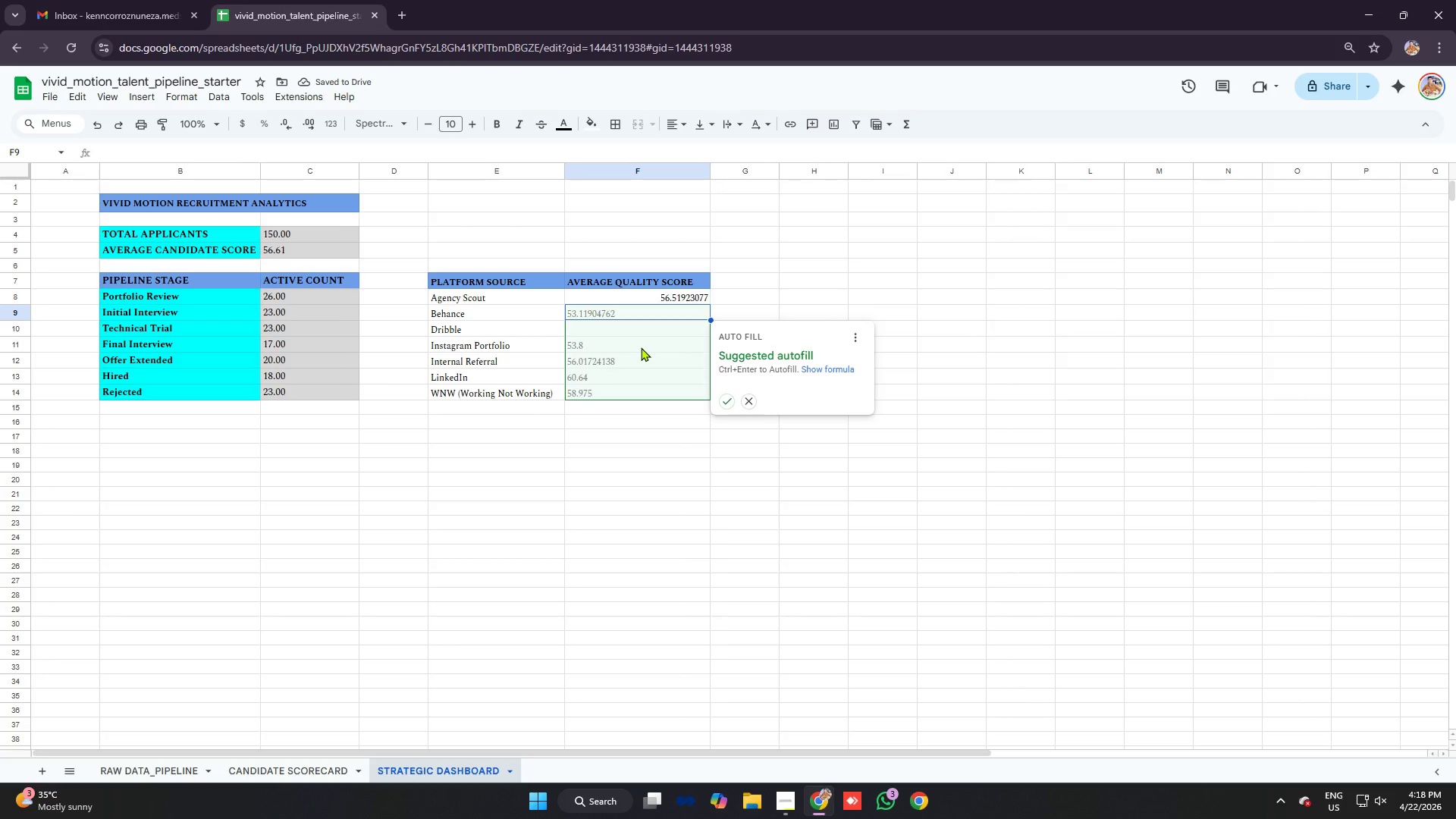 
wait(10.19)
 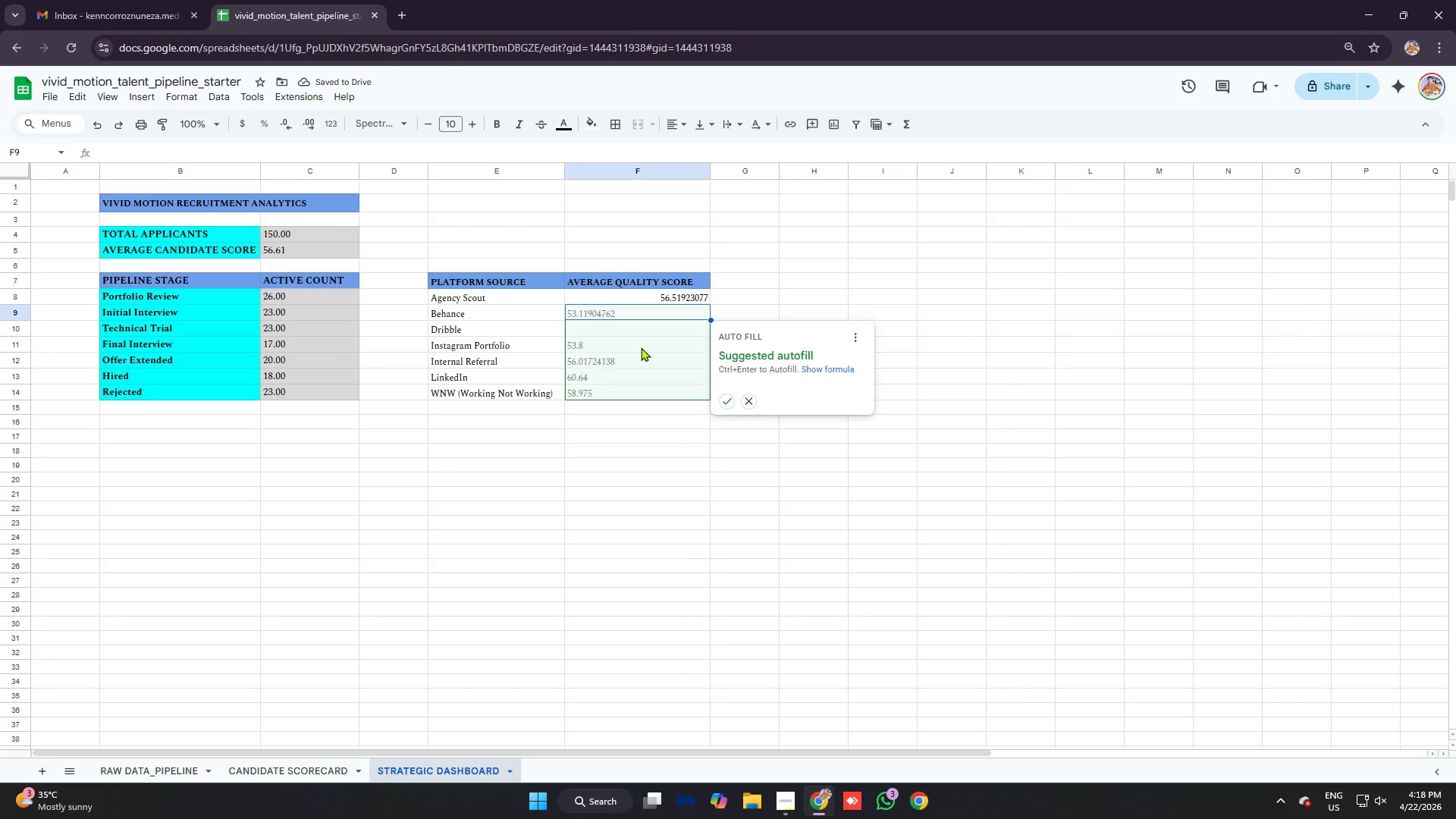 
key(Equal)
 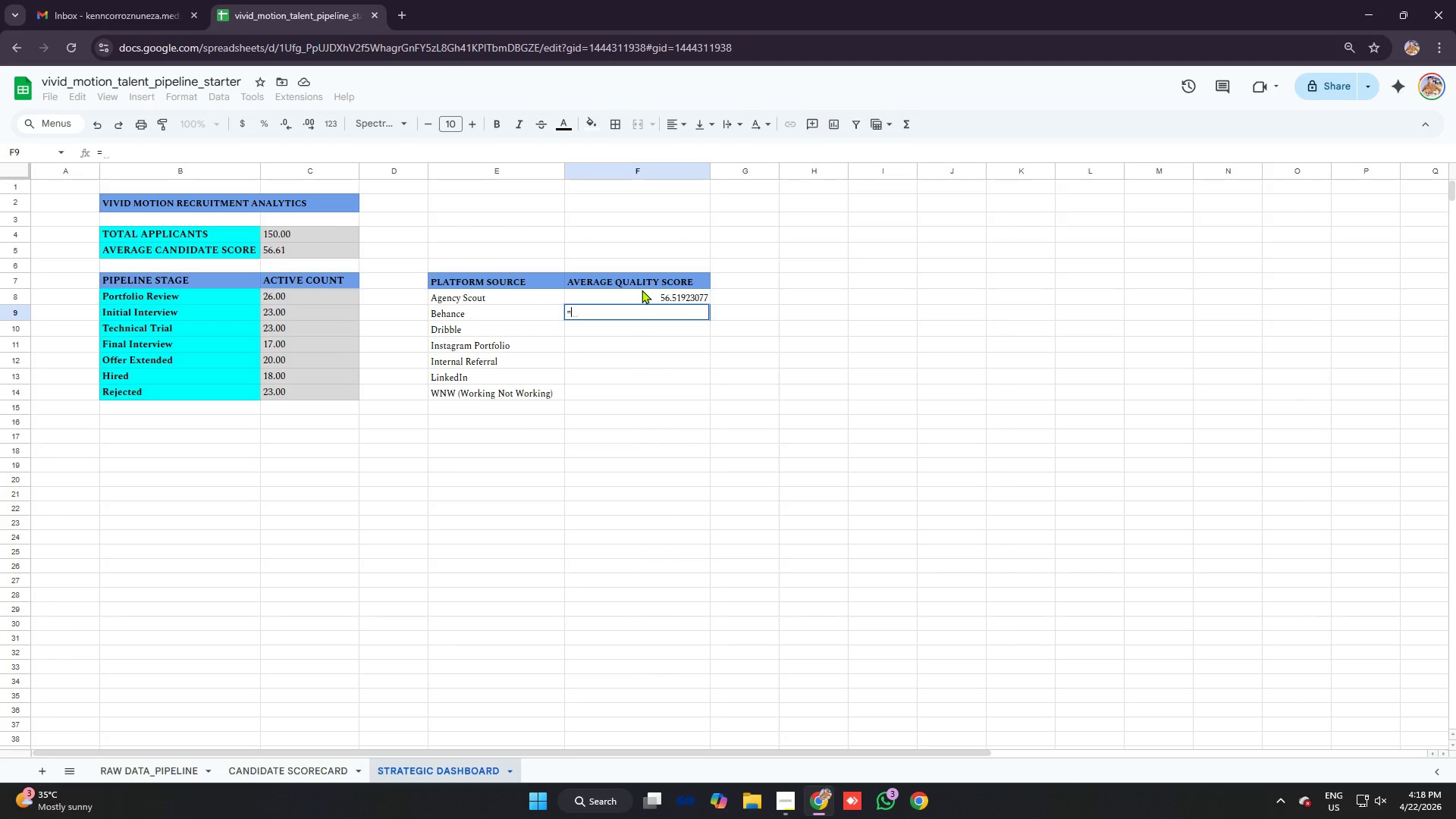 
key(Backspace)
 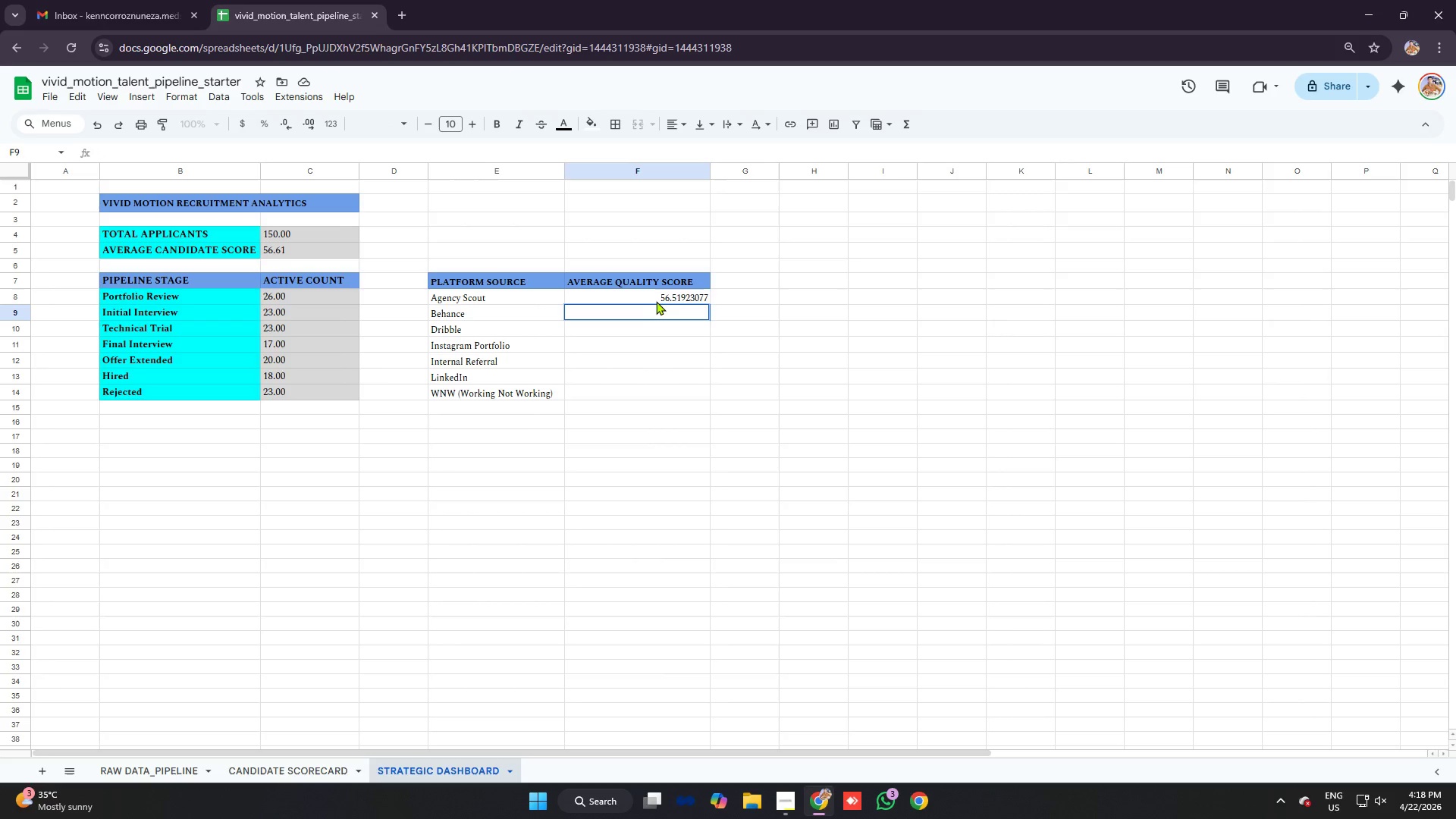 
left_click([657, 299])
 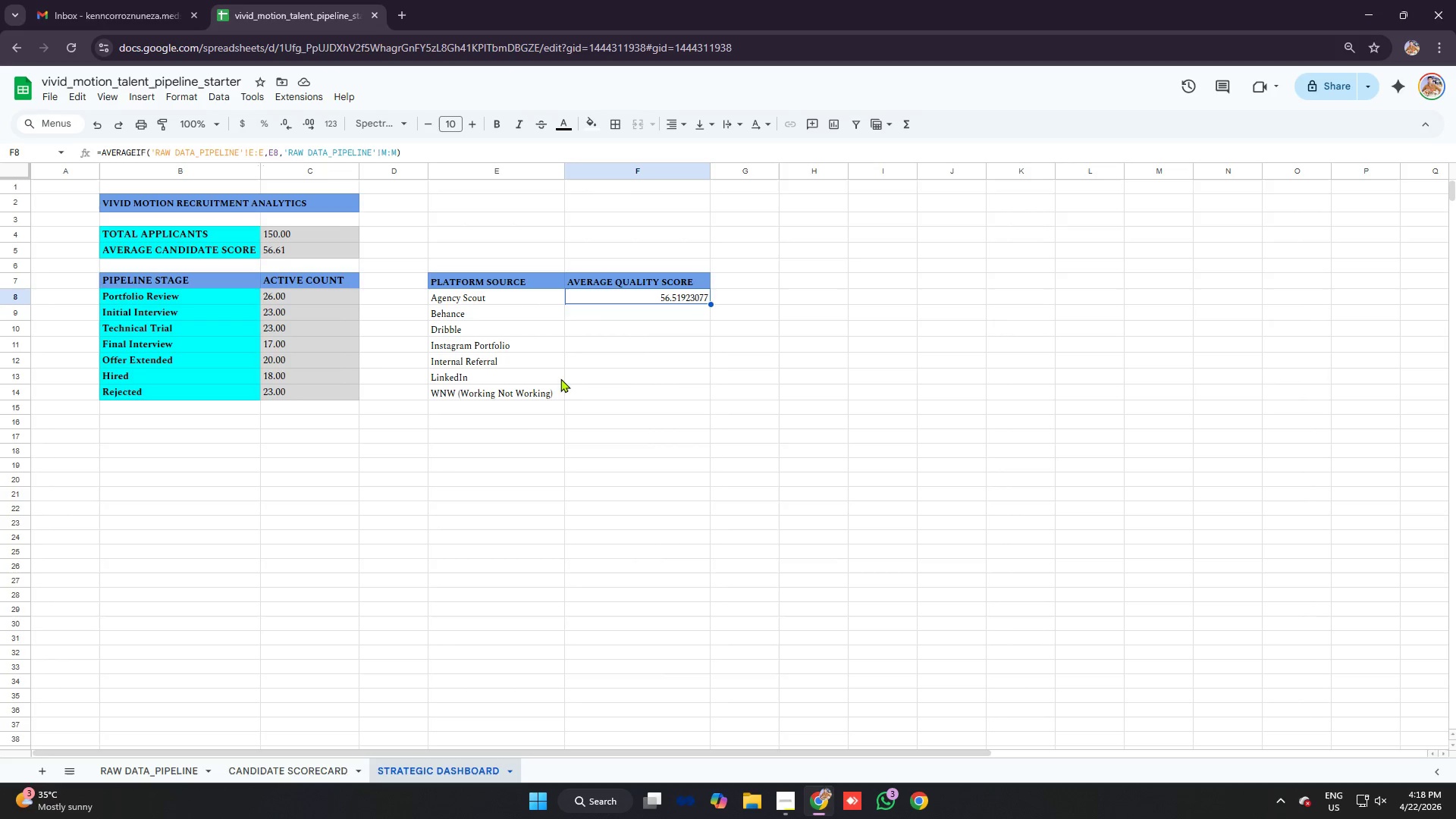 
wait(5.53)
 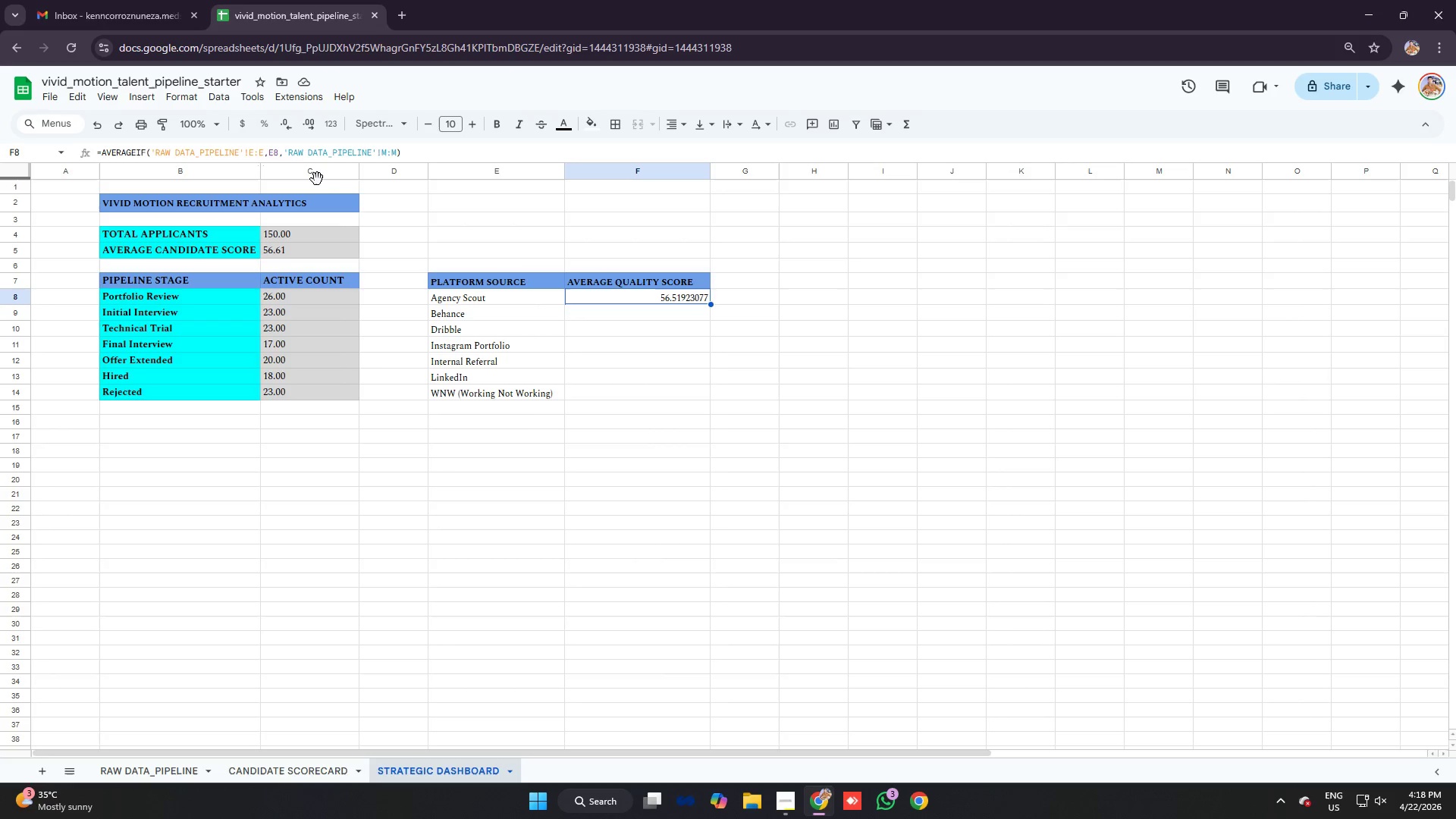 
left_click([654, 306])
 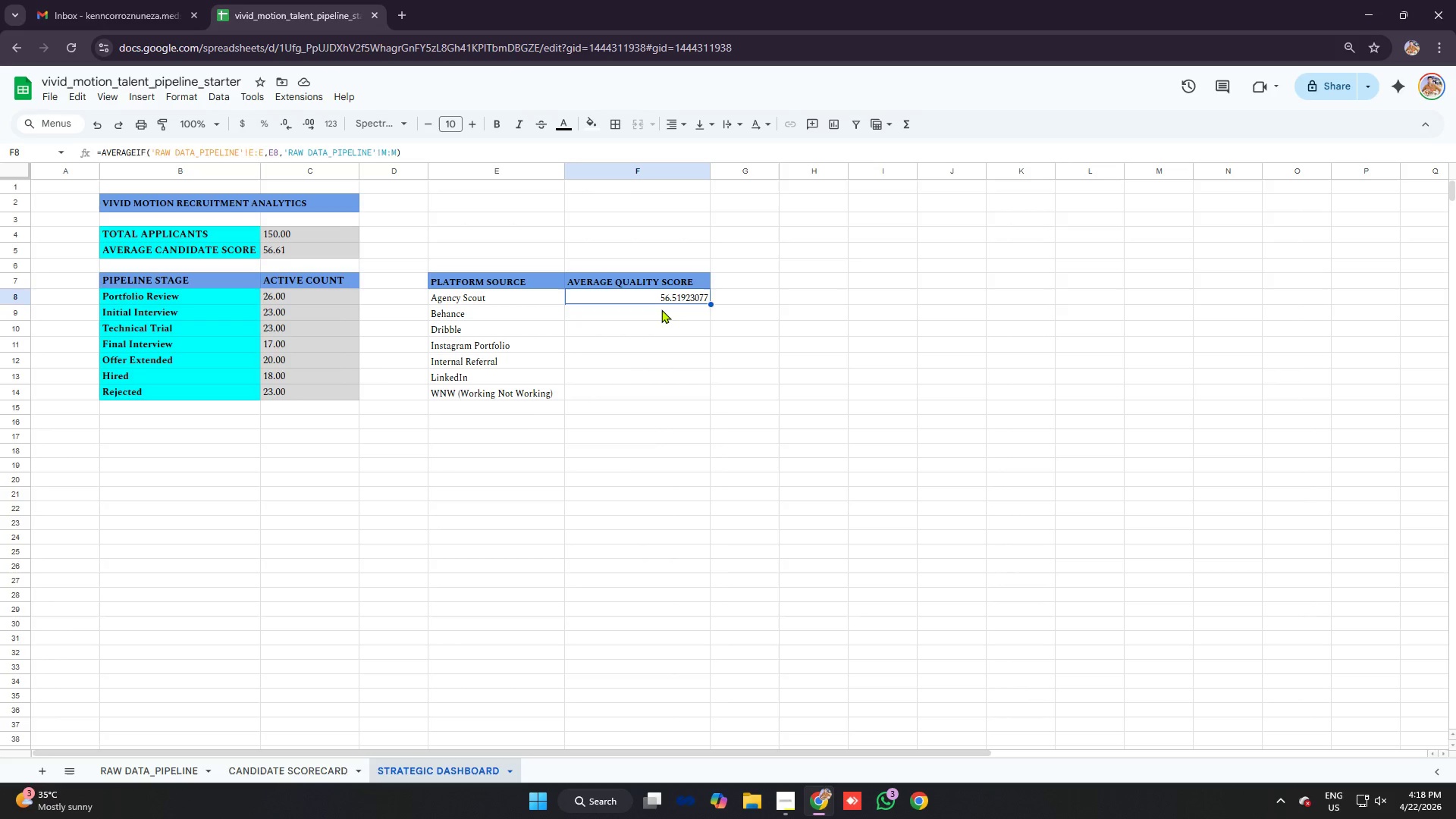 
left_click([661, 309])
 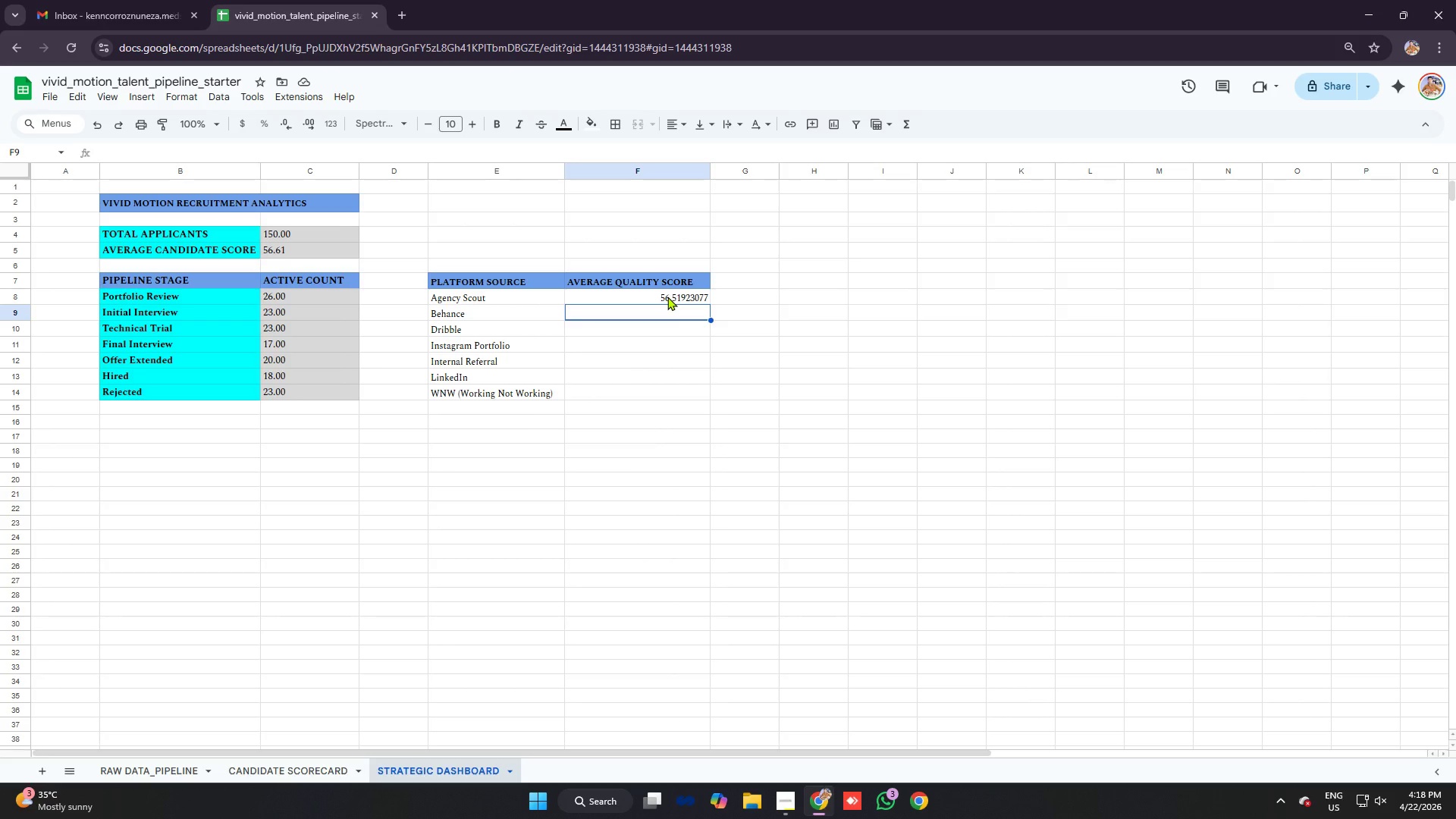 
left_click([667, 297])
 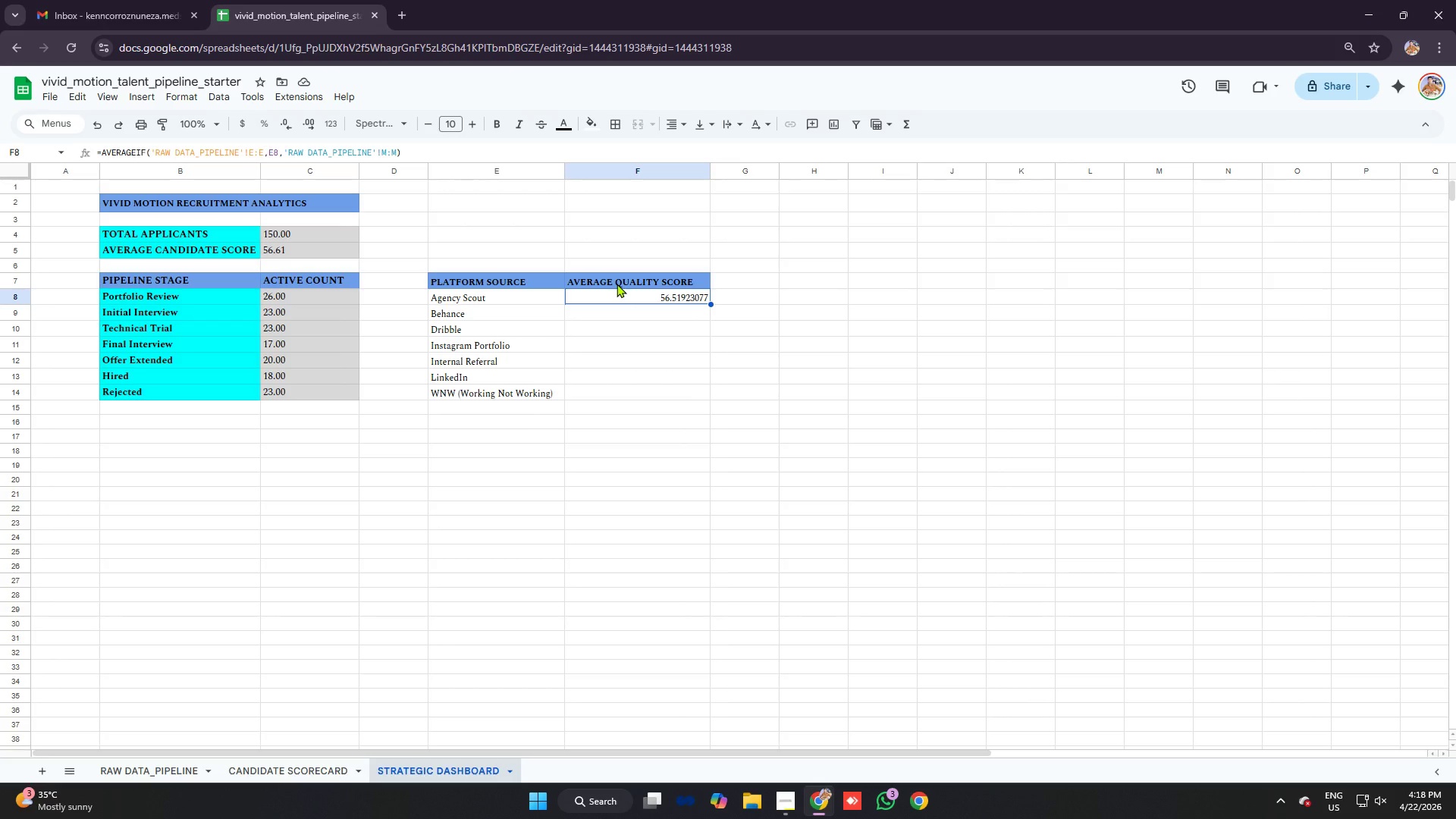 
left_click([668, 322])
 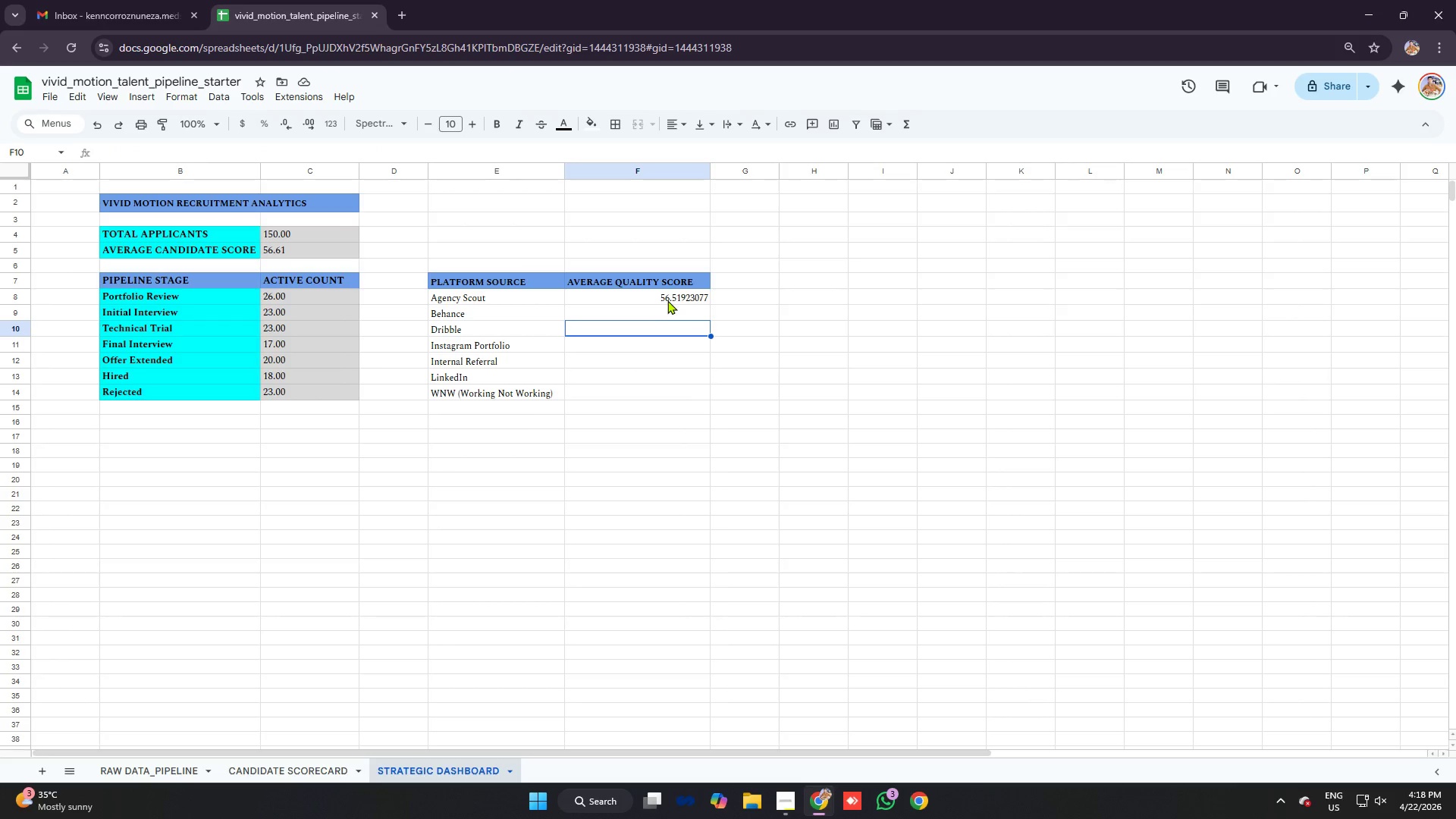 
left_click([668, 297])
 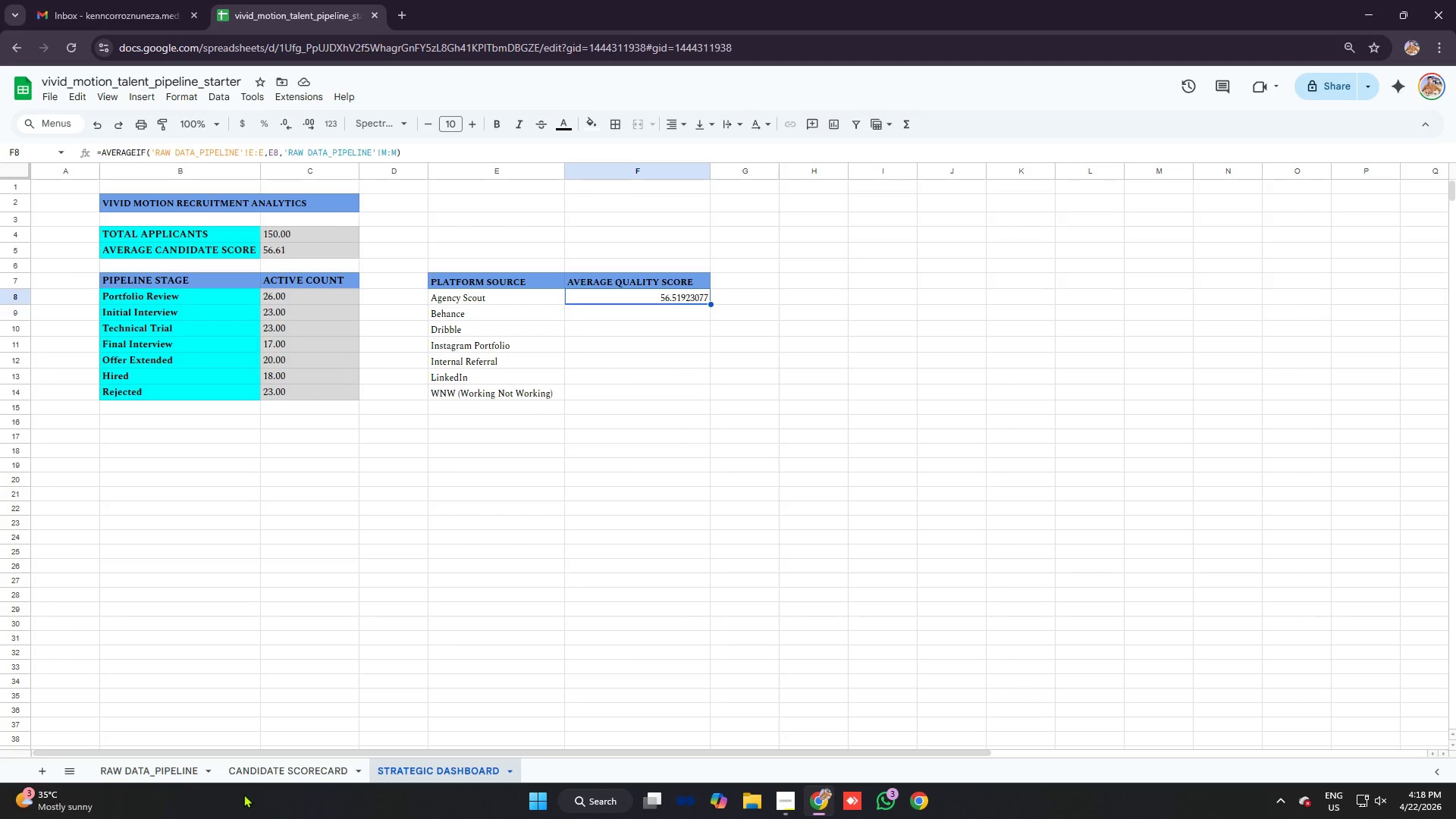 
left_click([173, 770])
 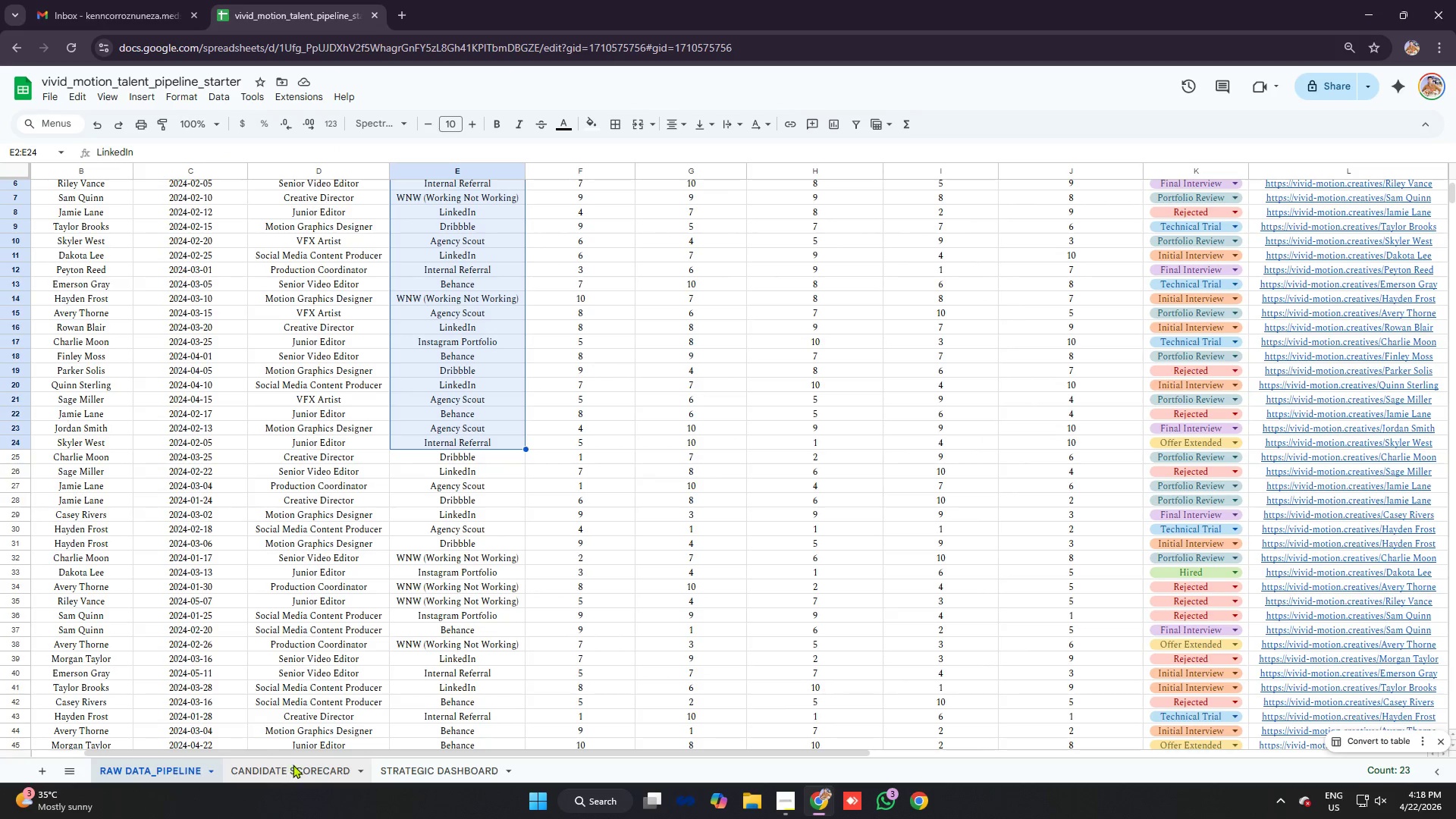 
left_click([294, 764])
 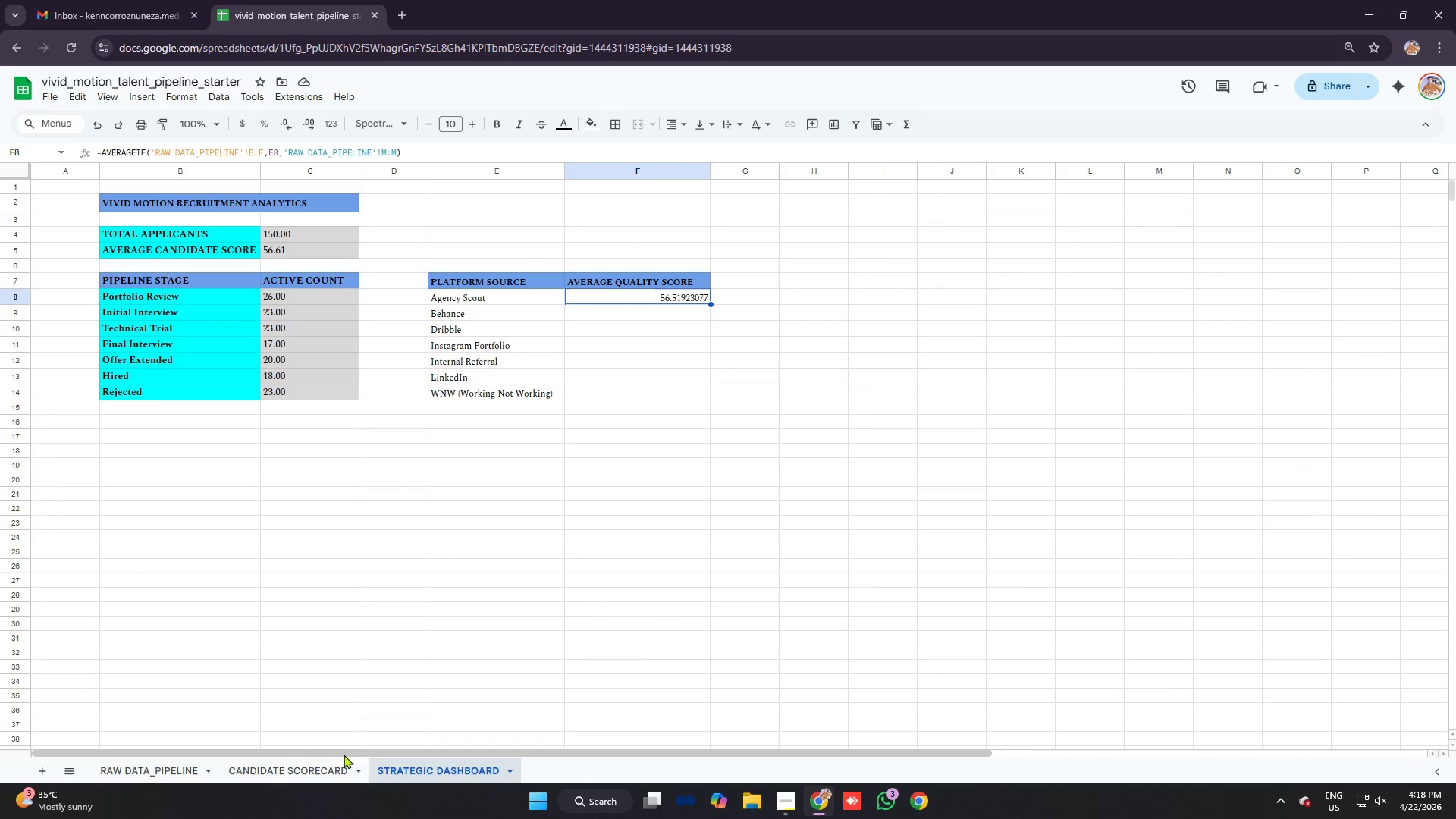 
left_click([293, 774])
 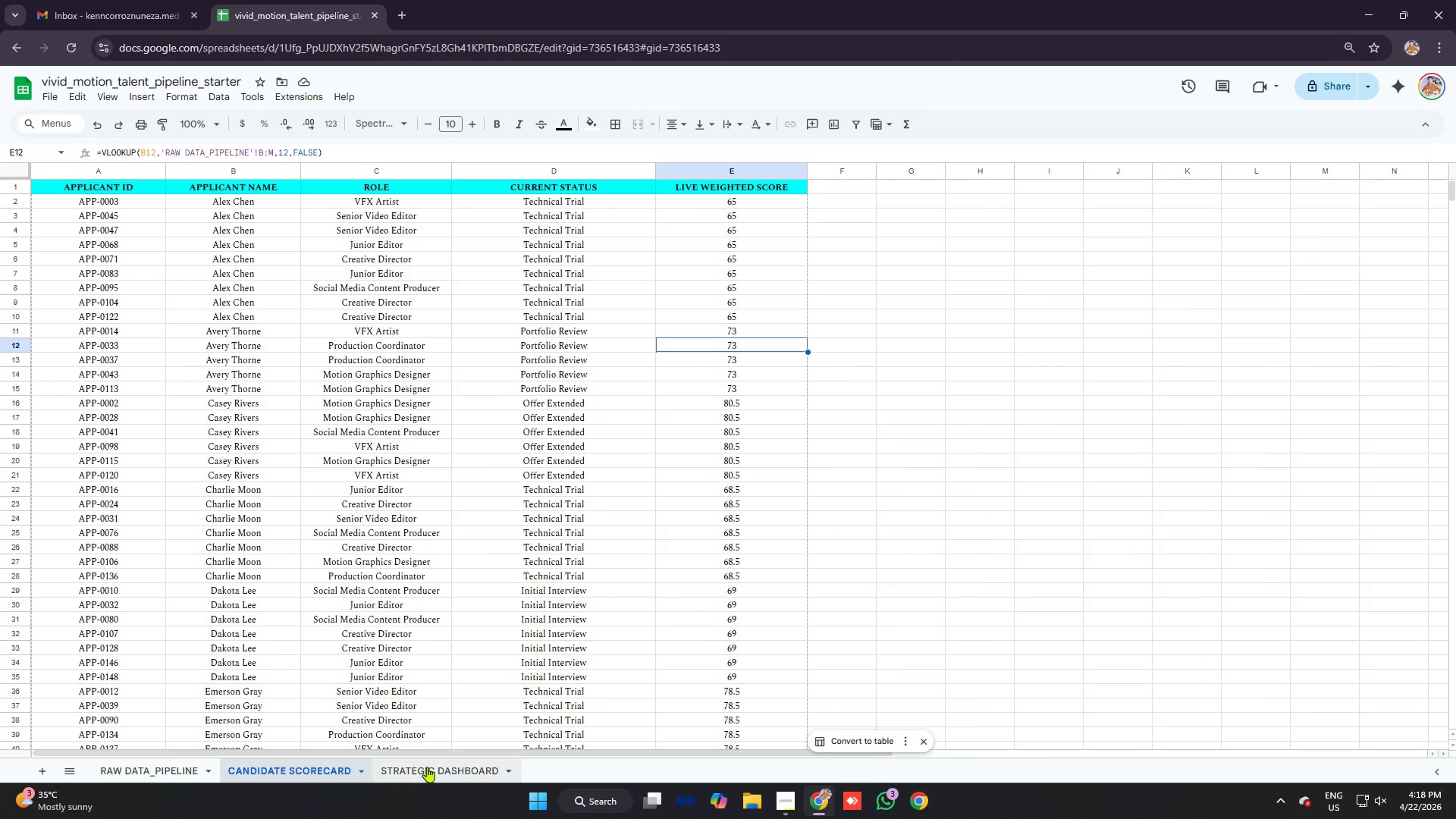 
left_click([428, 767])
 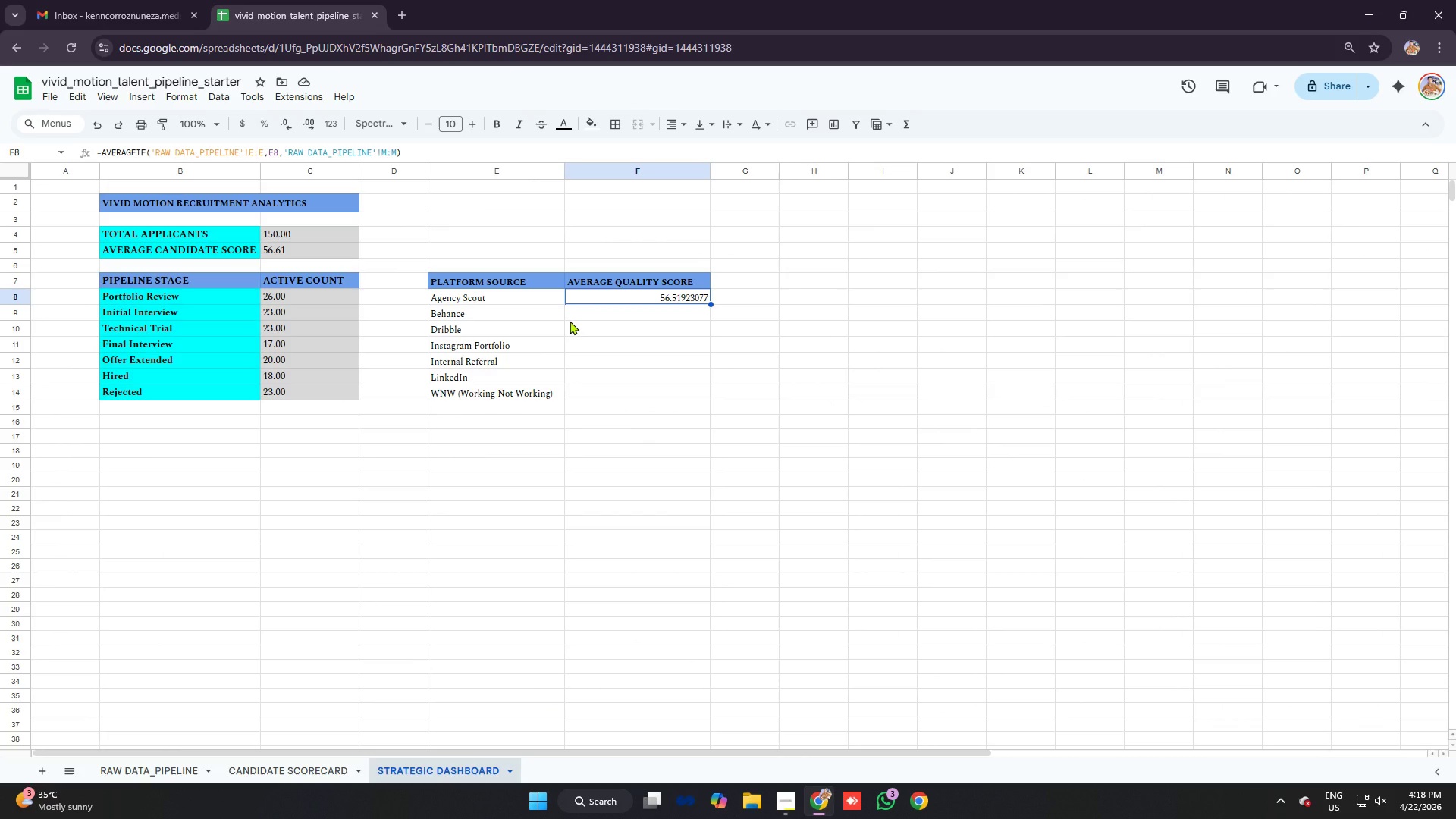 
left_click([657, 315])
 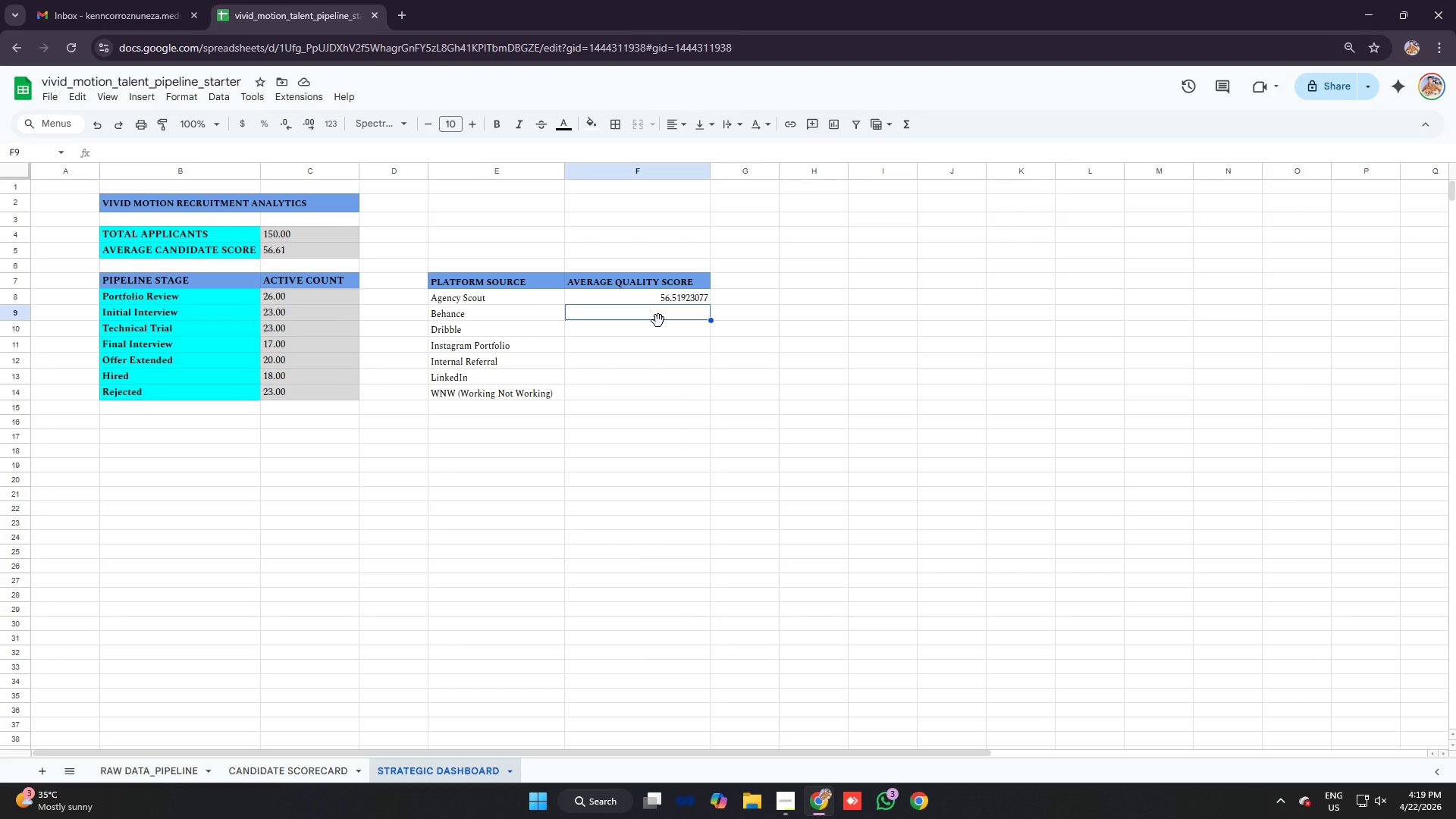 
wait(16.55)
 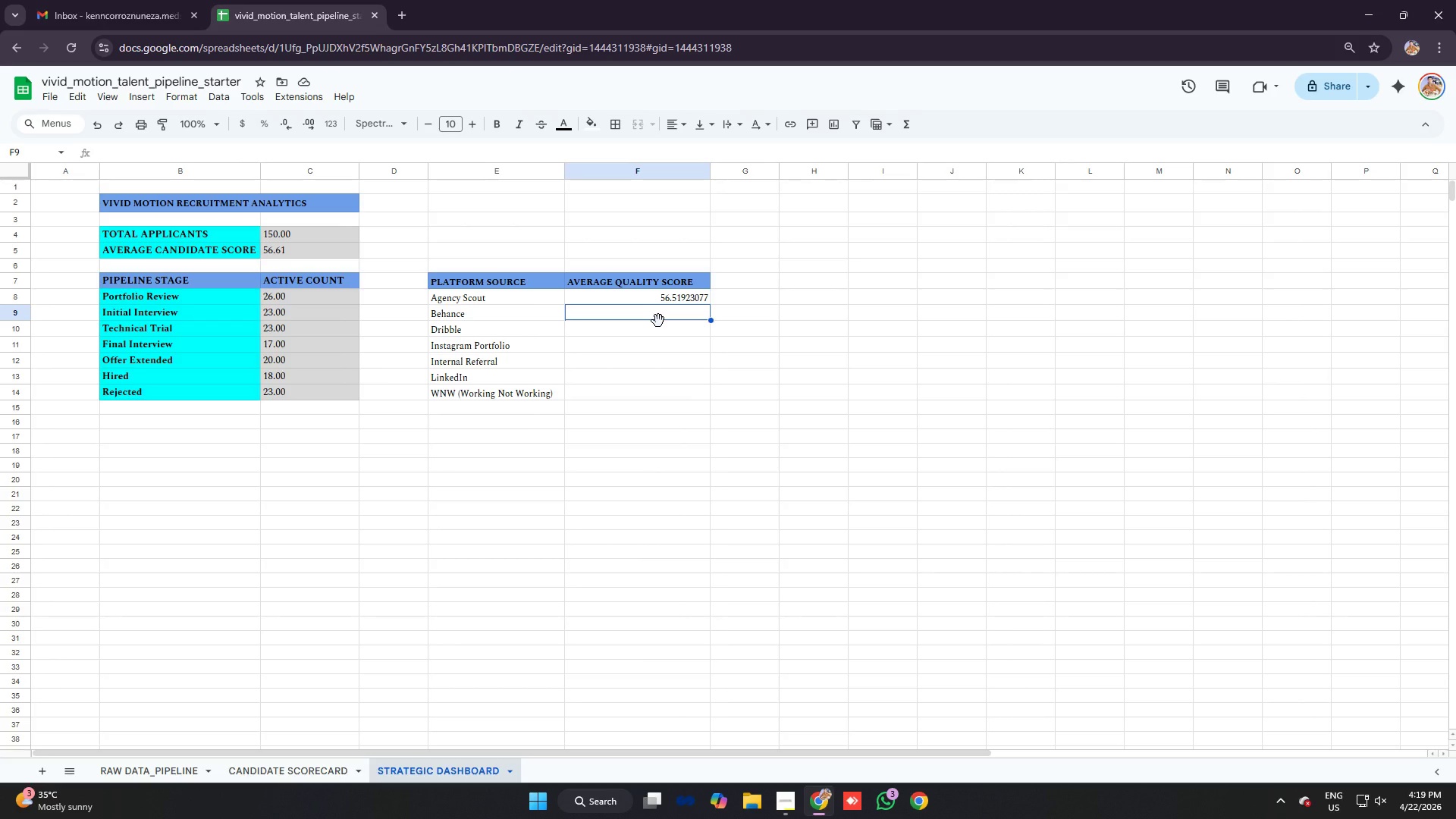 
left_click([656, 315])
 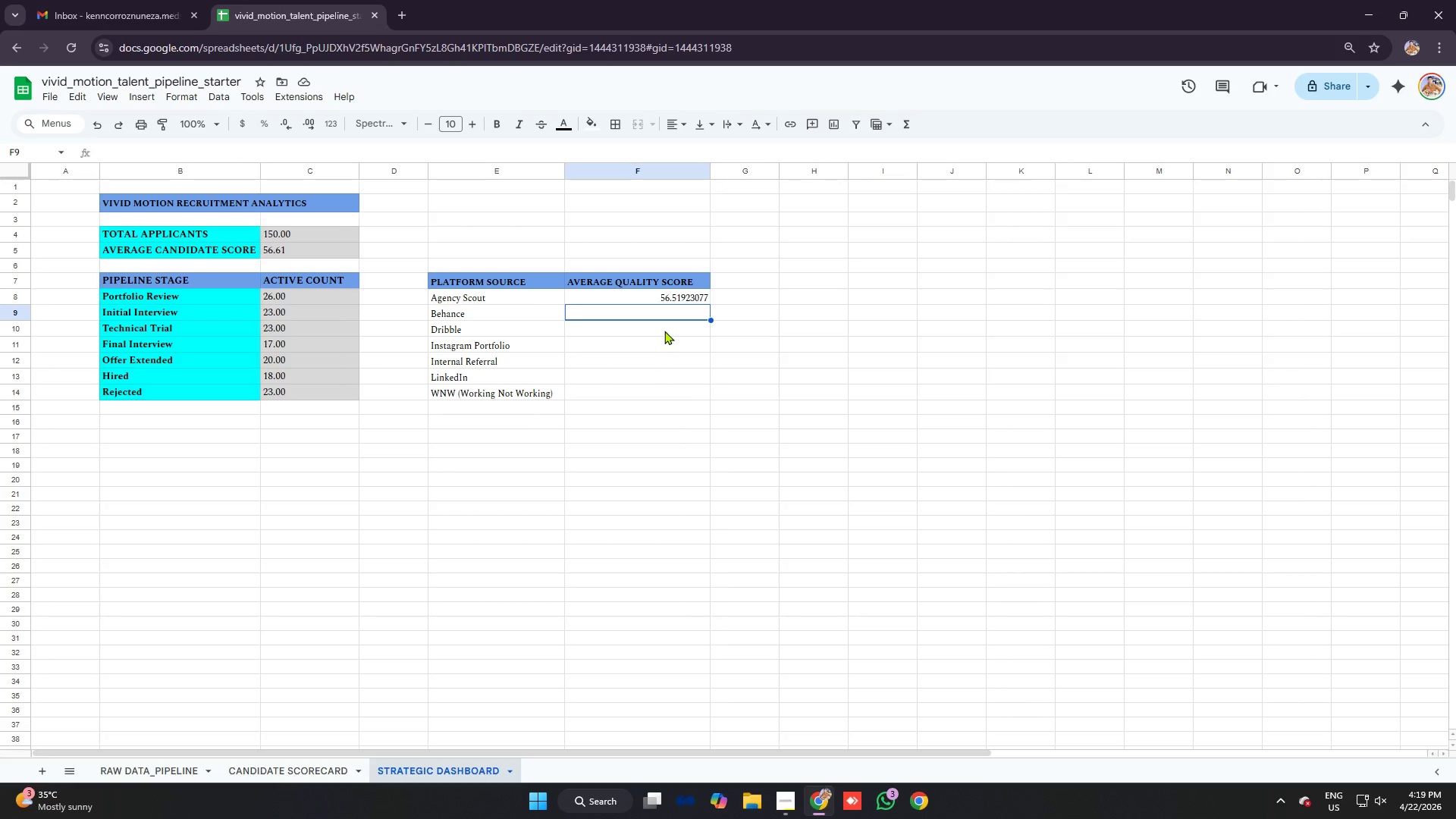 
left_click([664, 329])
 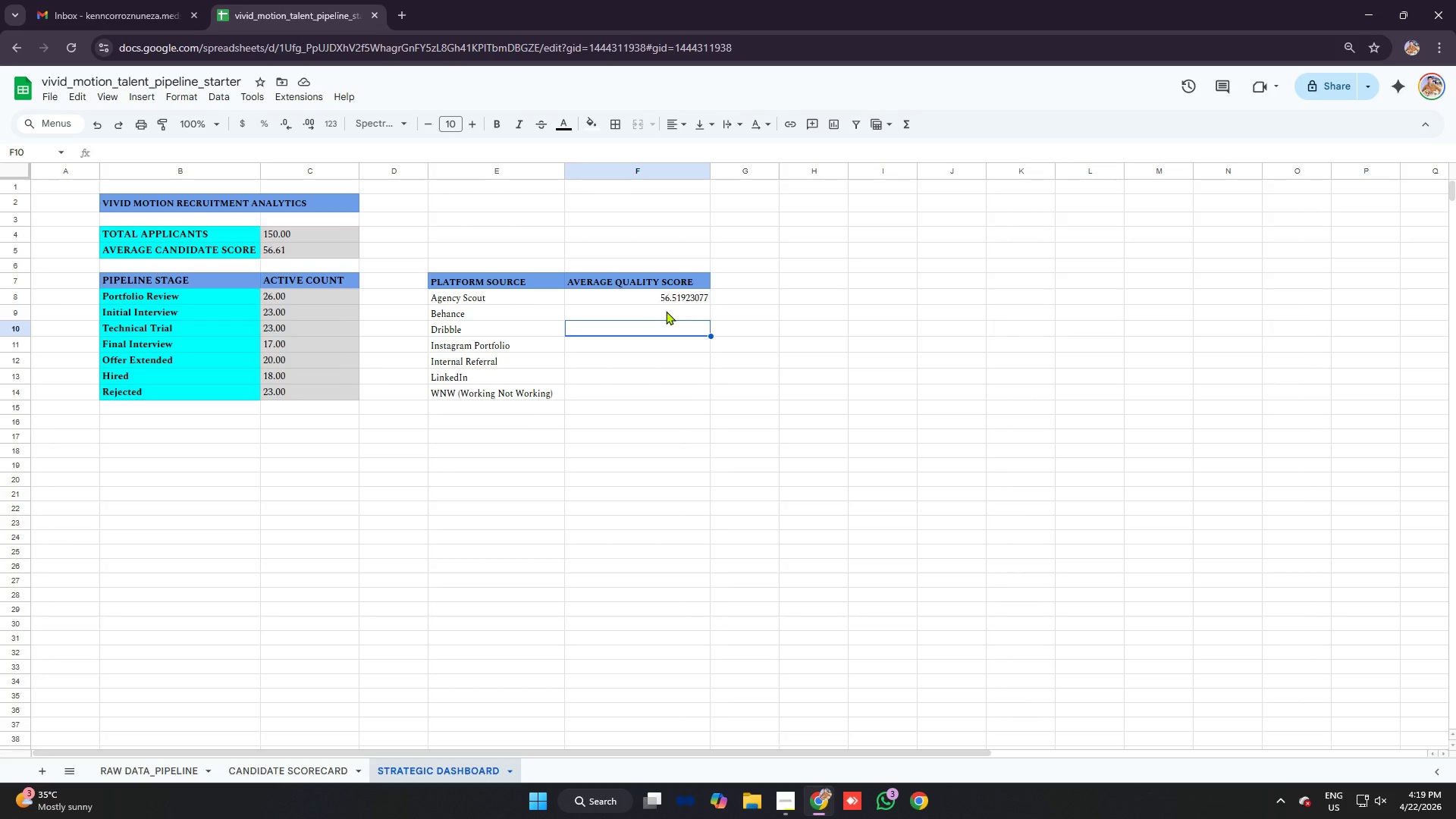 
left_click([666, 311])
 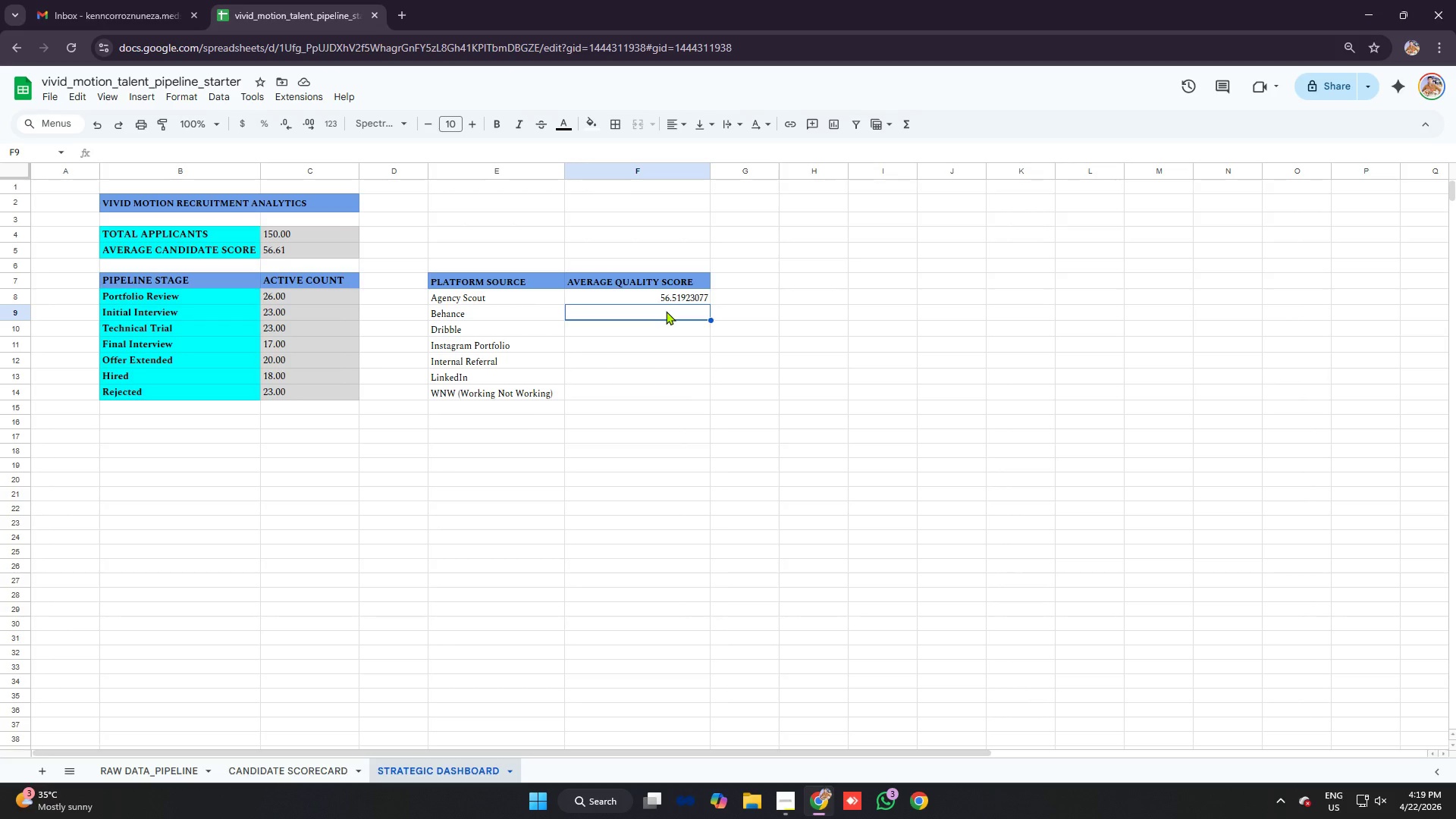 
left_click([661, 328])
 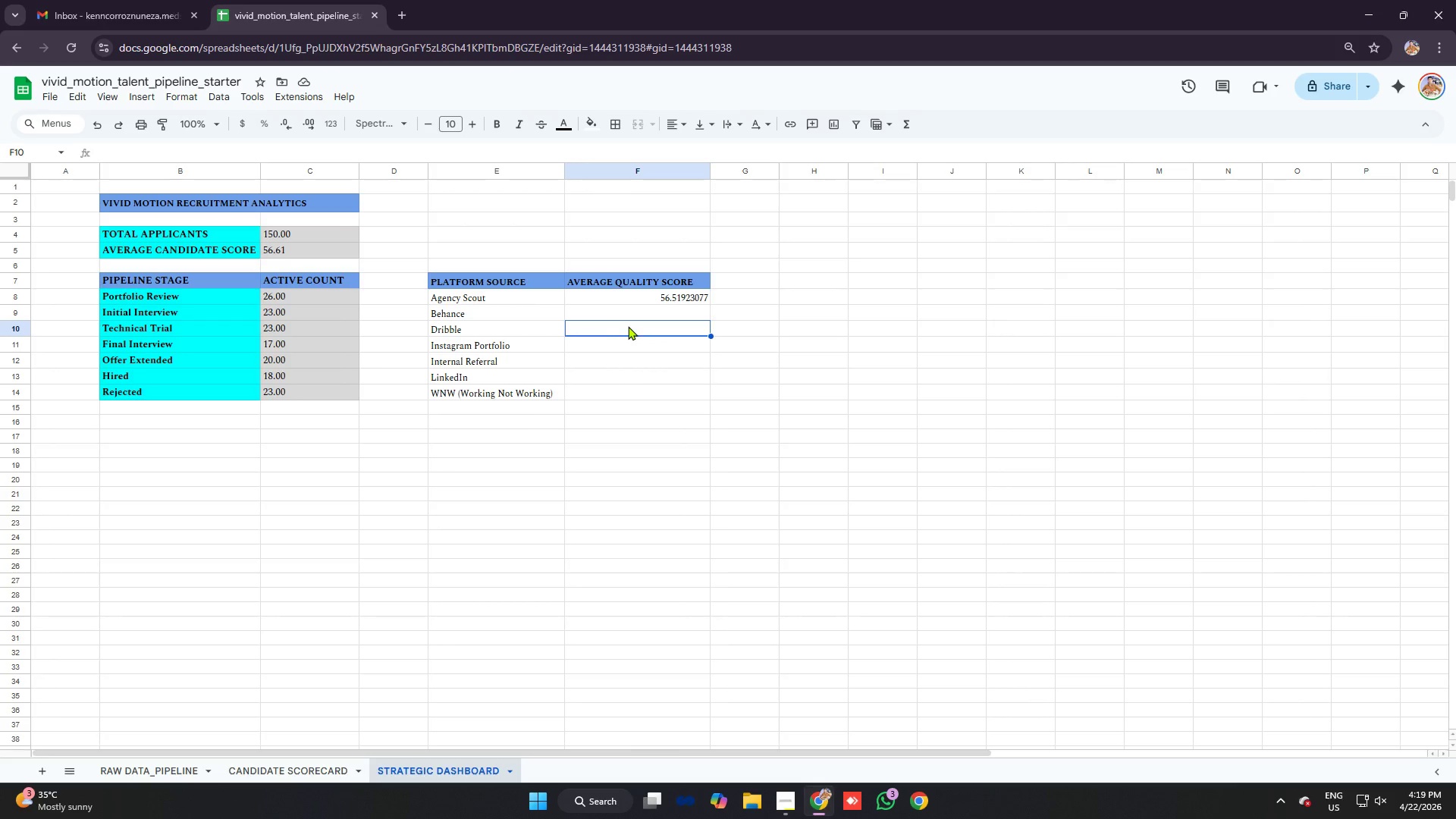 
left_click([519, 333])
 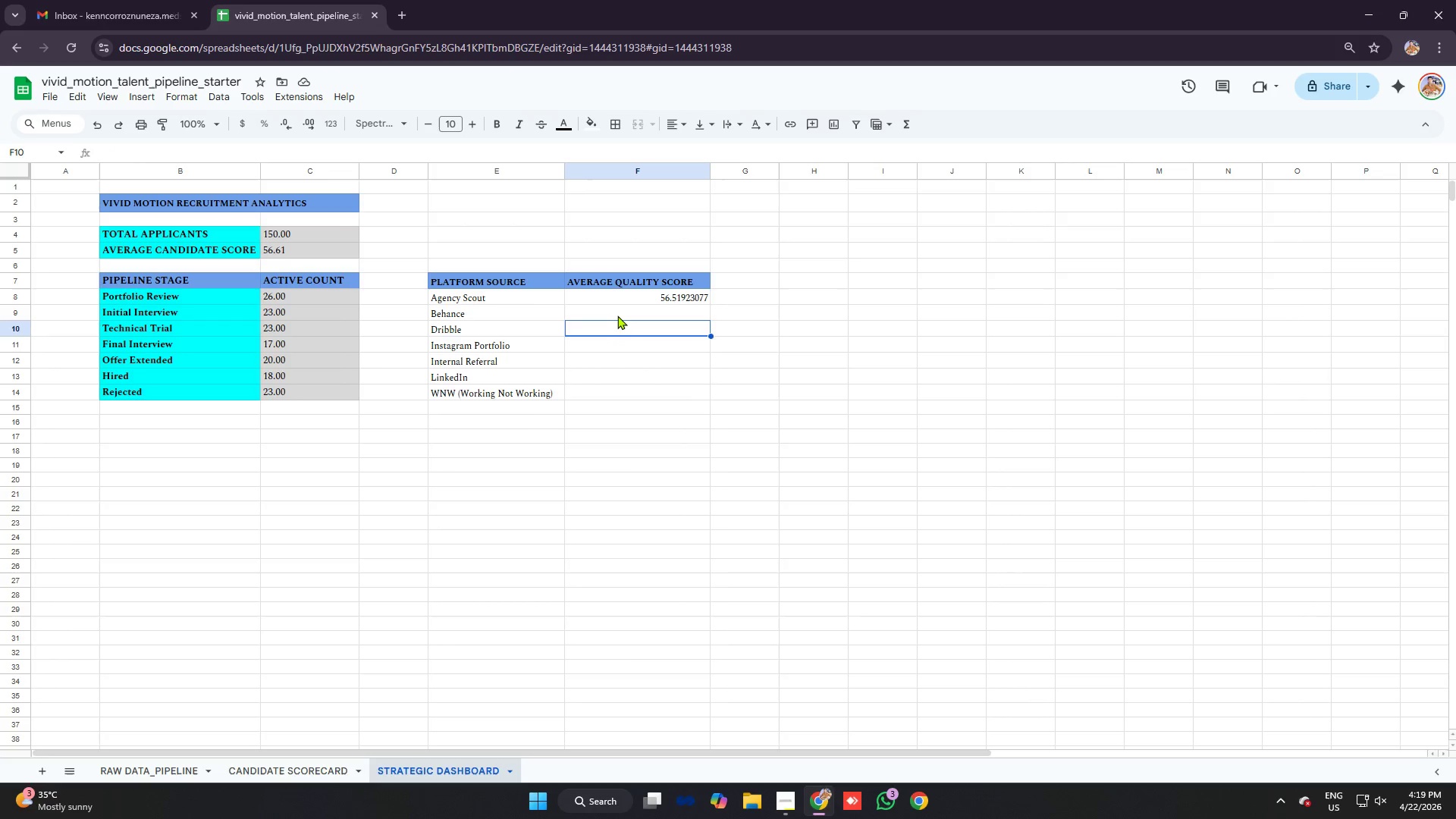 
double_click([617, 315])
 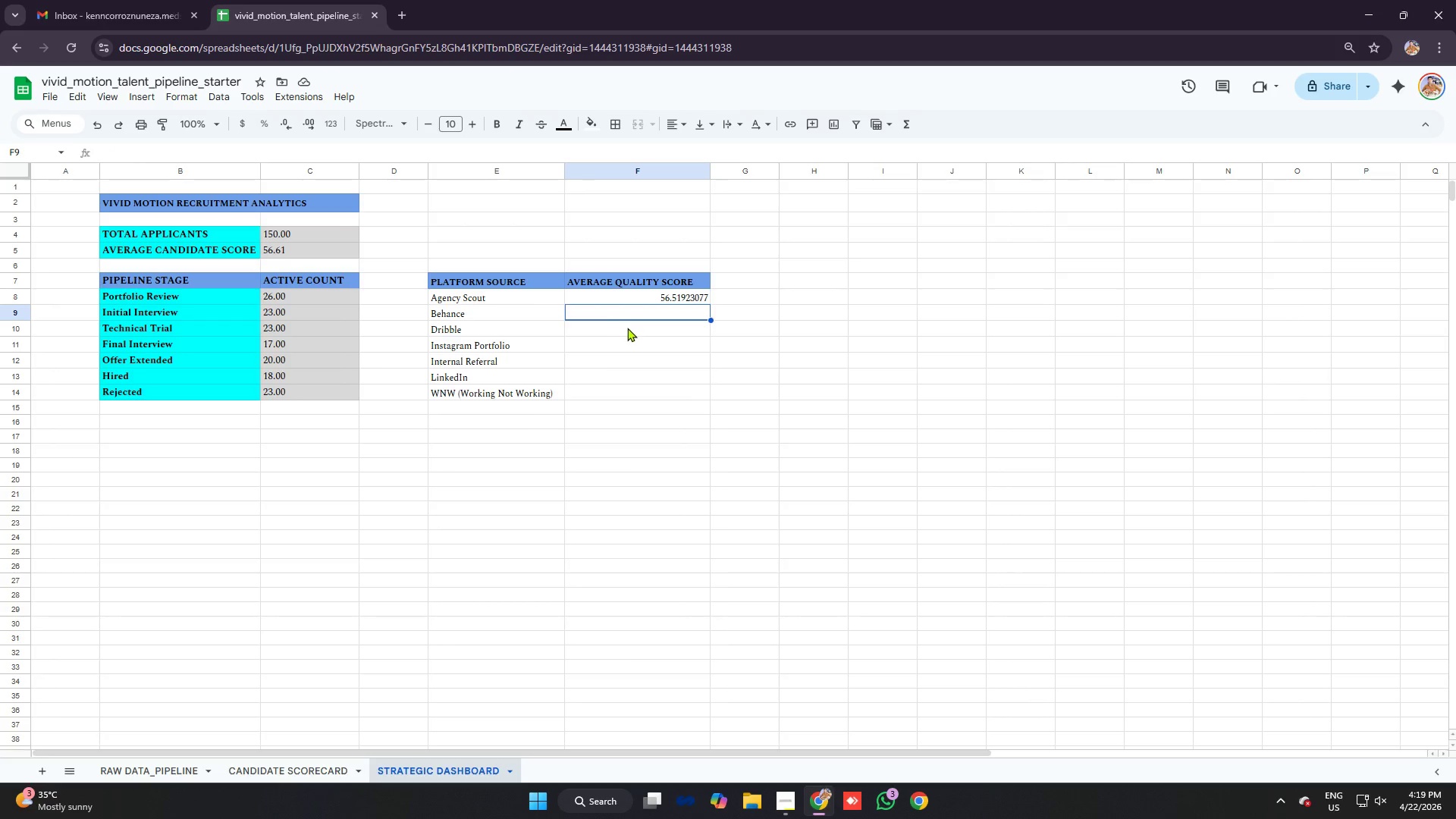 
triple_click([627, 328])
 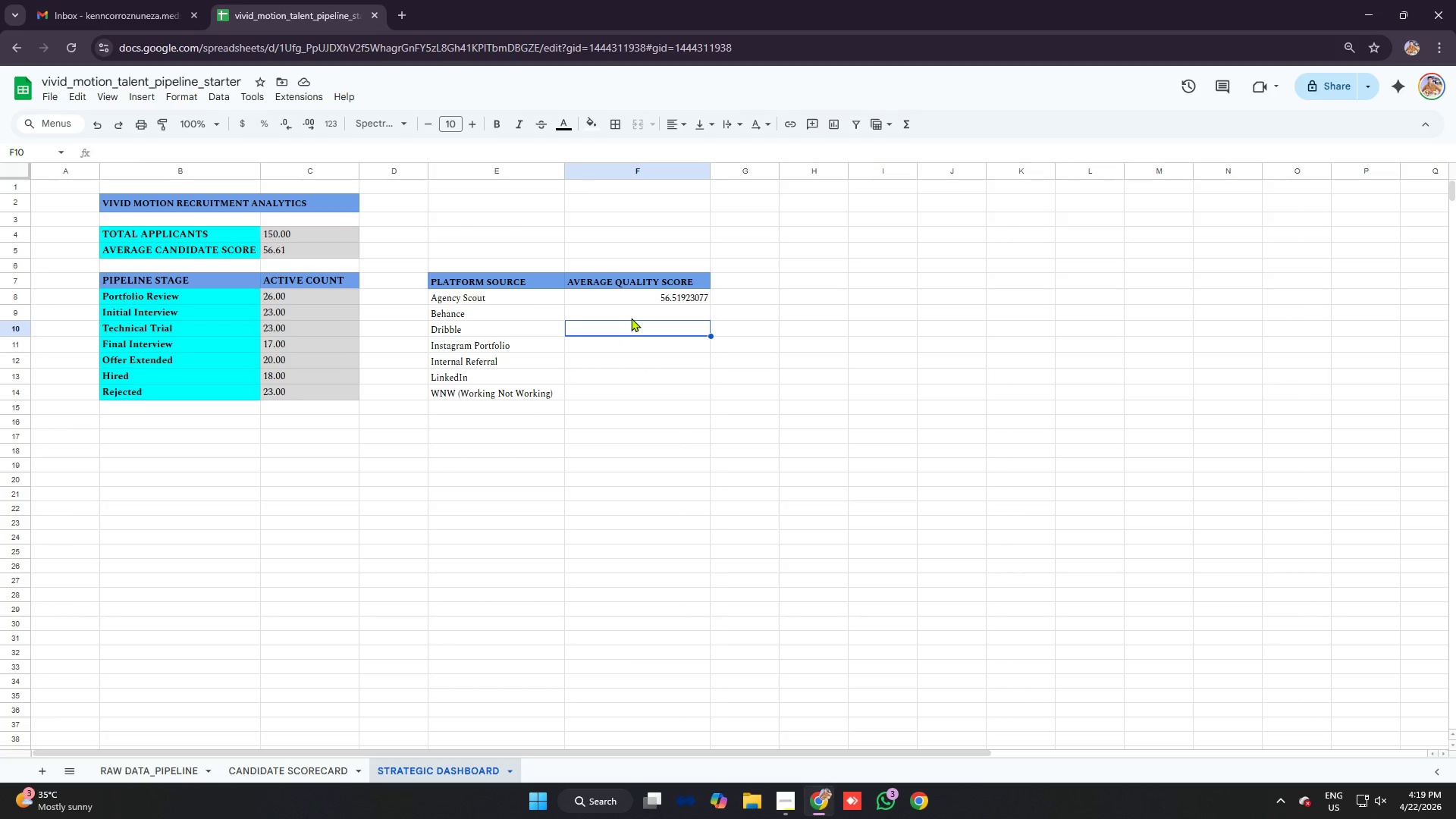 
triple_click([631, 315])
 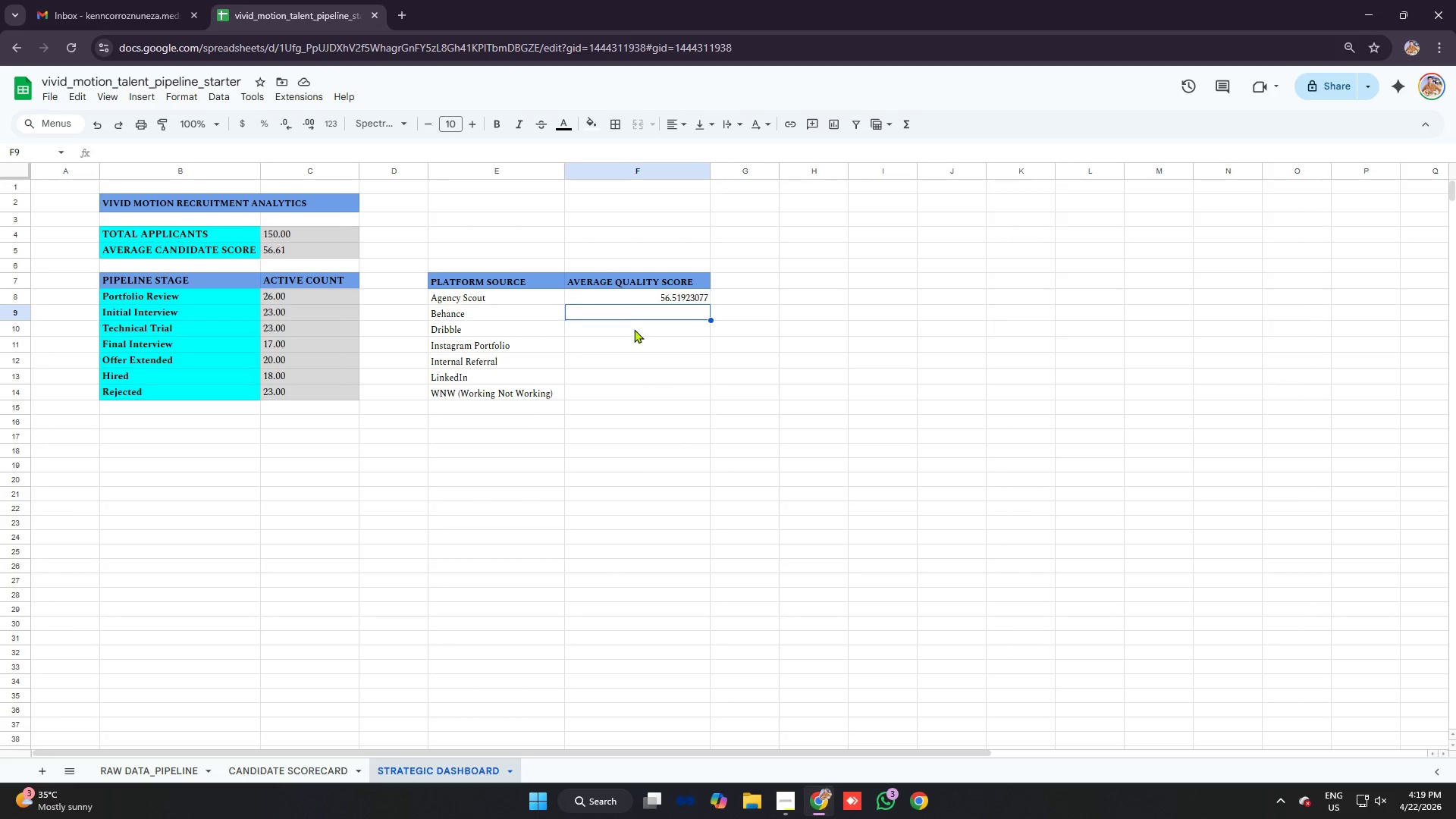 
left_click([635, 329])
 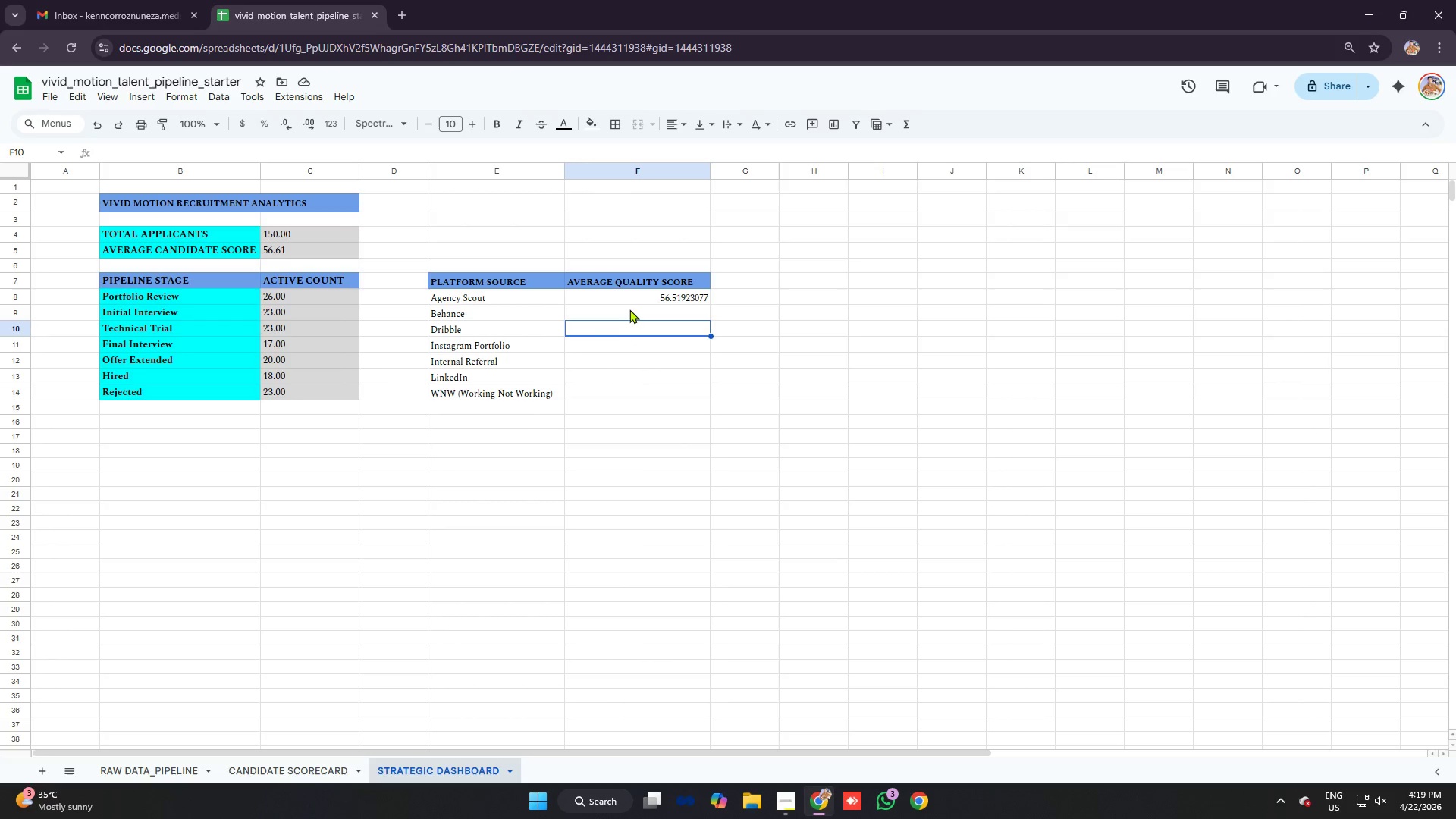 
double_click([629, 309])
 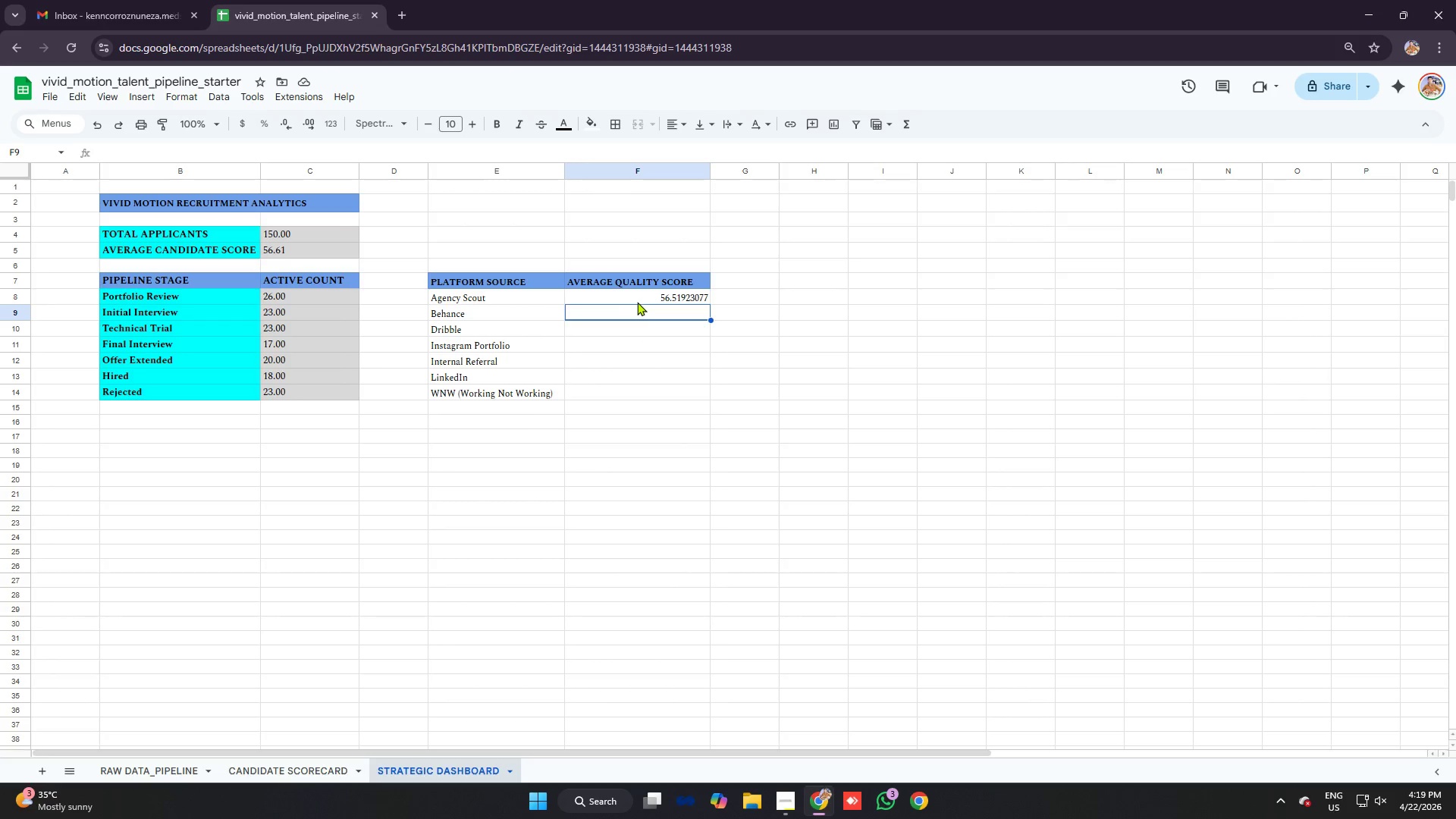 
type(=aevrtahe)
key(Backspace)
key(Backspace)
key(Backspace)
key(Backspace)
key(Backspace)
key(Backspace)
key(Backspace)
type(verage)
 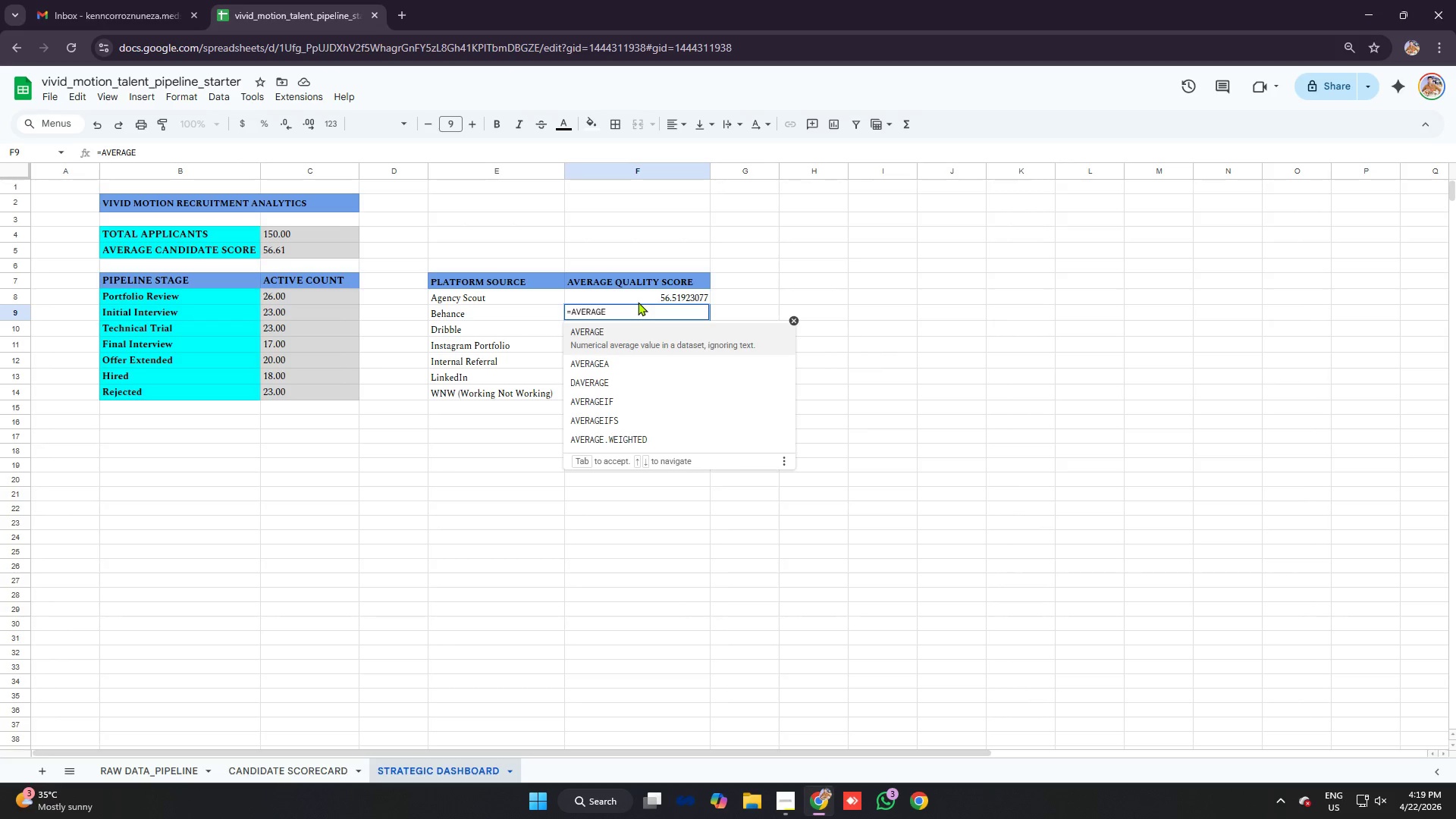 
type(if)
 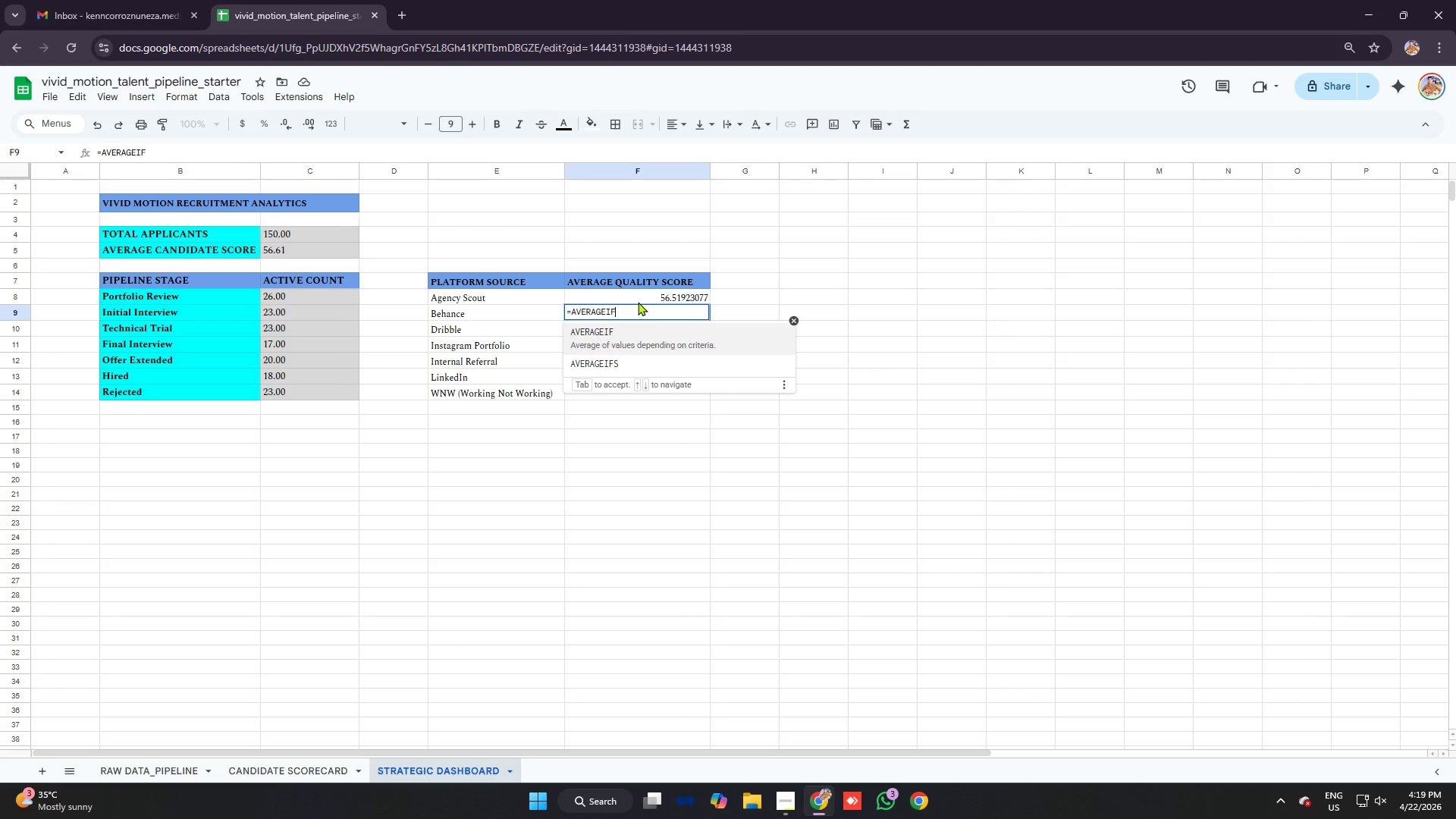 
wait(17.94)
 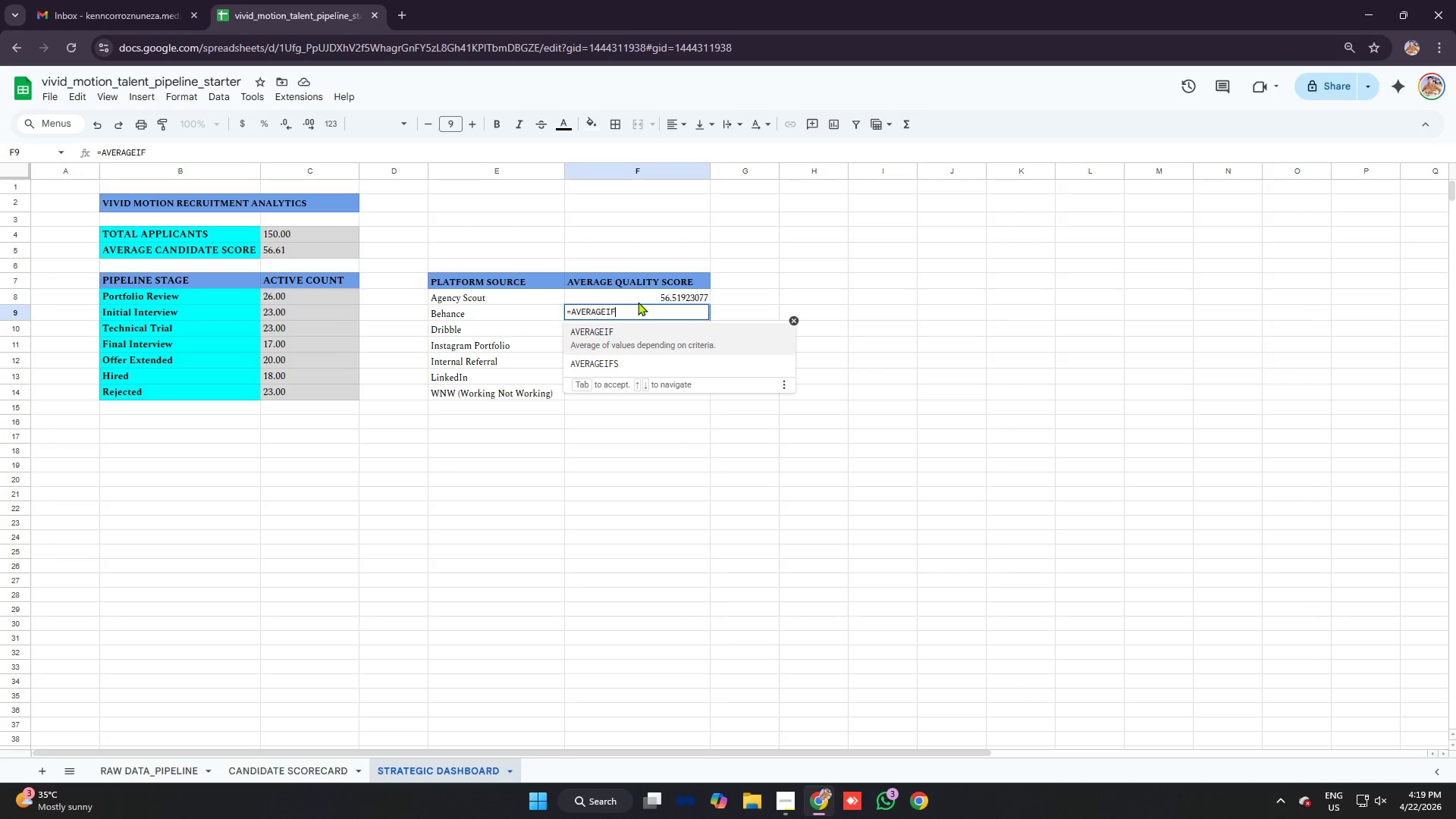 
key(Quote)
 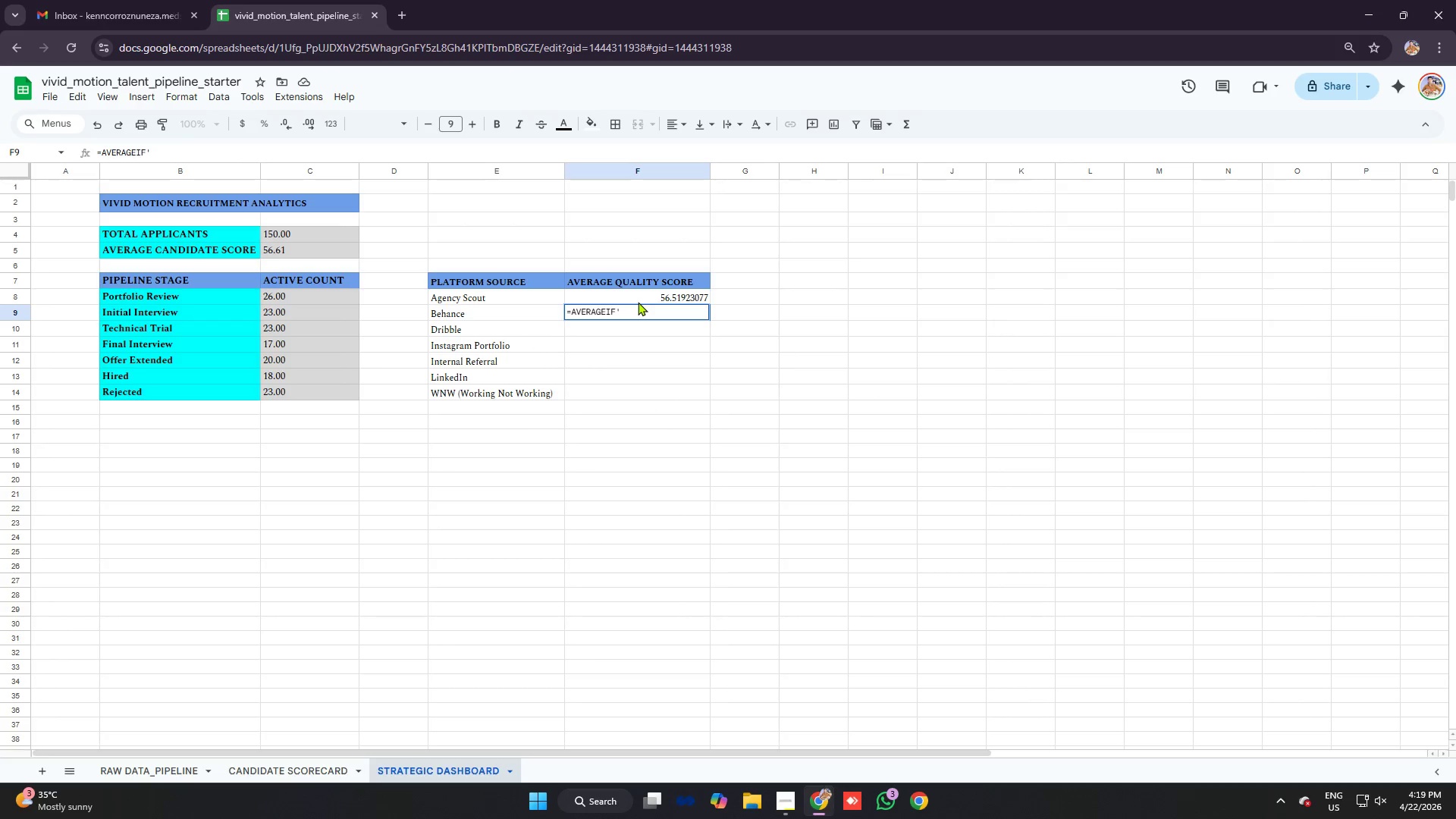 
key(Backspace)
 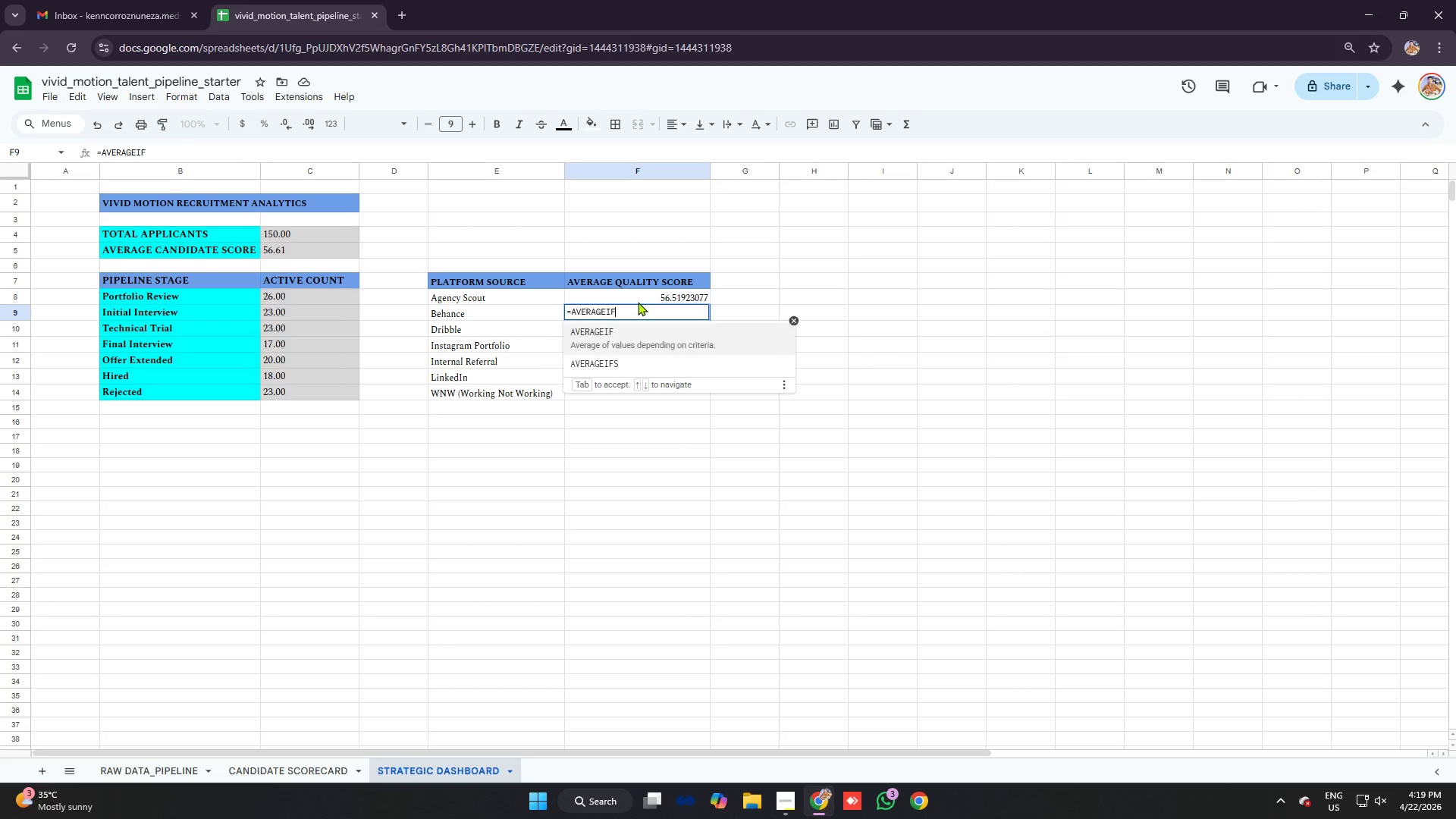 
key(Backspace)
 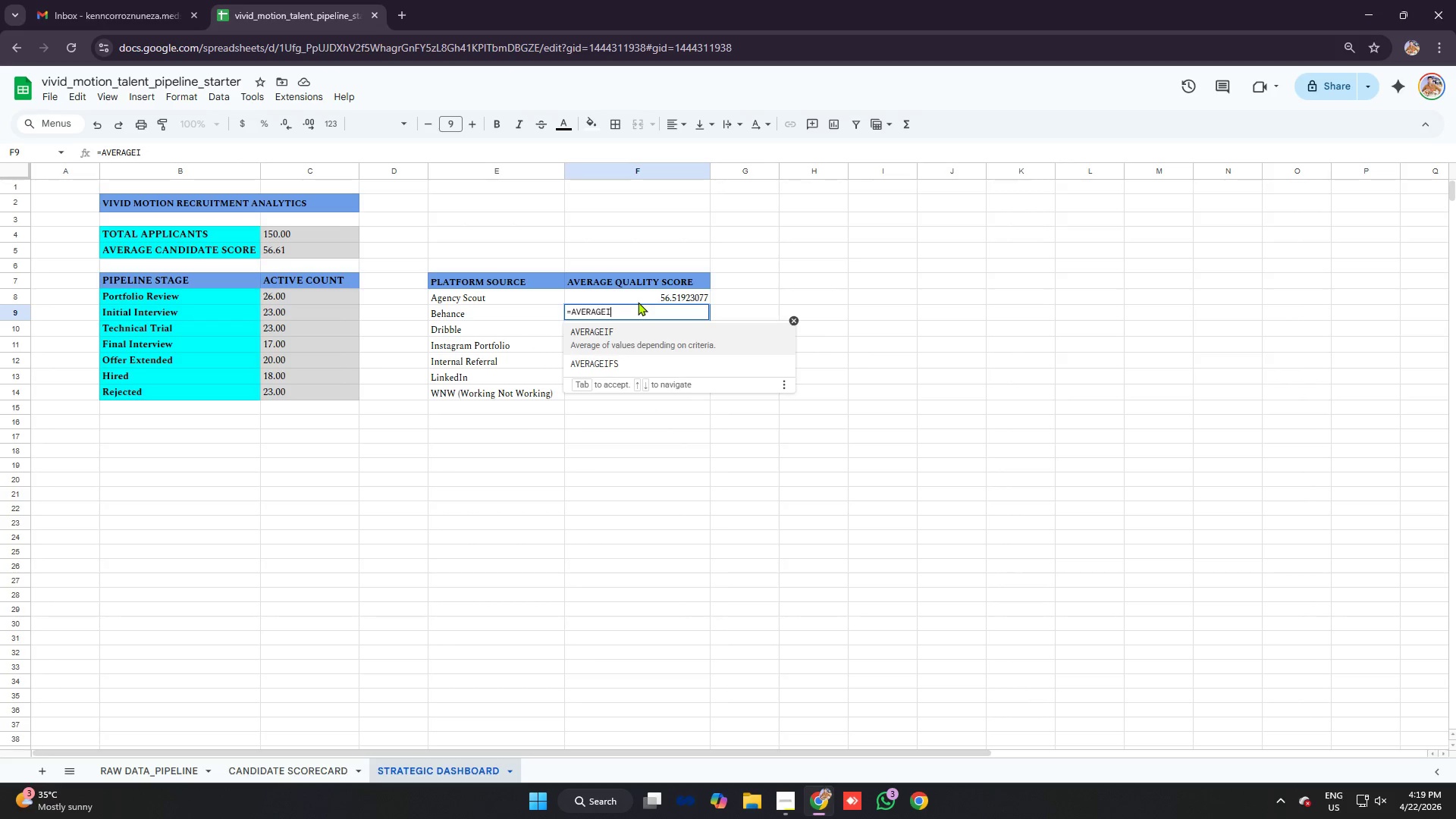 
key(Tab)
 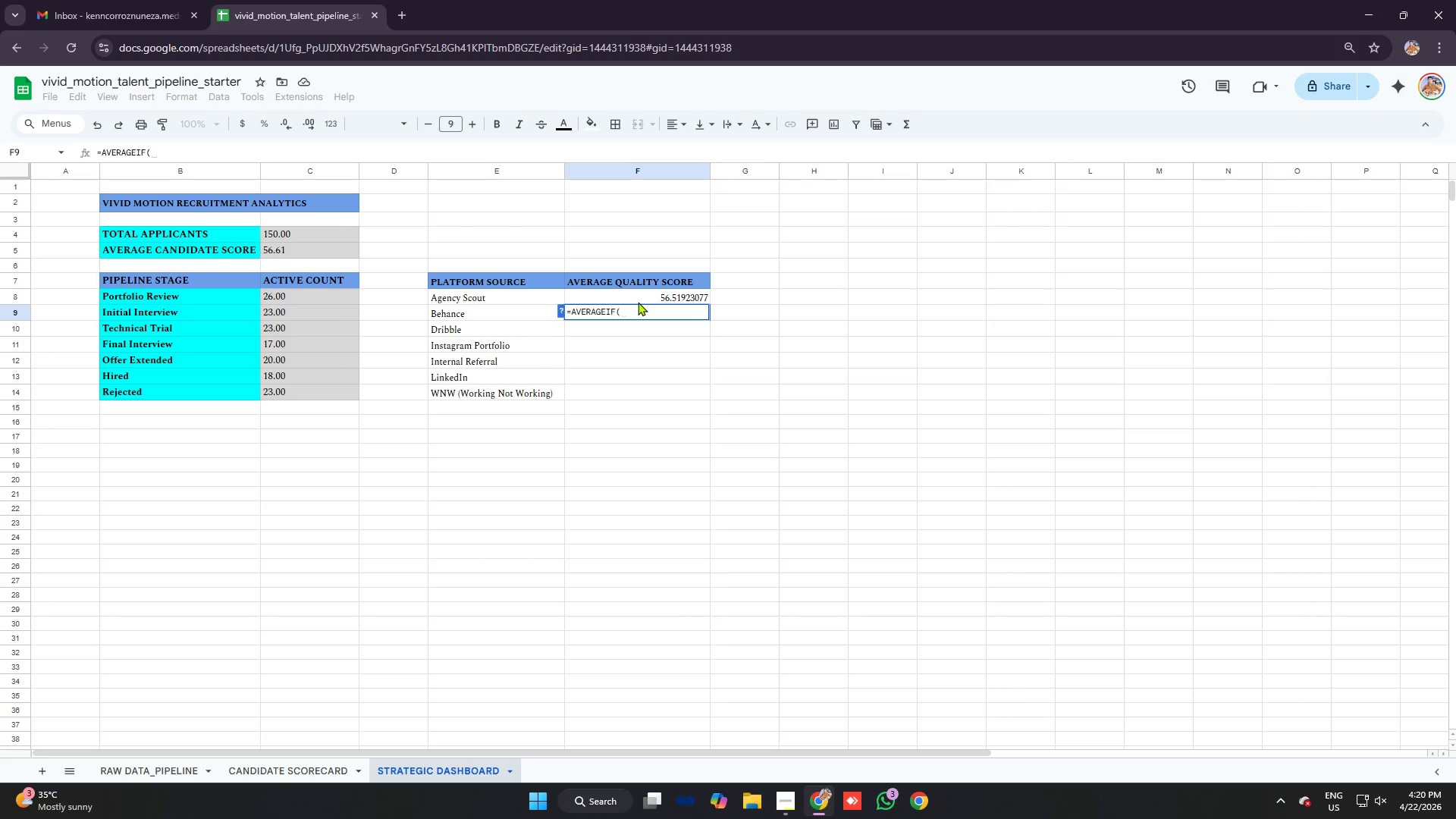 
wait(5.12)
 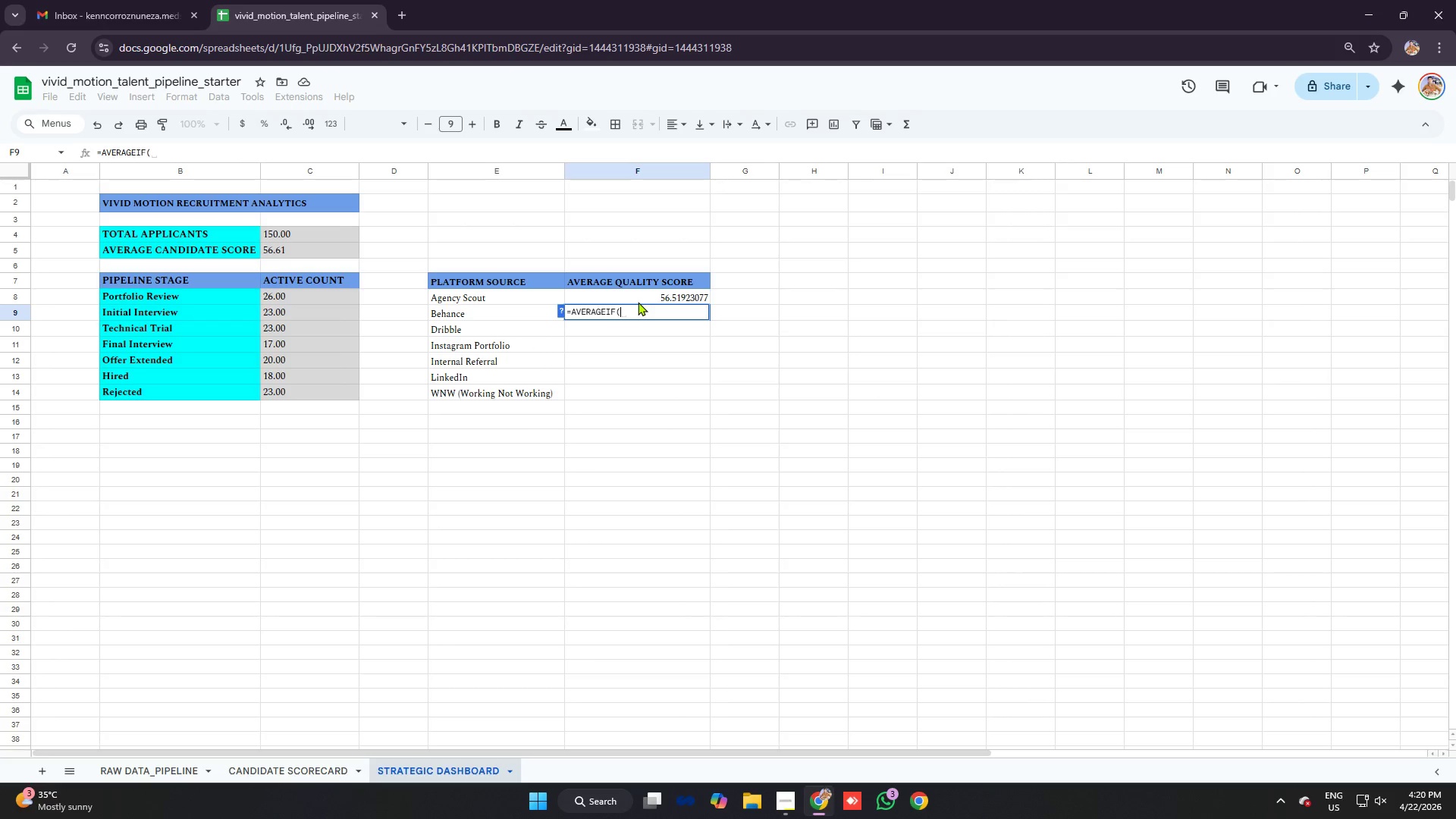 
type('raw dtra)
key(Backspace)
key(Backspace)
key(Backspace)
 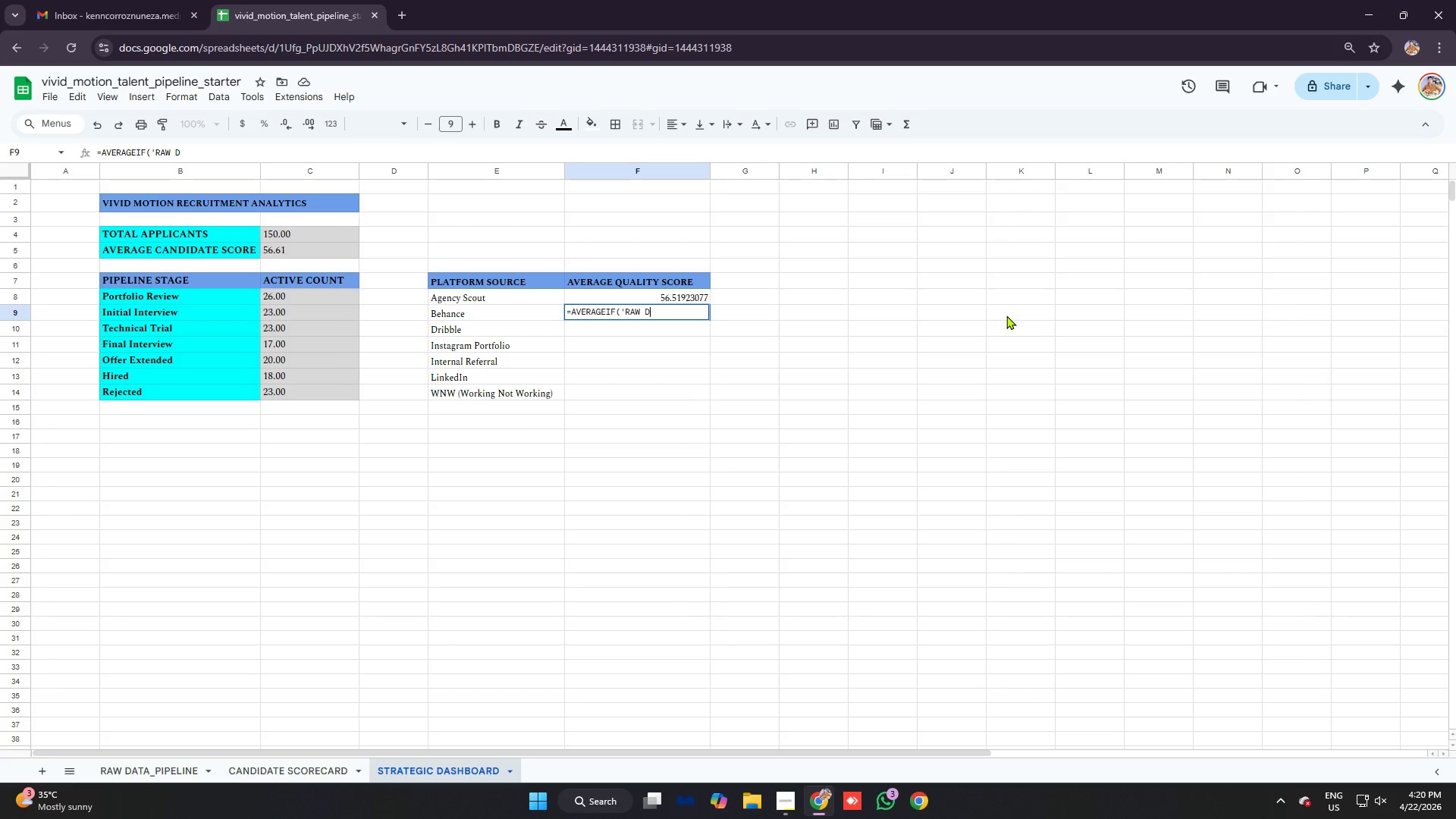 
key(Backspace)
key(Backspace)
type( data )
key(Backspace)
type(_pipele)
key(Backspace)
type(ine)
 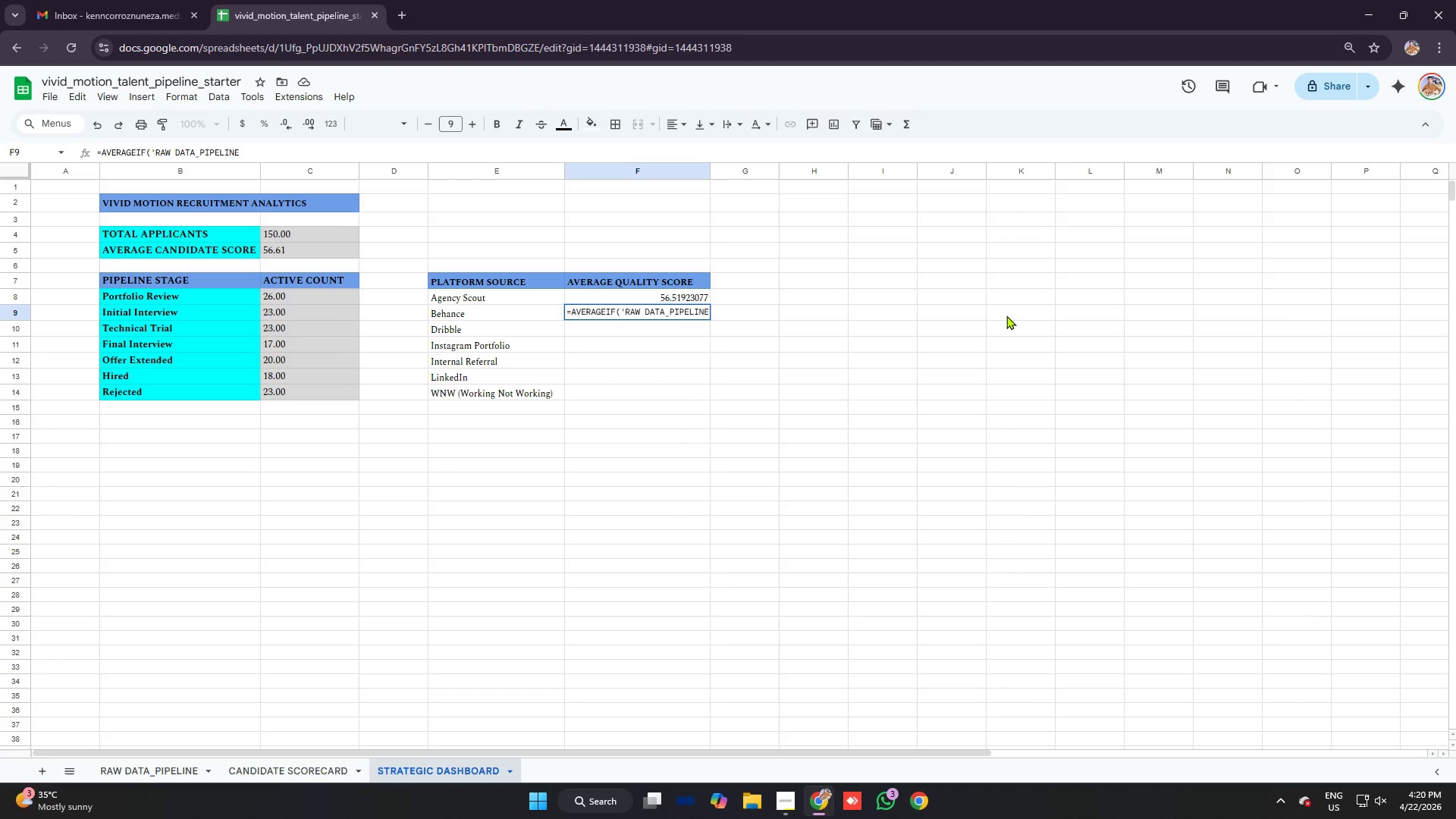 
wait(7.16)
 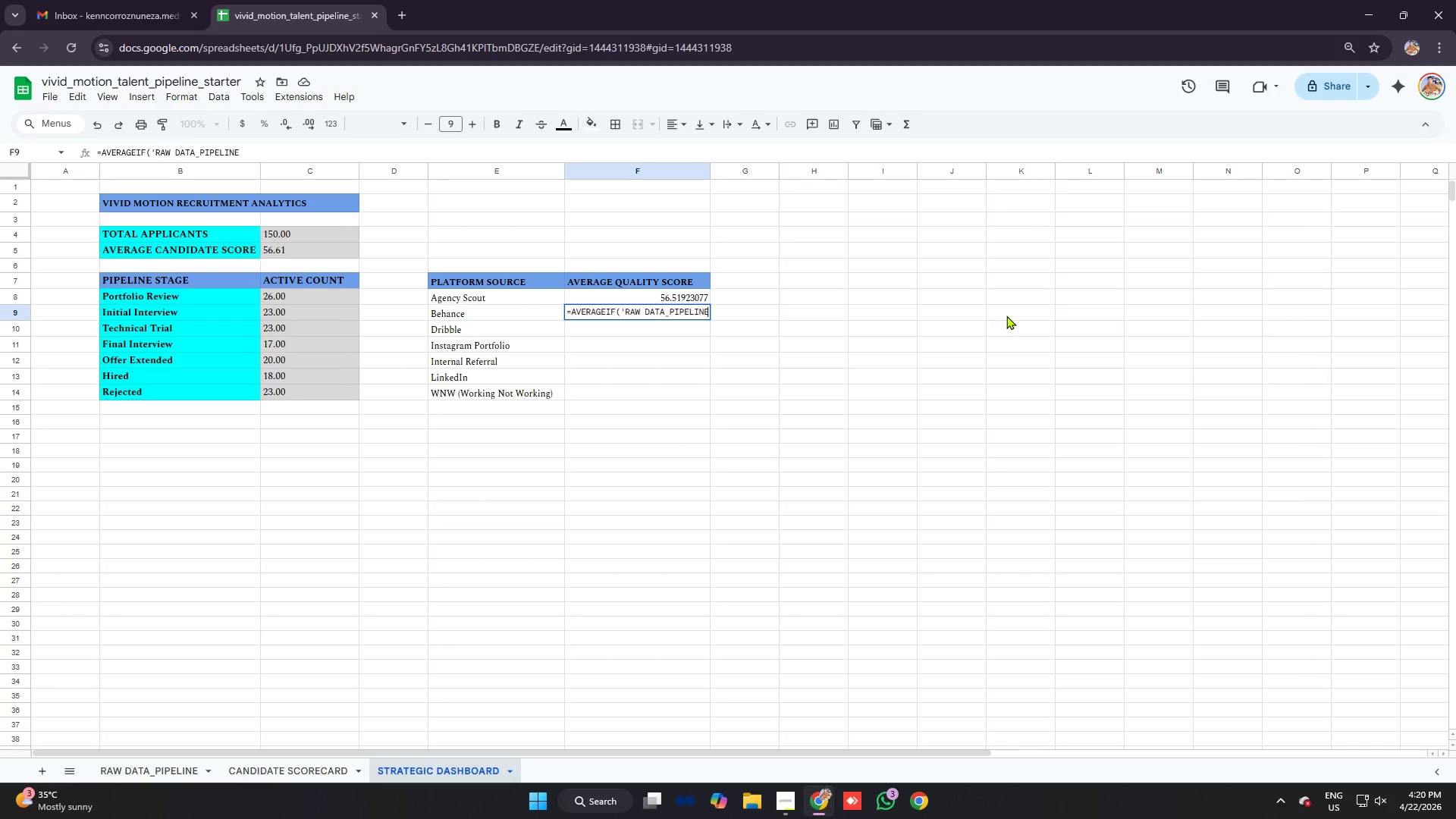 
type('!e:e,e9)
 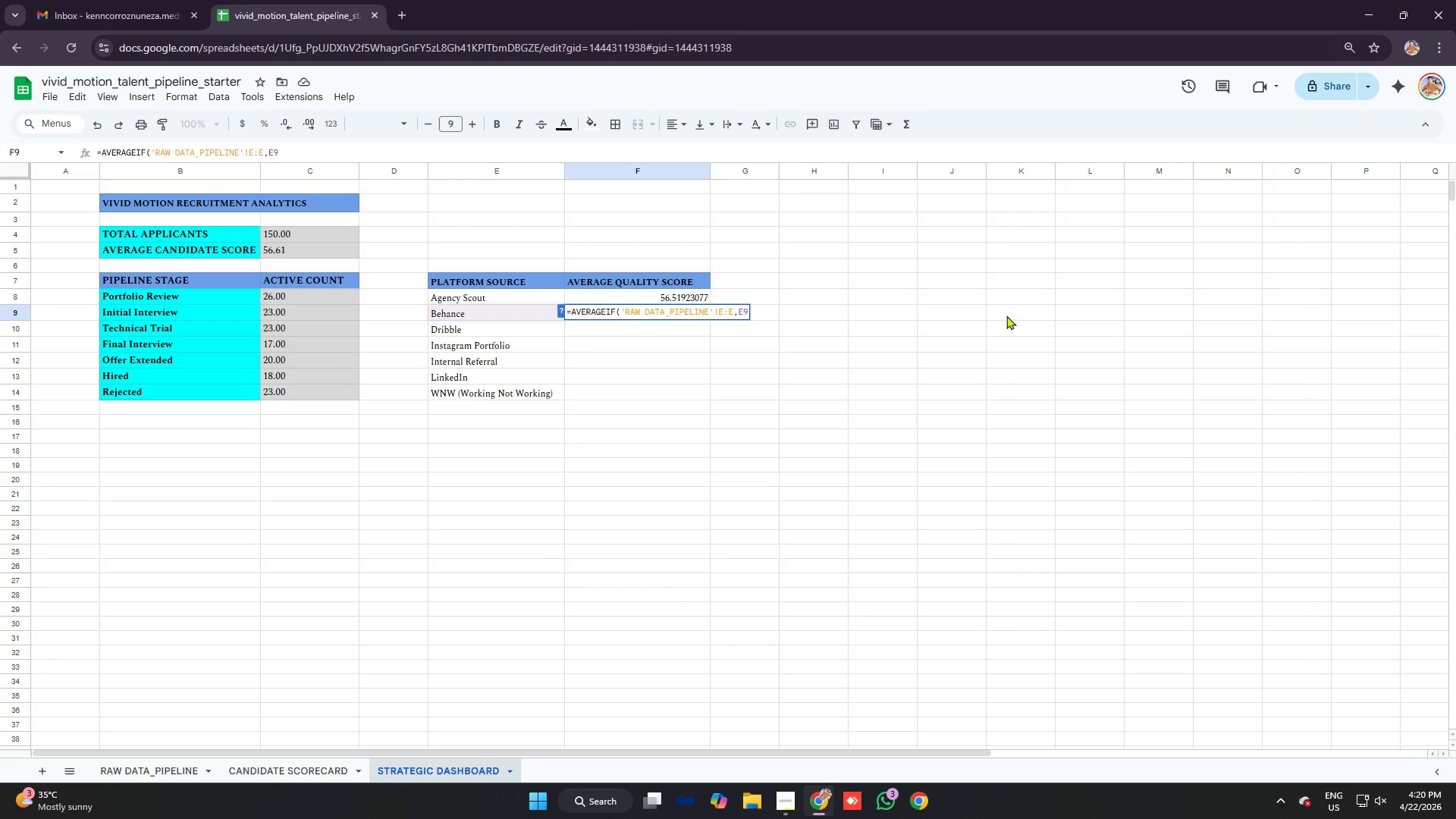 
wait(5.58)
 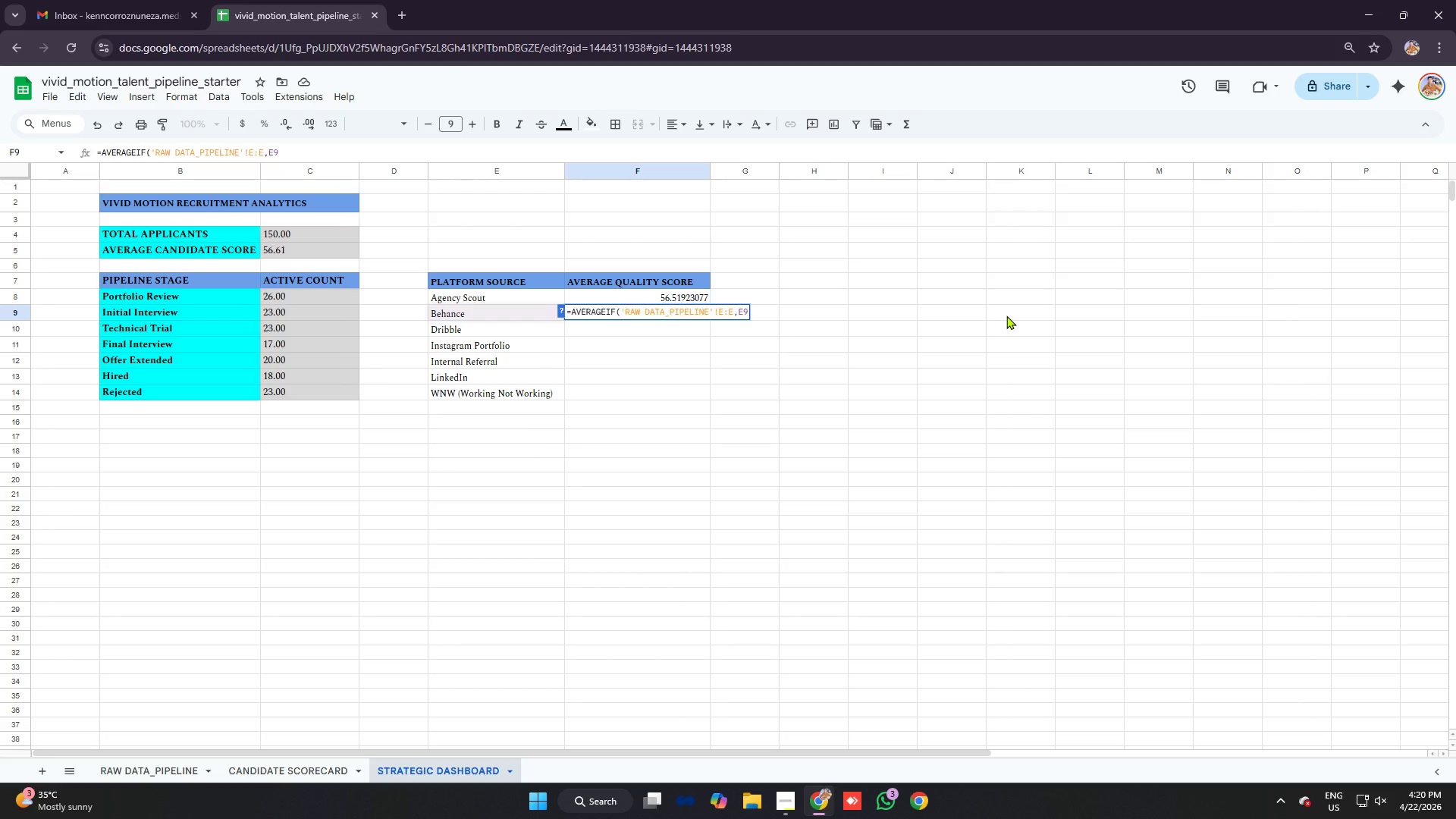 
key(Quote)
 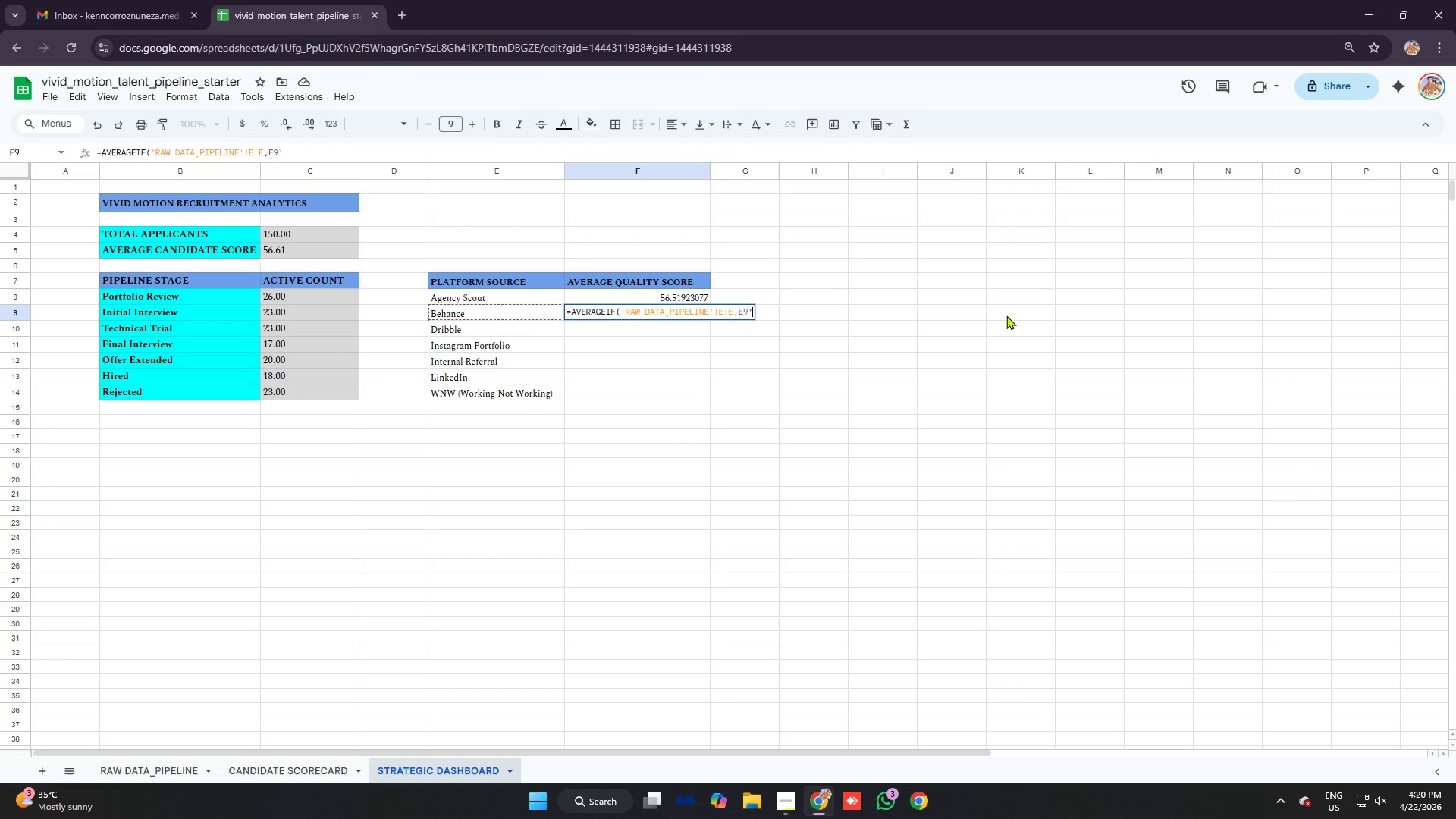 
type(raw dta)
key(Backspace)
key(Backspace)
type(ata_pipeline')
 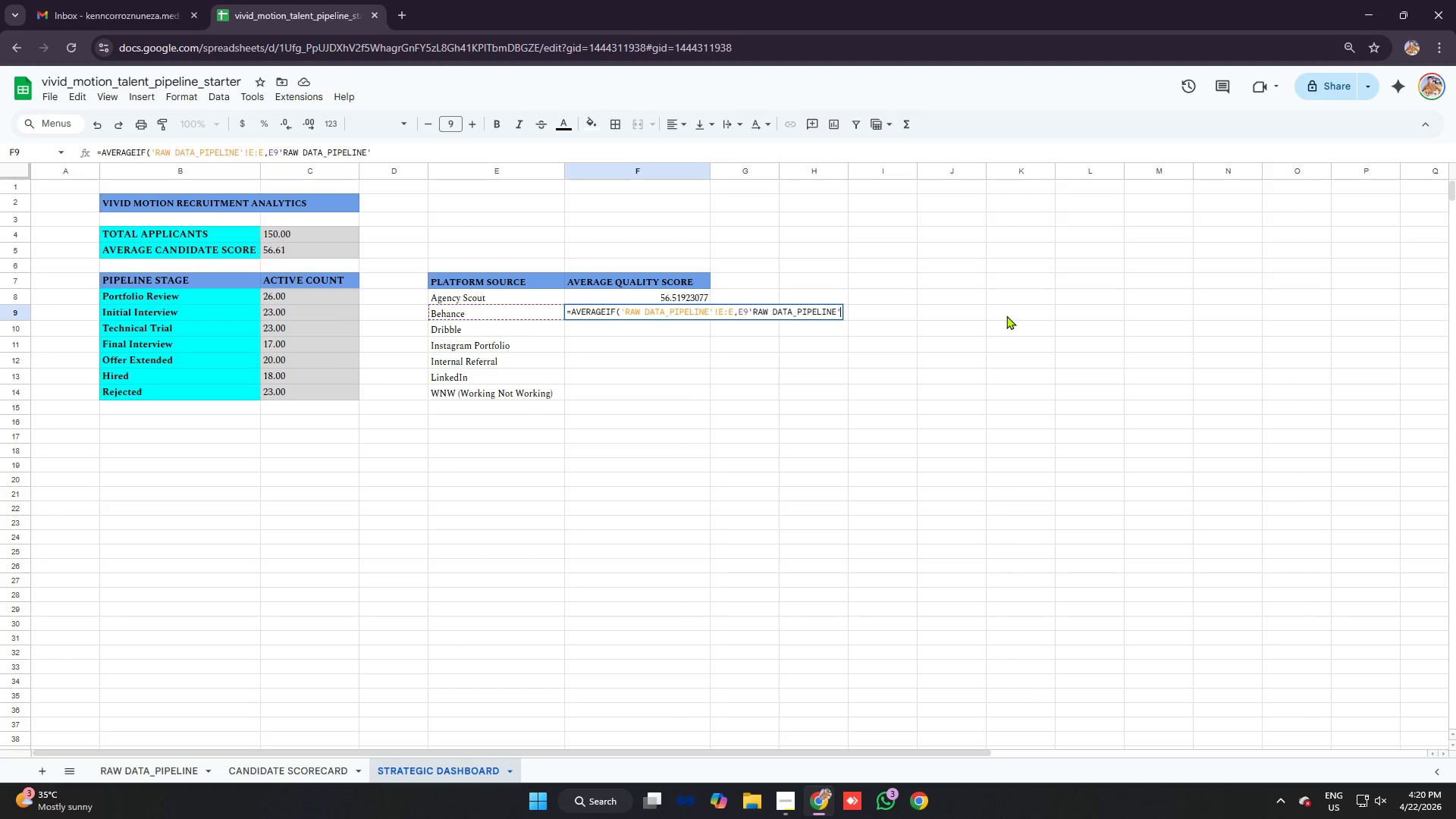 
key(Shift+1)
 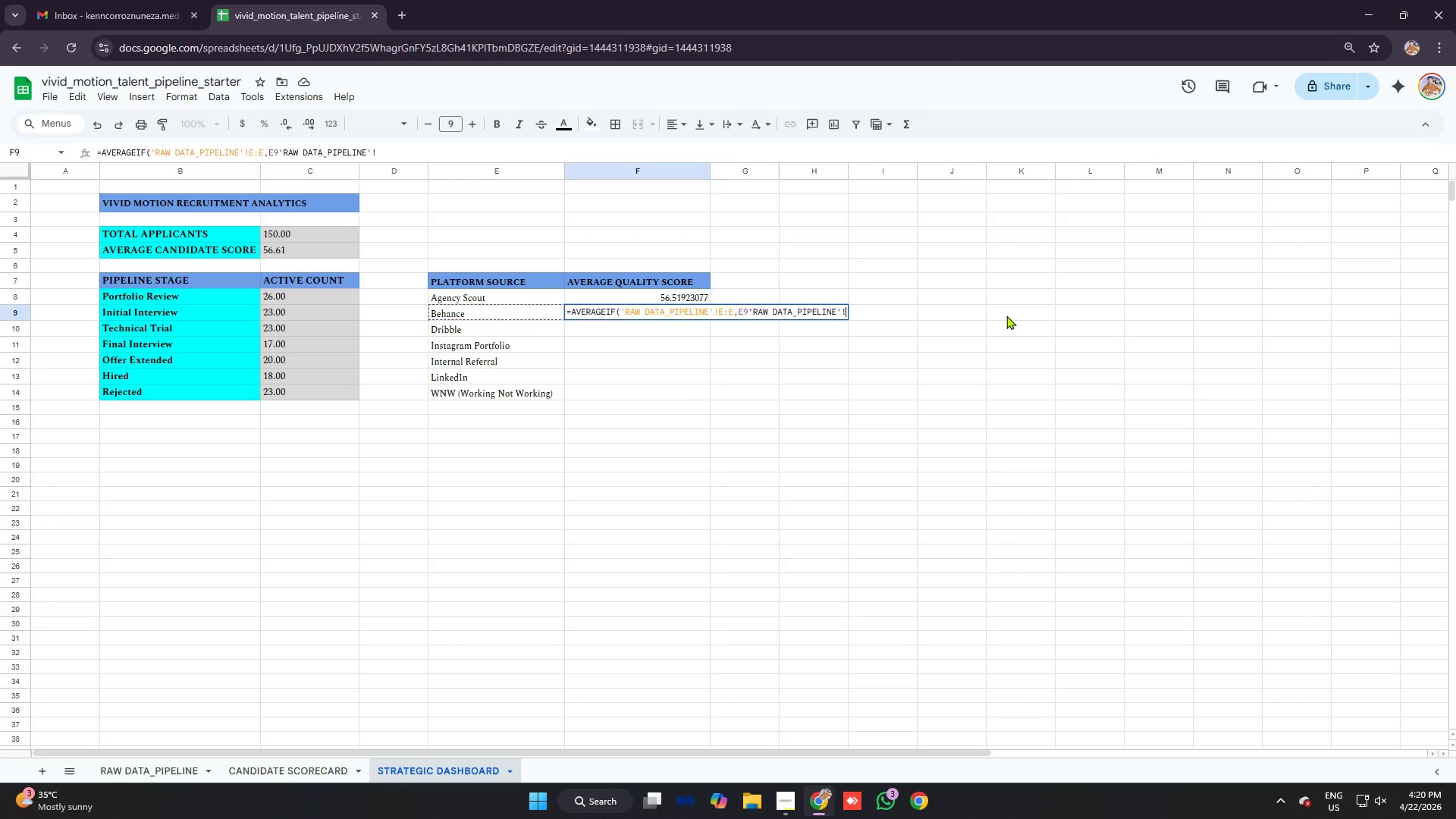 
wait(9.47)
 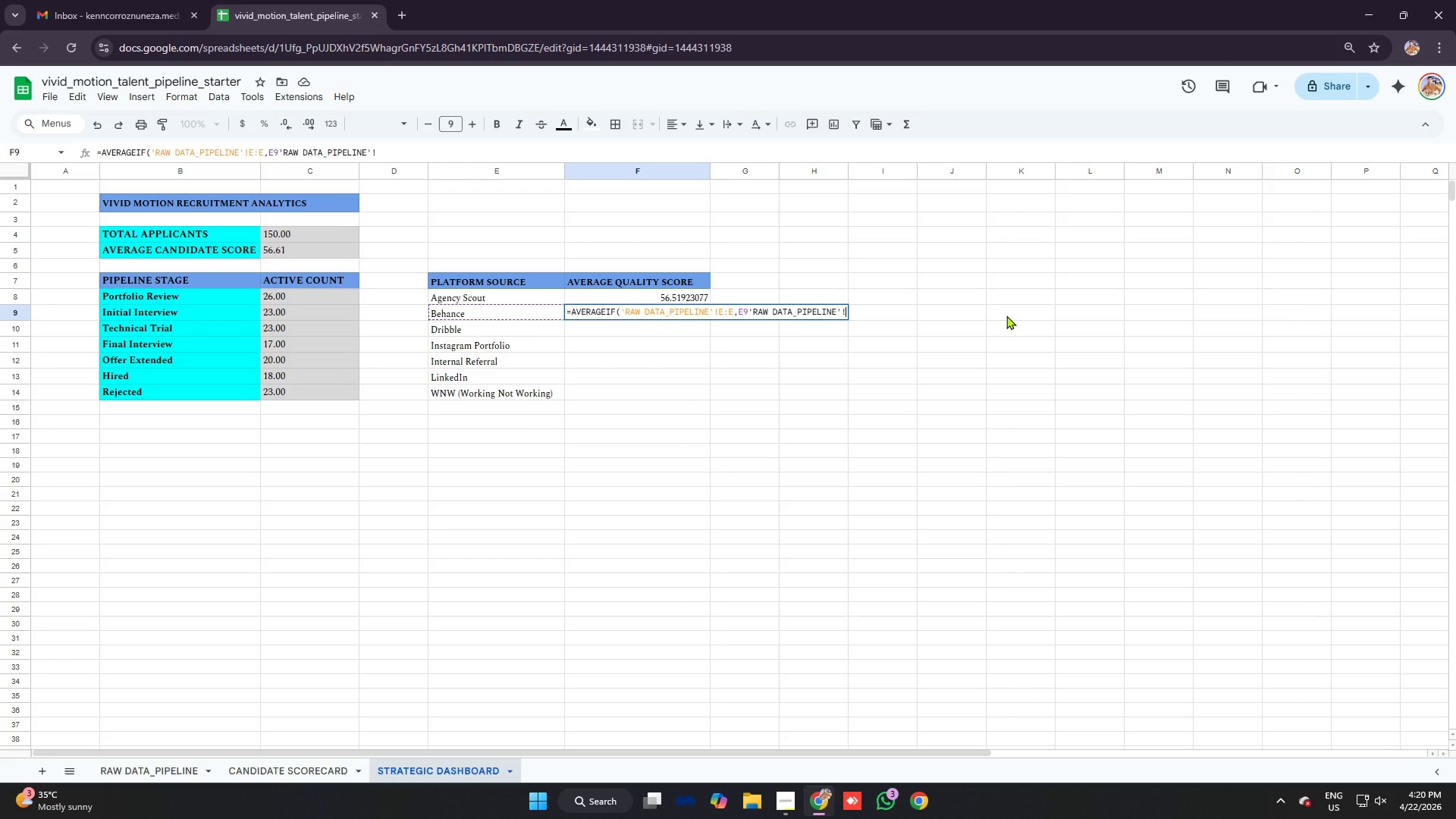 
key(M)
 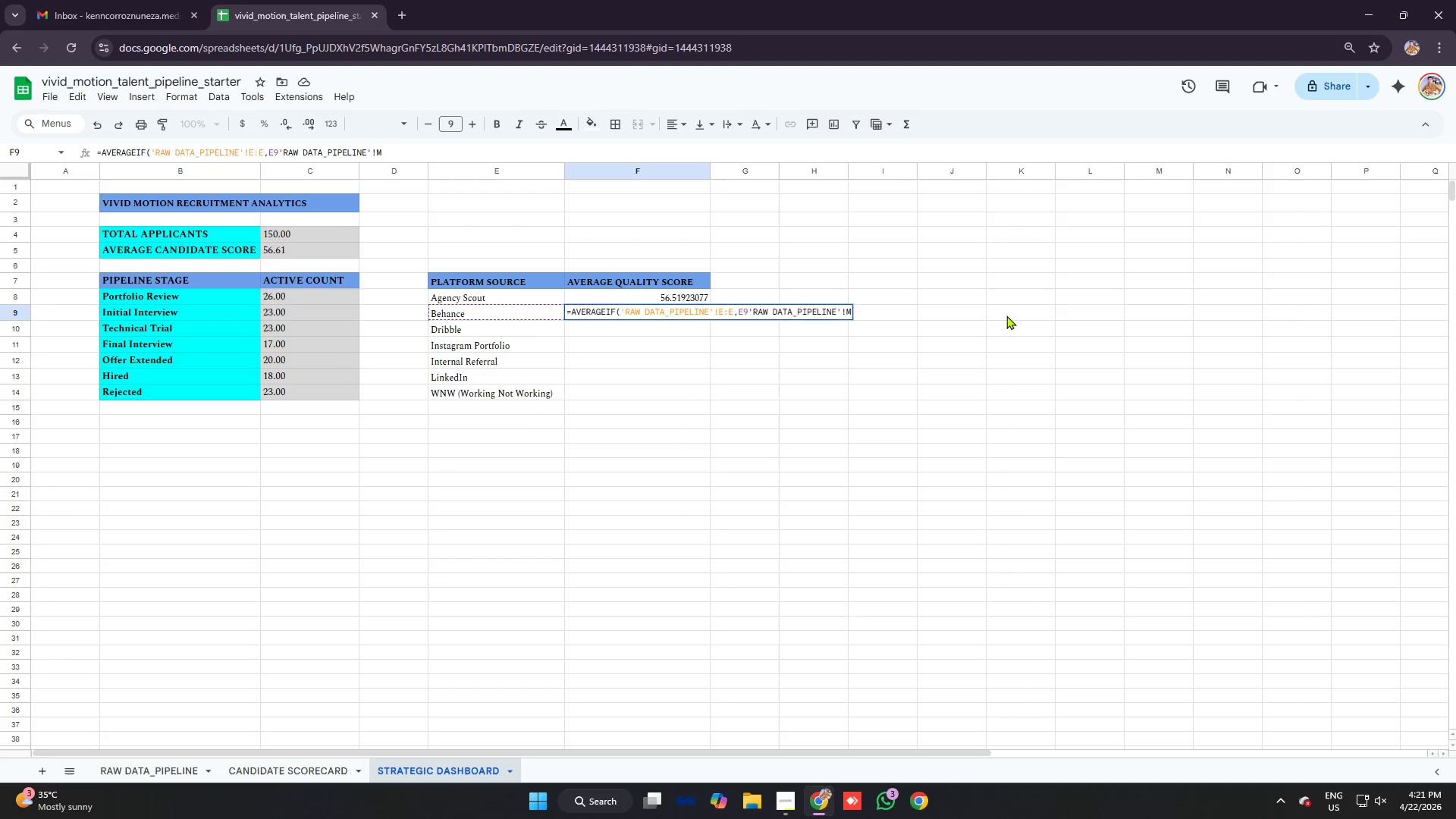 
key(Shift+Semicolon)
 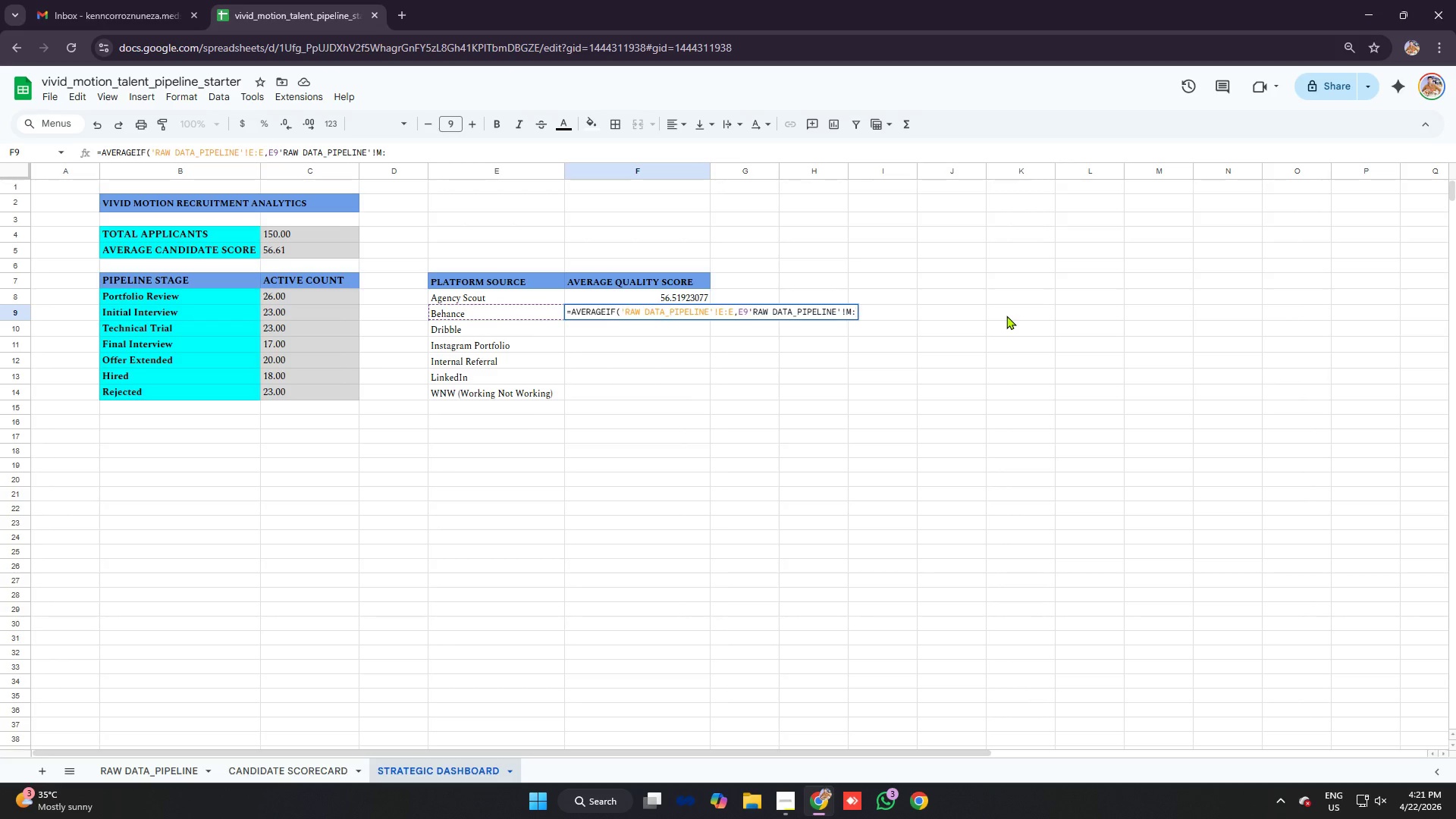 
key(M)
 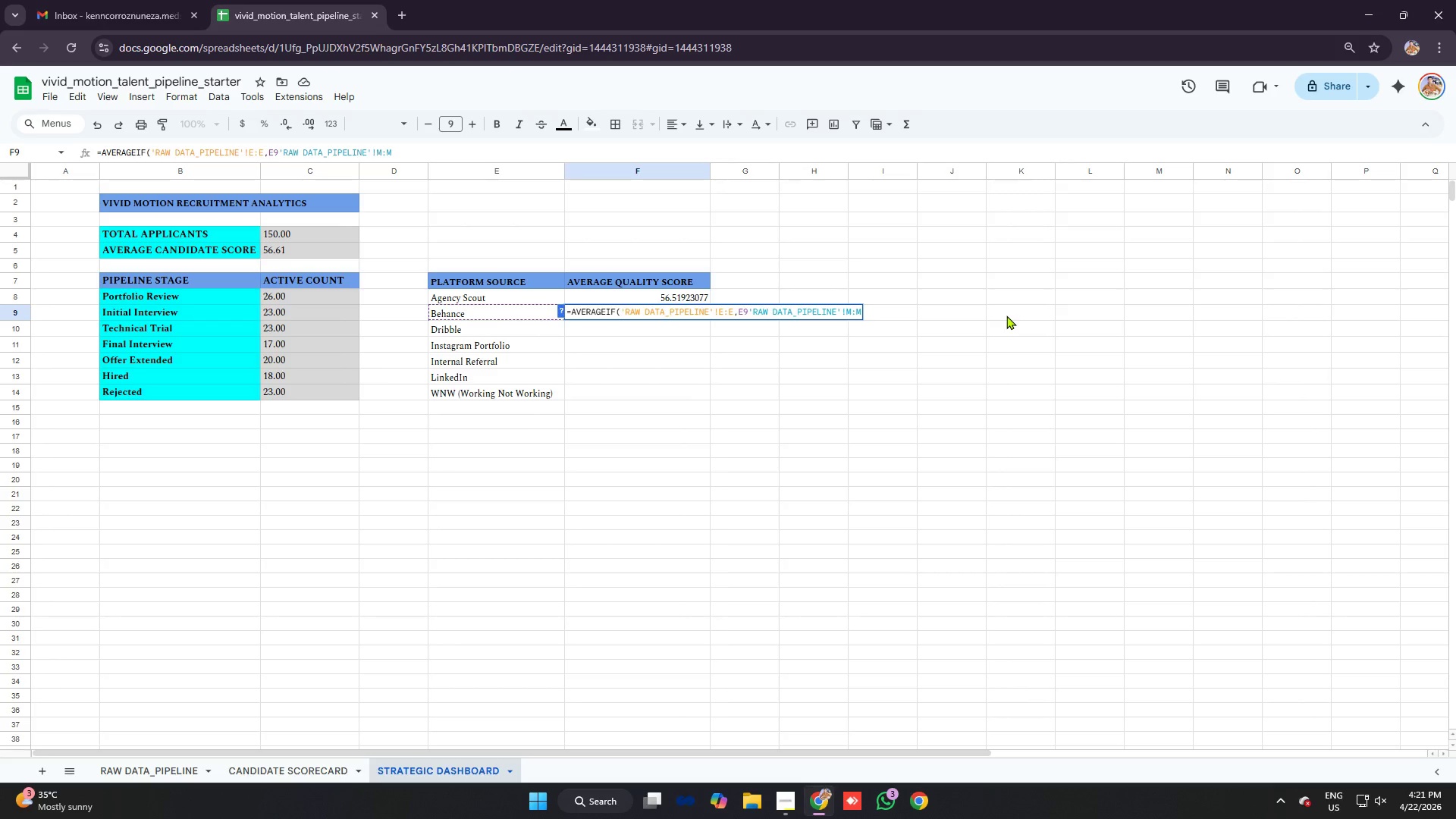 
key(Enter)
 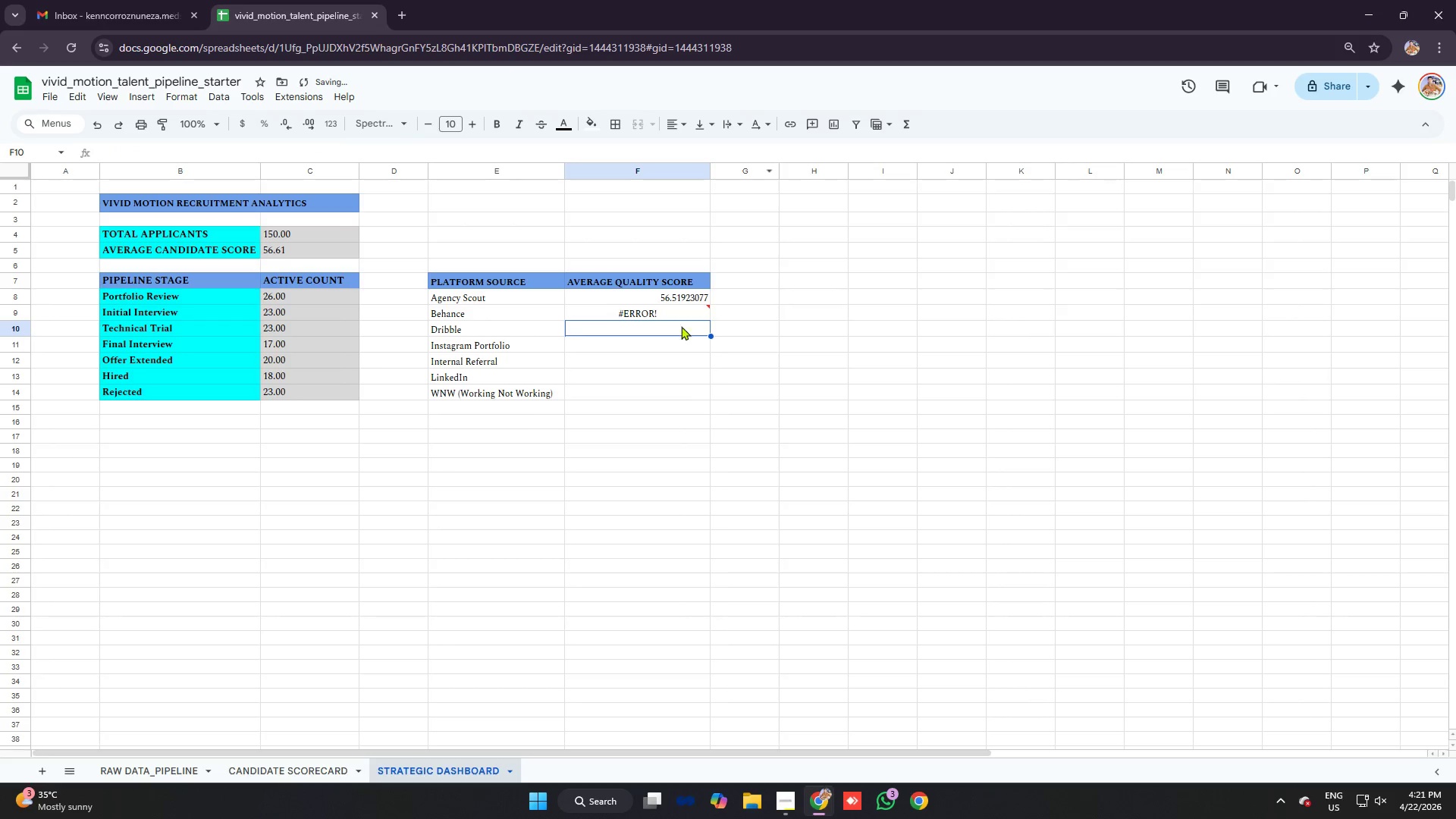 
left_click([677, 311])
 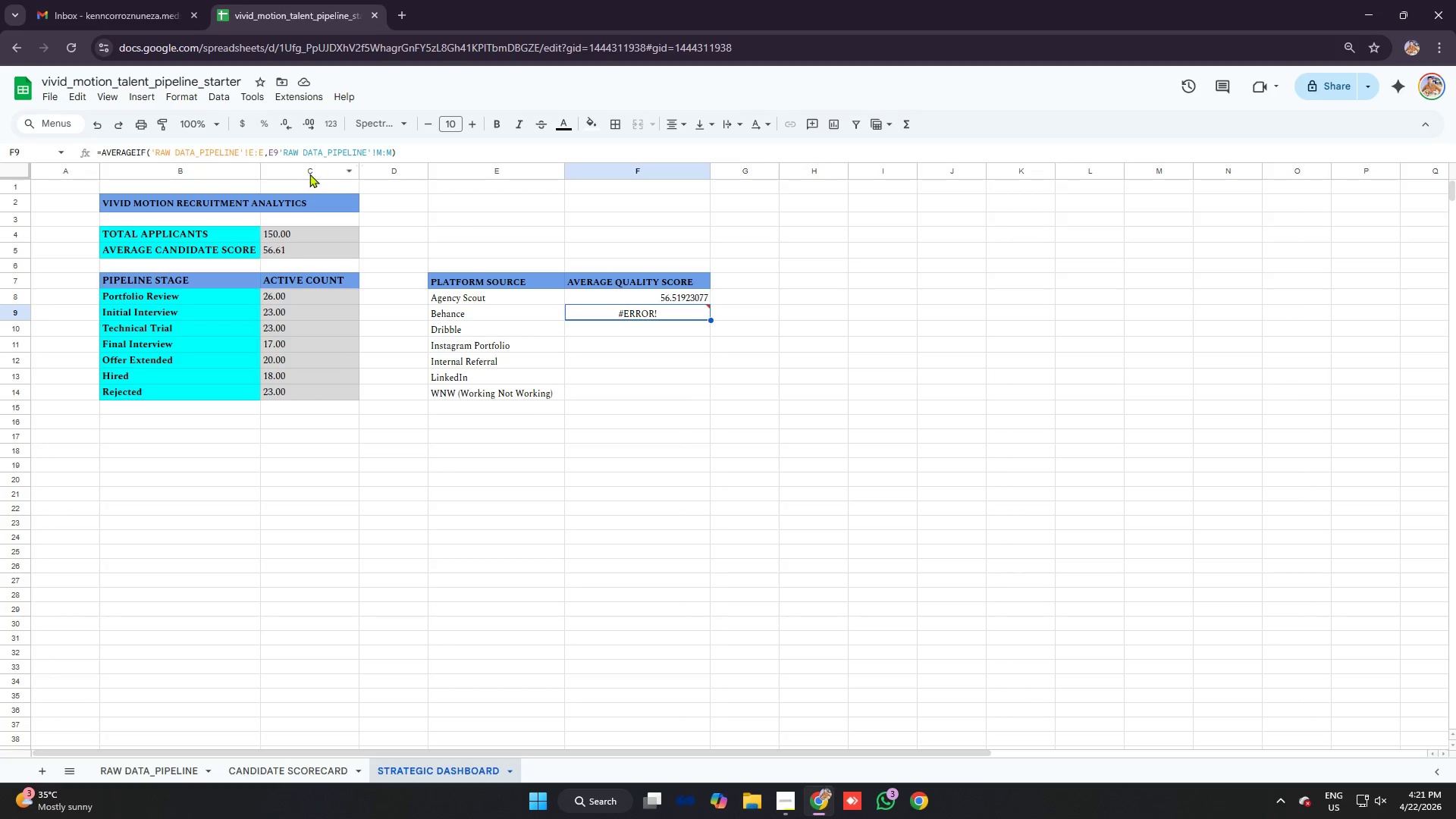 
wait(5.31)
 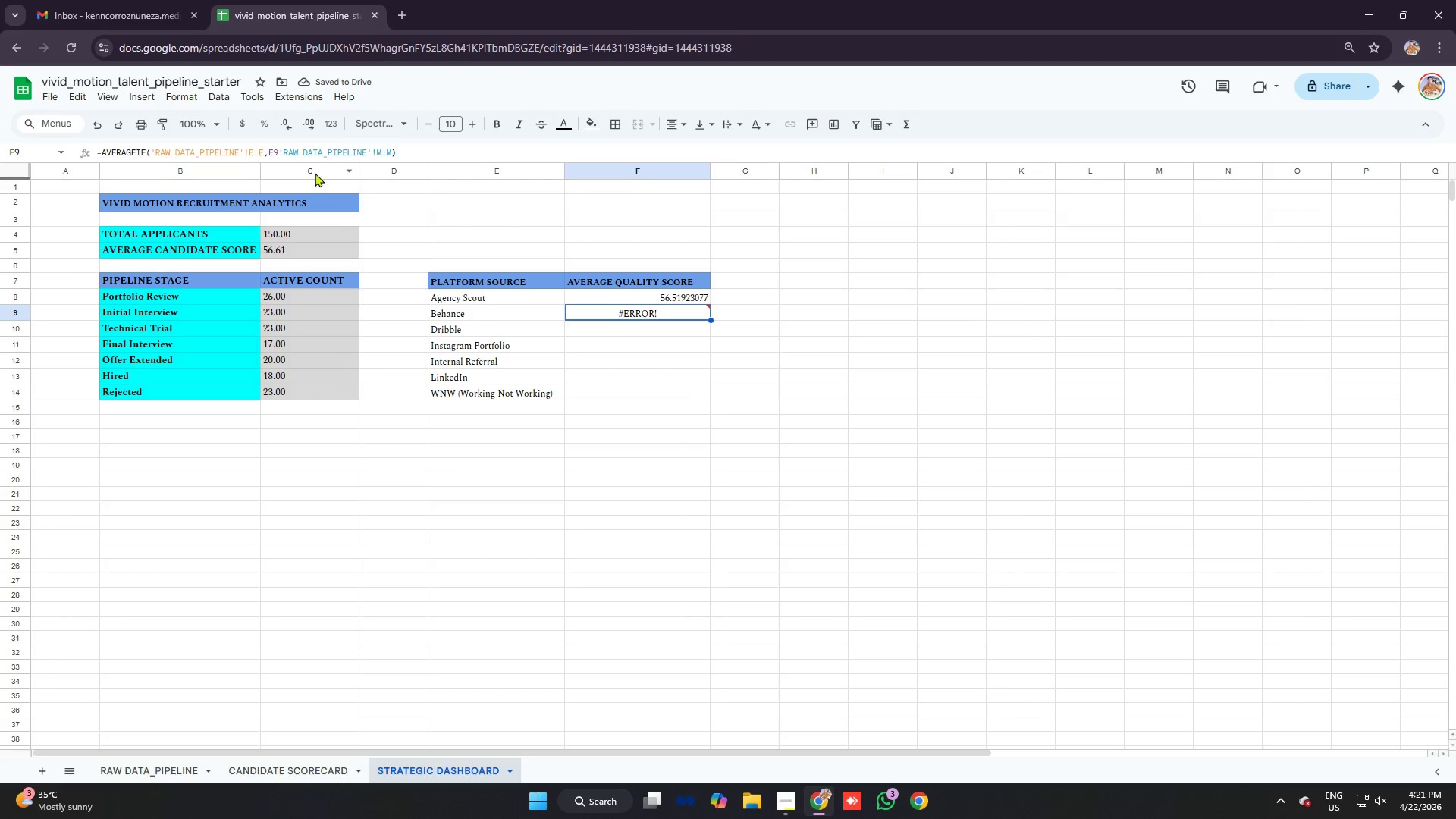 
left_click([159, 769])
 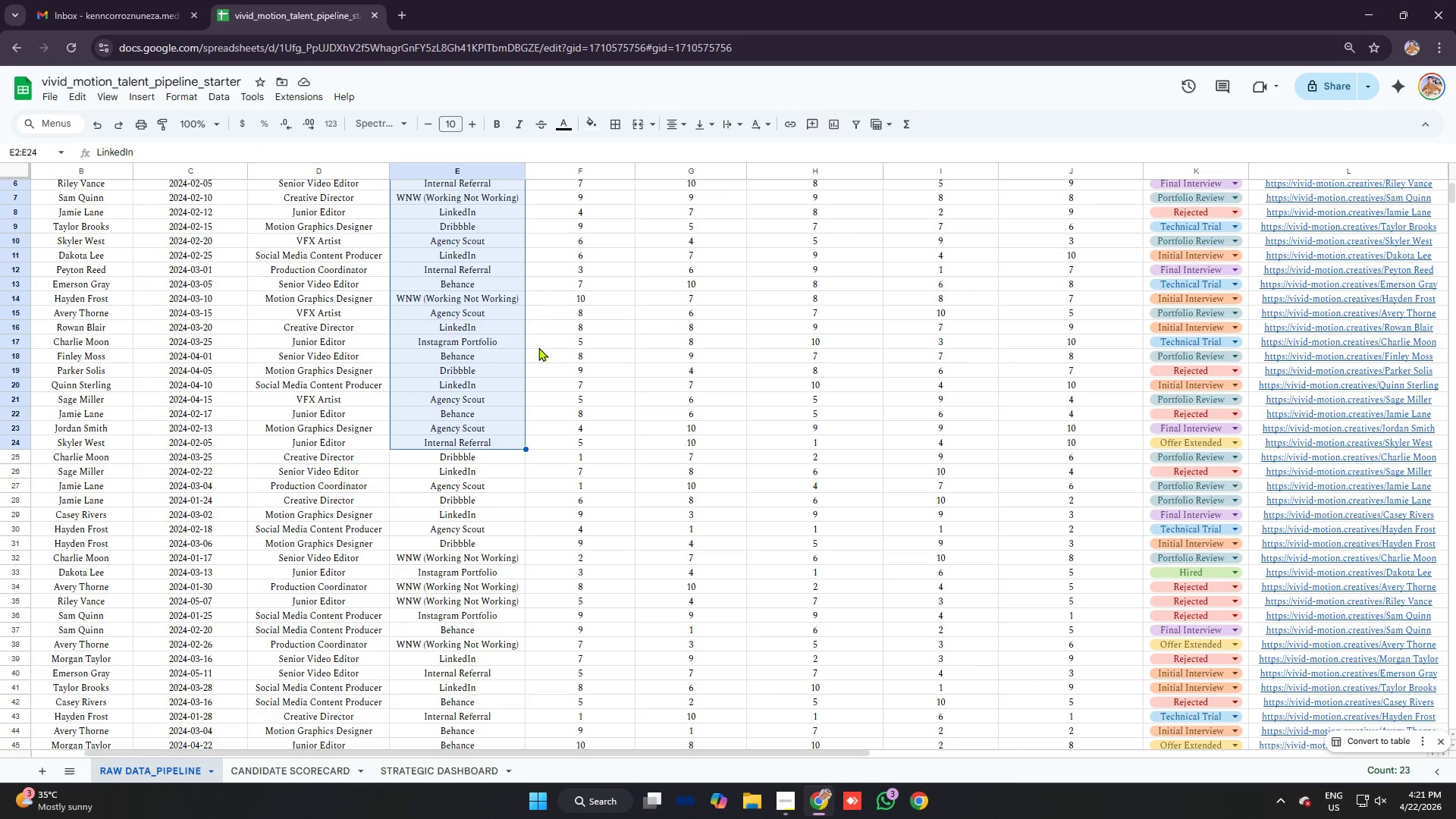 
left_click([524, 343])
 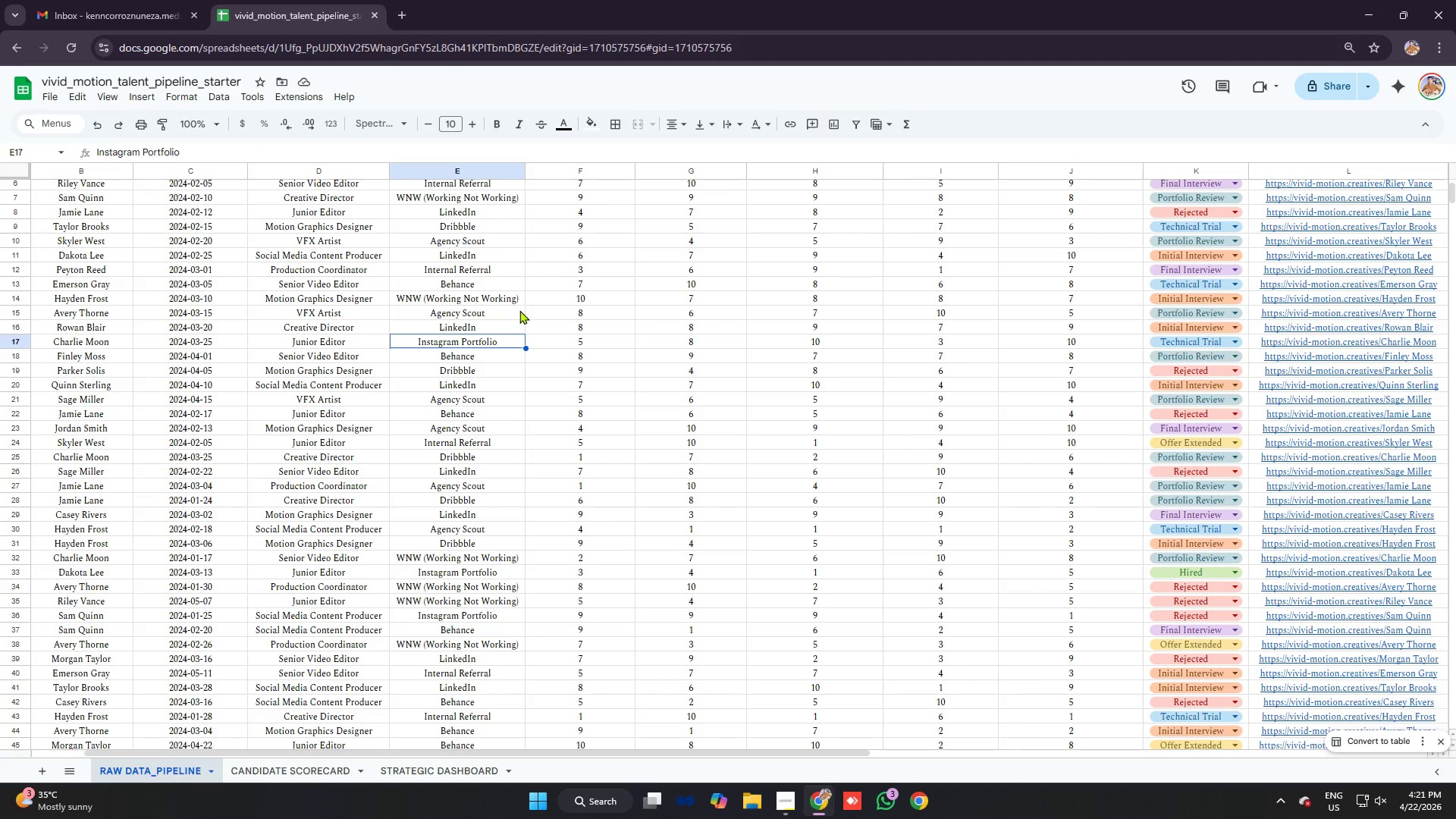 
scroll: coordinate [519, 308], scroll_direction: up, amount: 10.0
 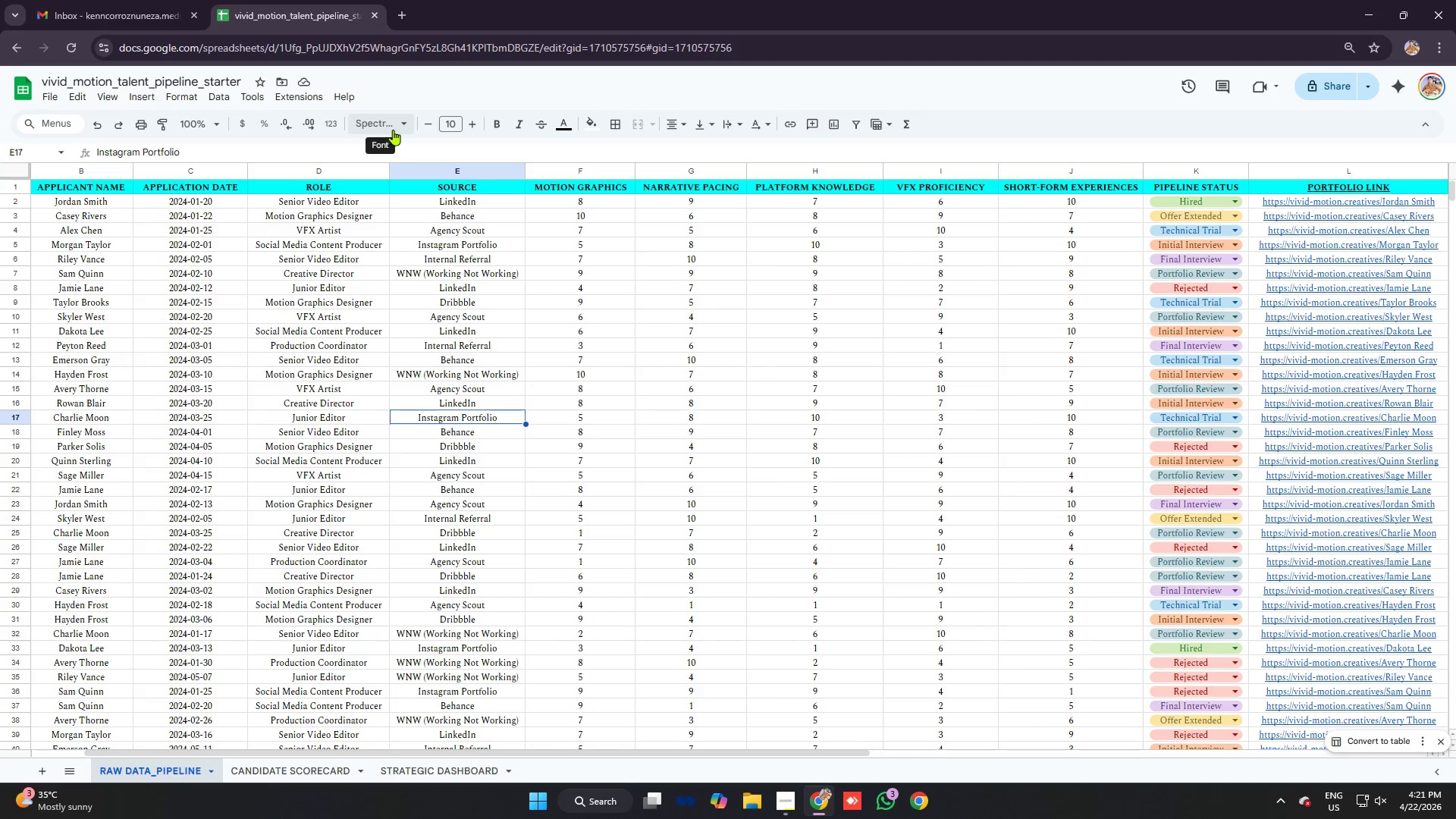 
left_click([475, 325])
 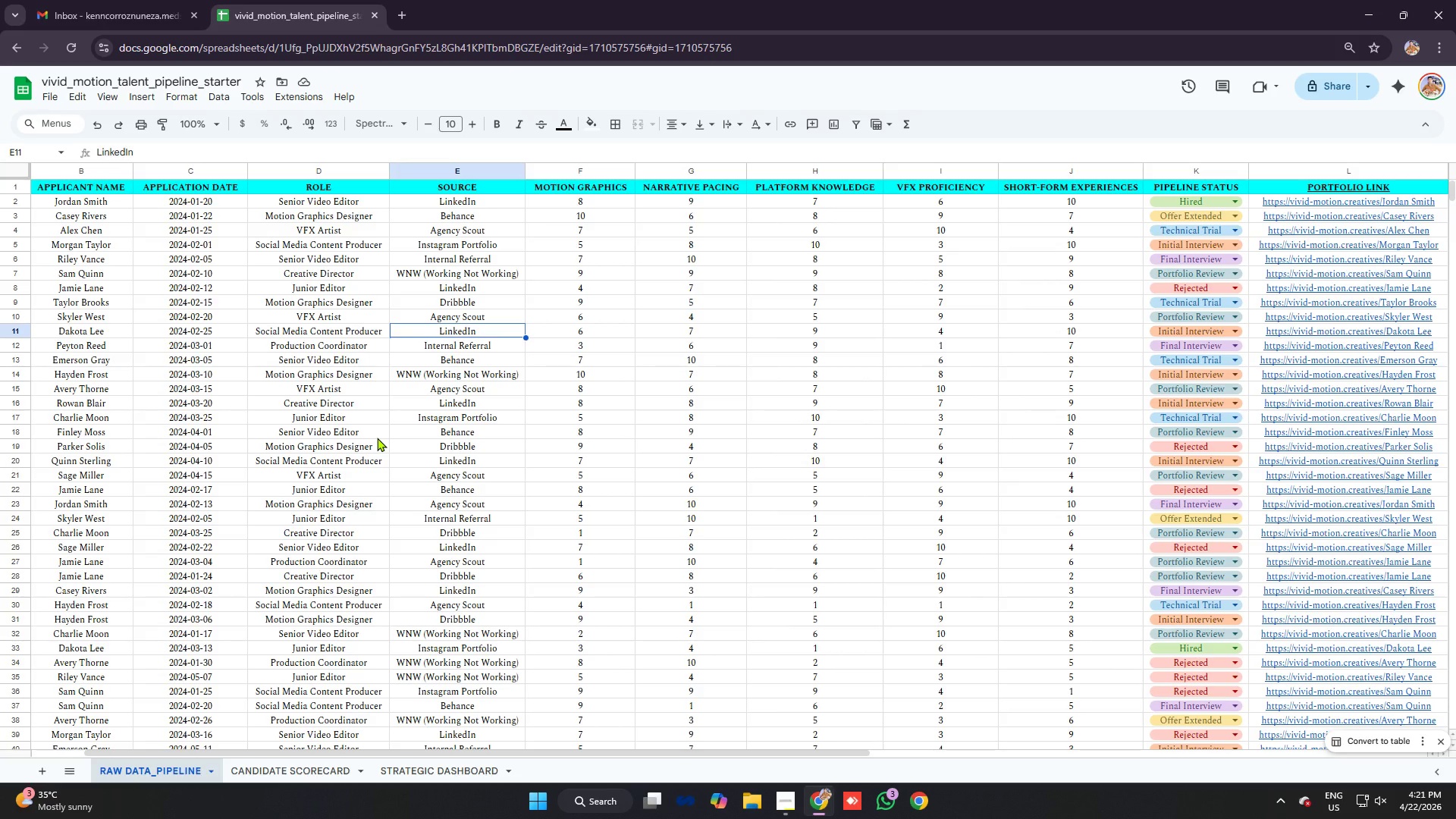 
left_click([373, 392])
 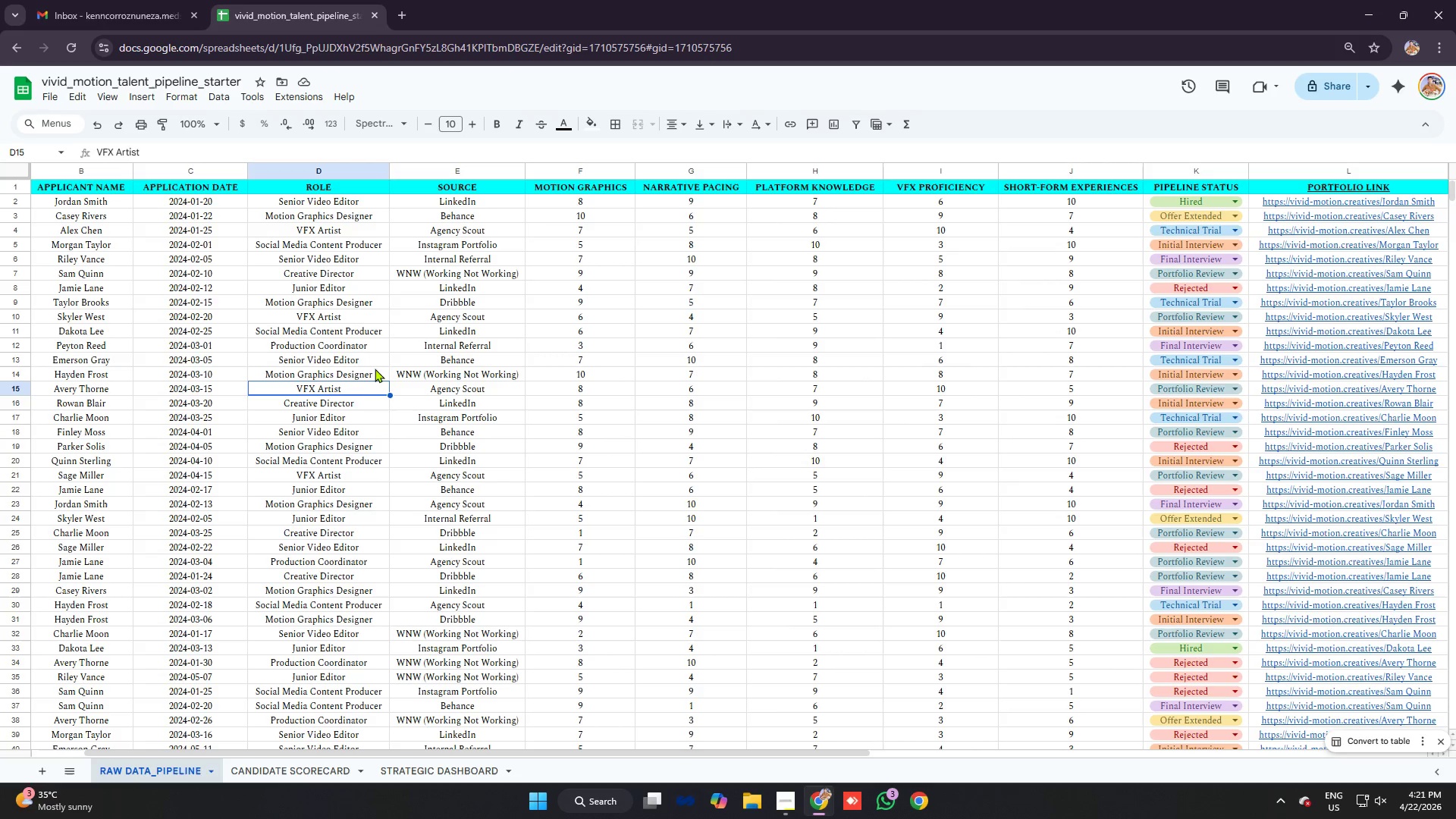 
left_click([325, 316])
 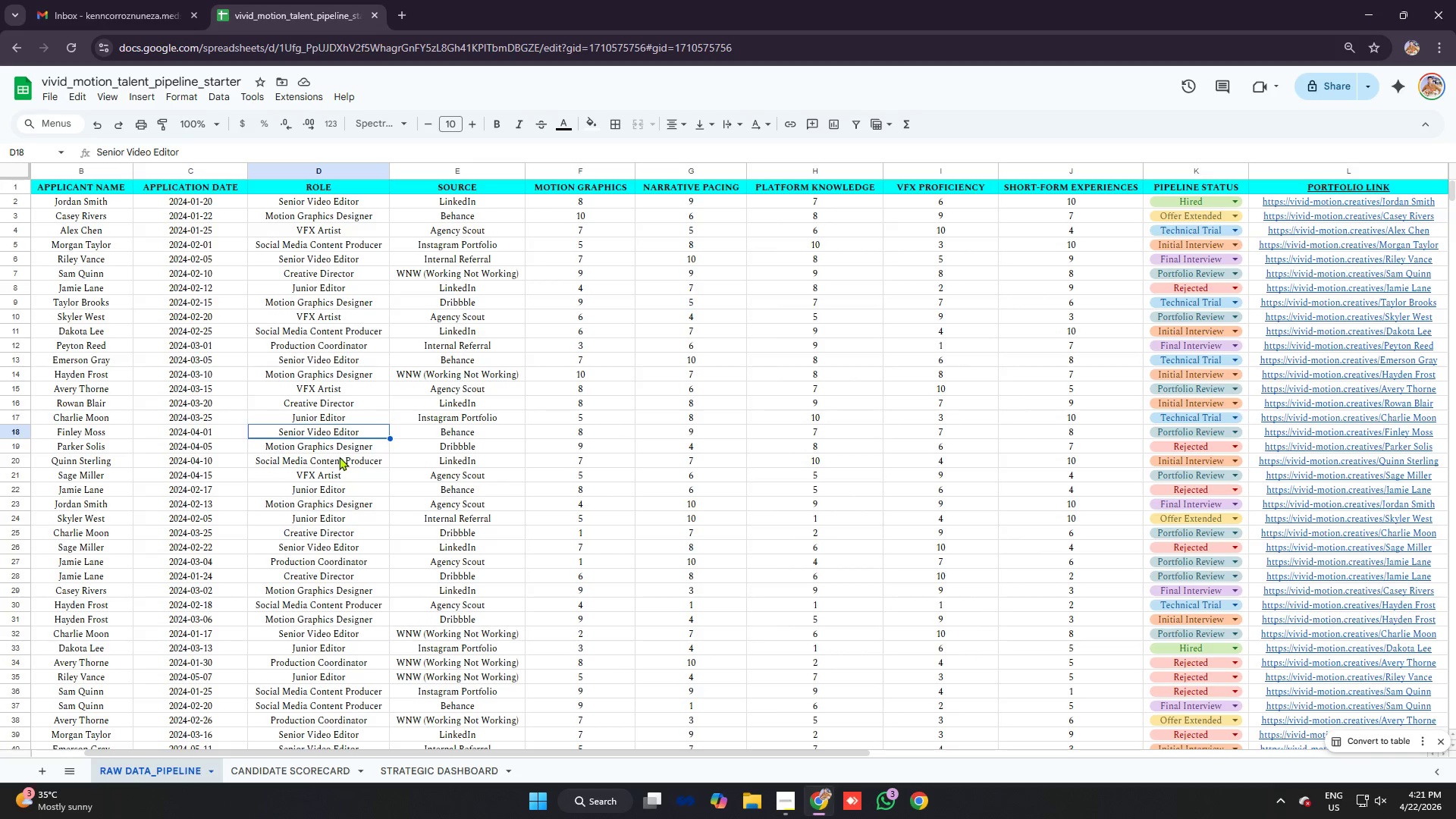 
double_click([339, 360])
 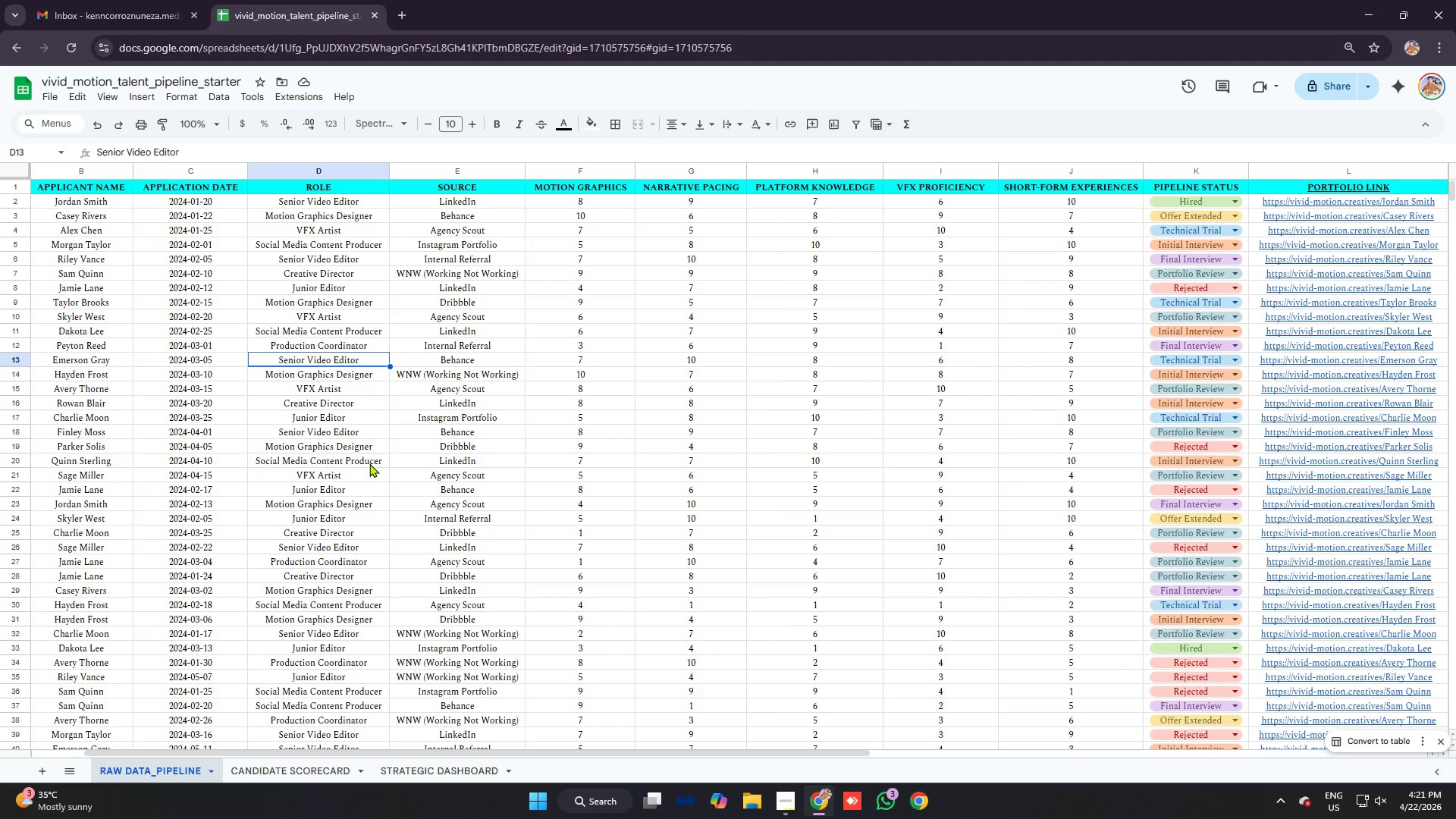 
left_click([369, 463])
 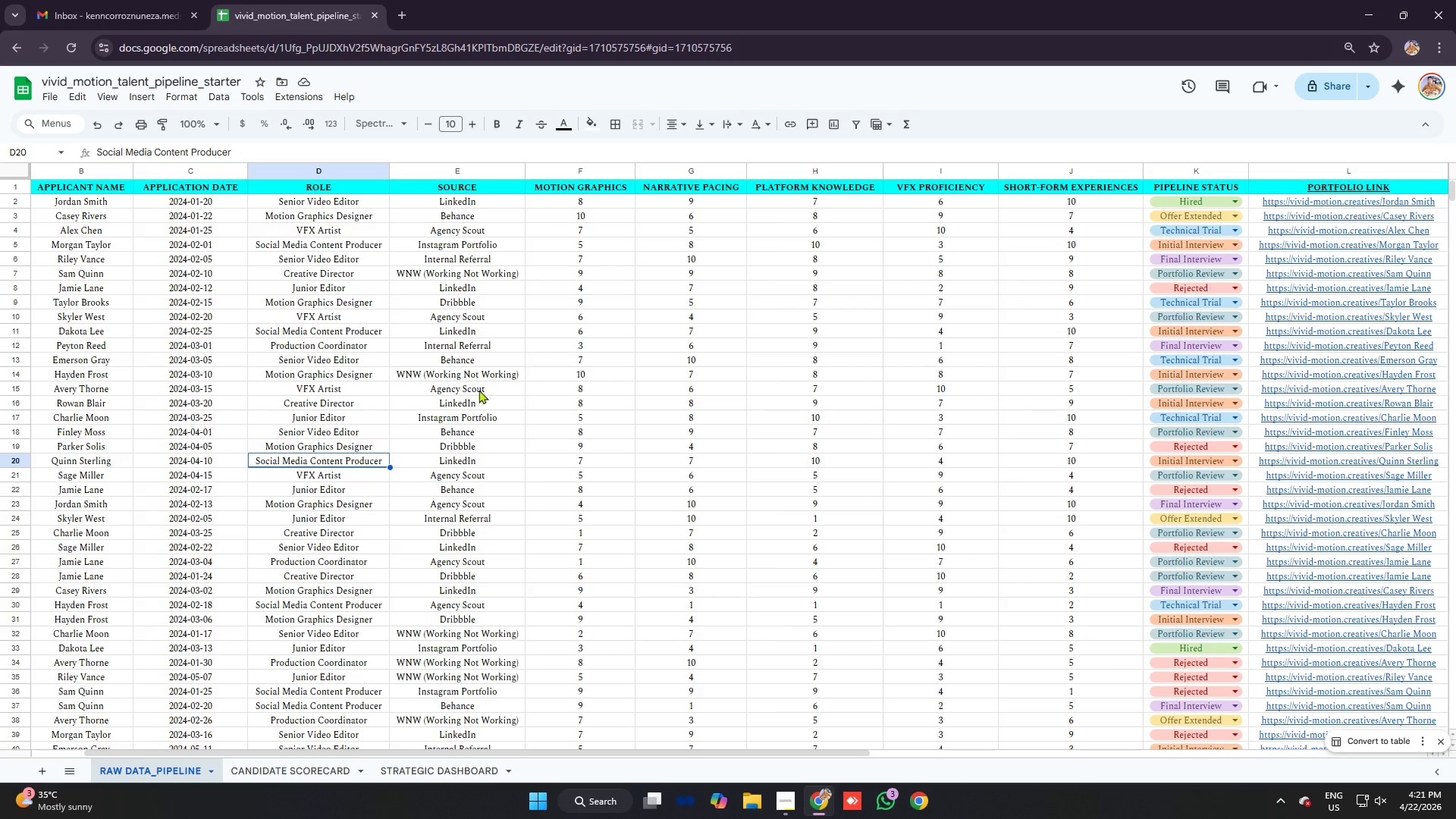 
scroll: coordinate [494, 376], scroll_direction: up, amount: 4.0
 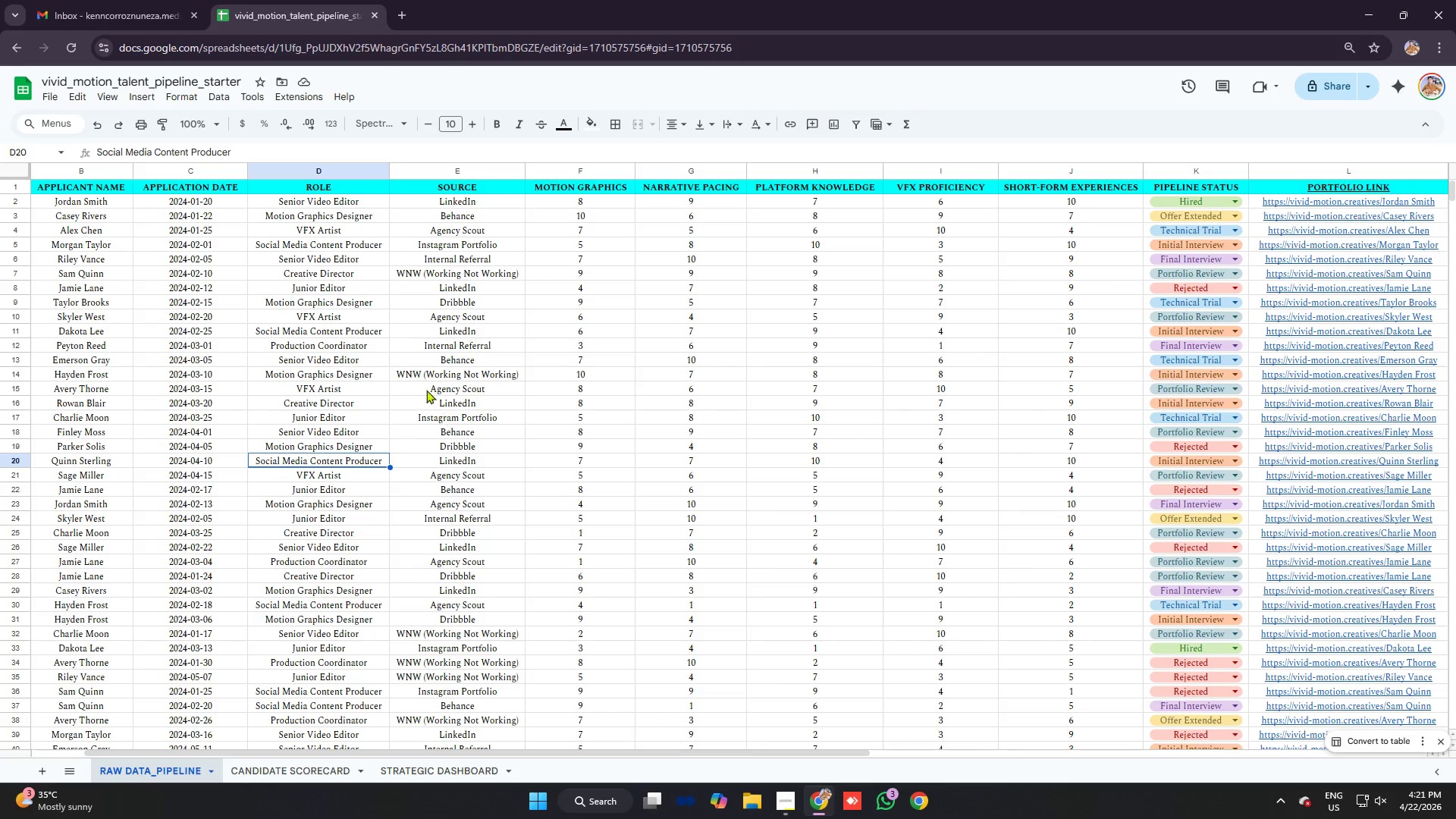 
left_click([365, 309])
 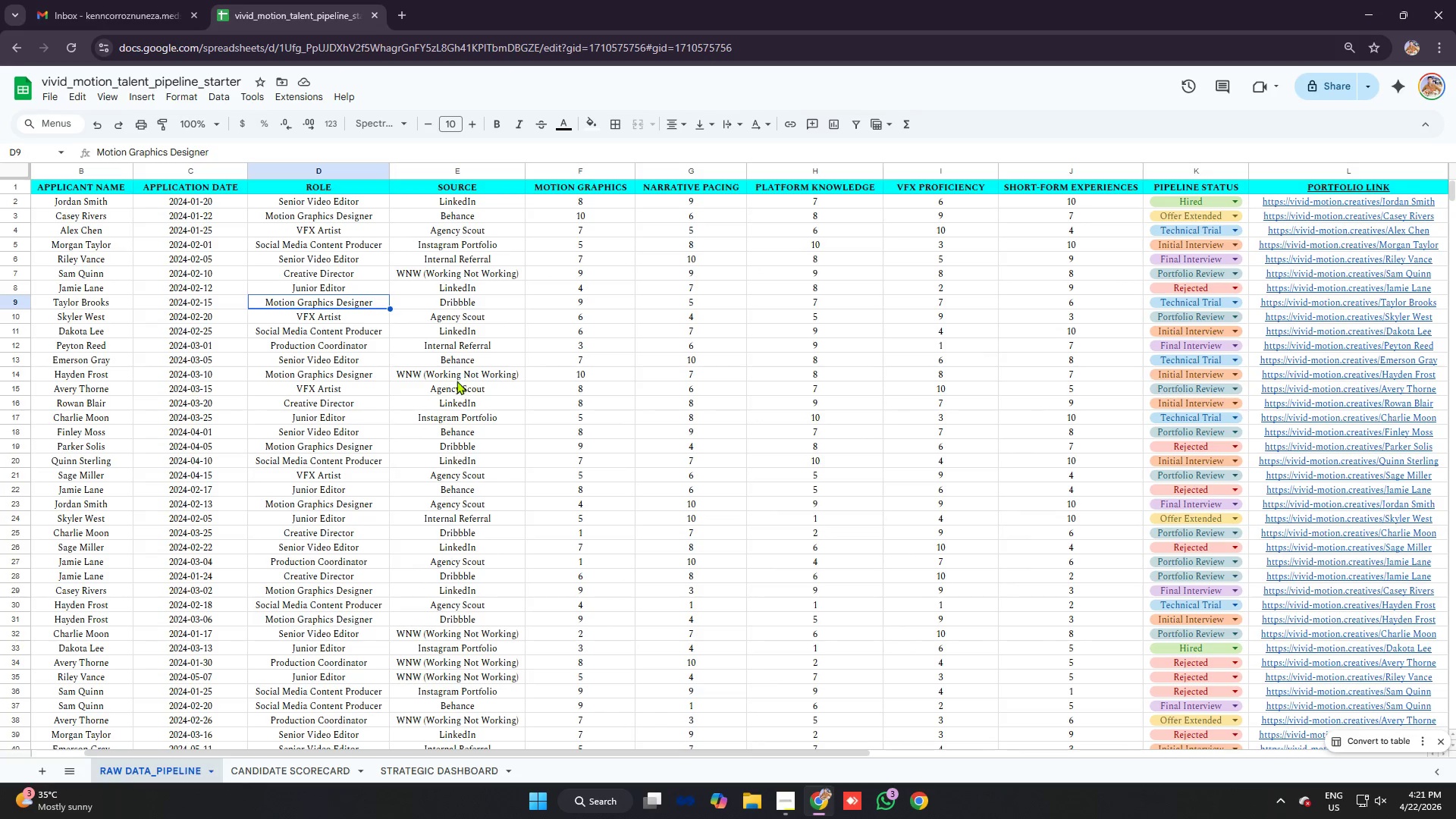 
scroll: coordinate [470, 326], scroll_direction: up, amount: 4.0
 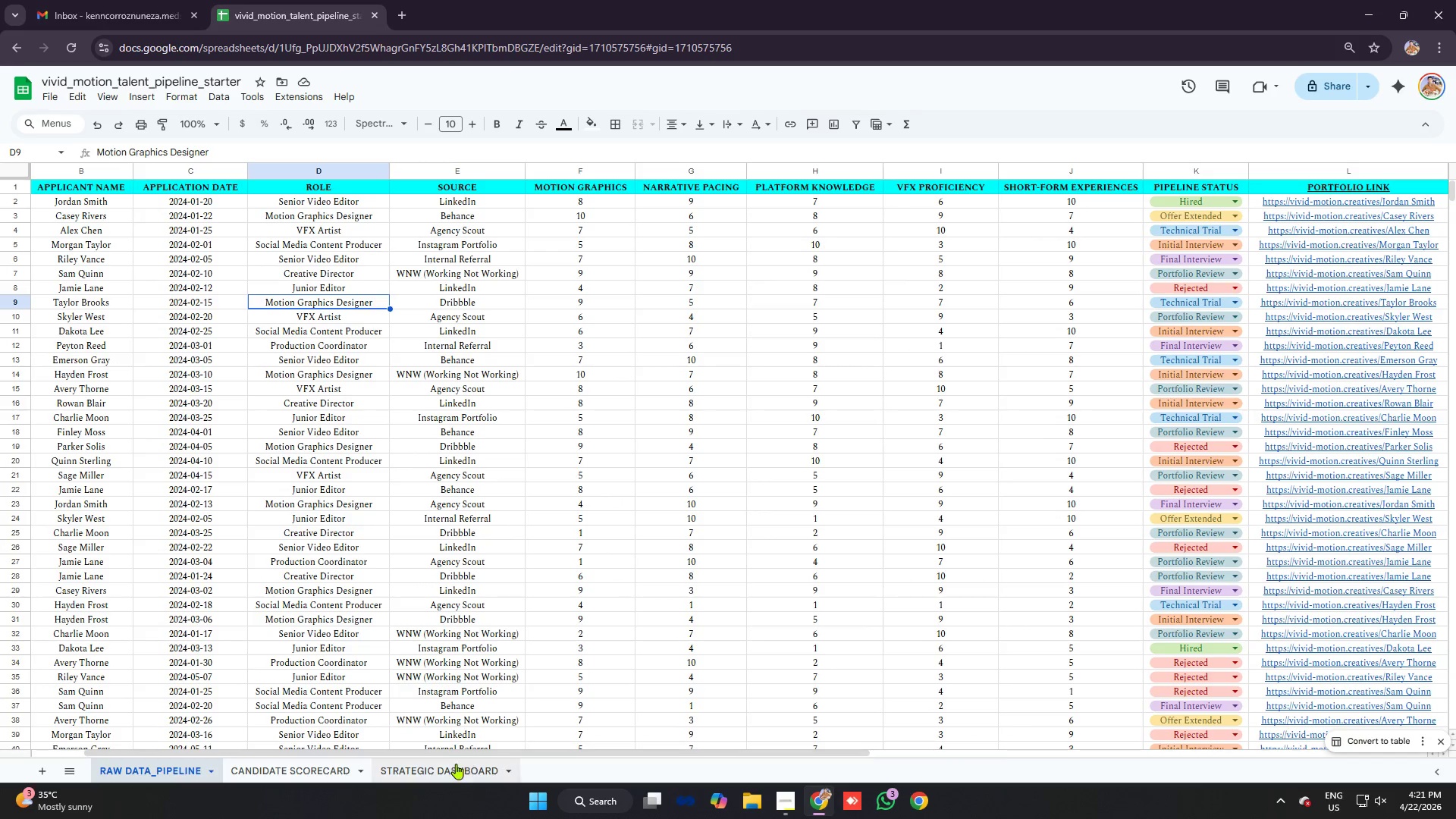 
left_click([442, 767])
 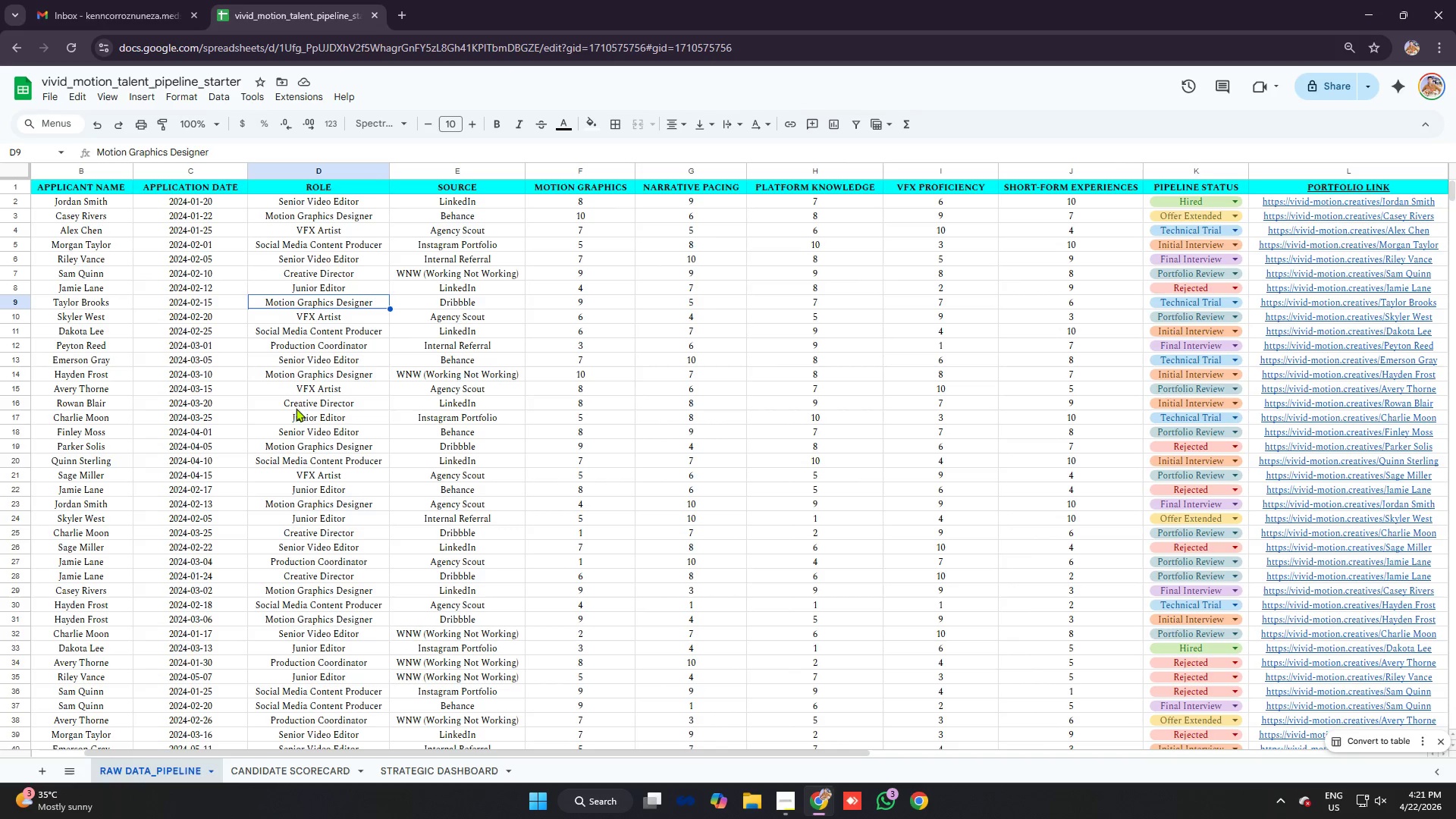 
left_click([497, 311])
 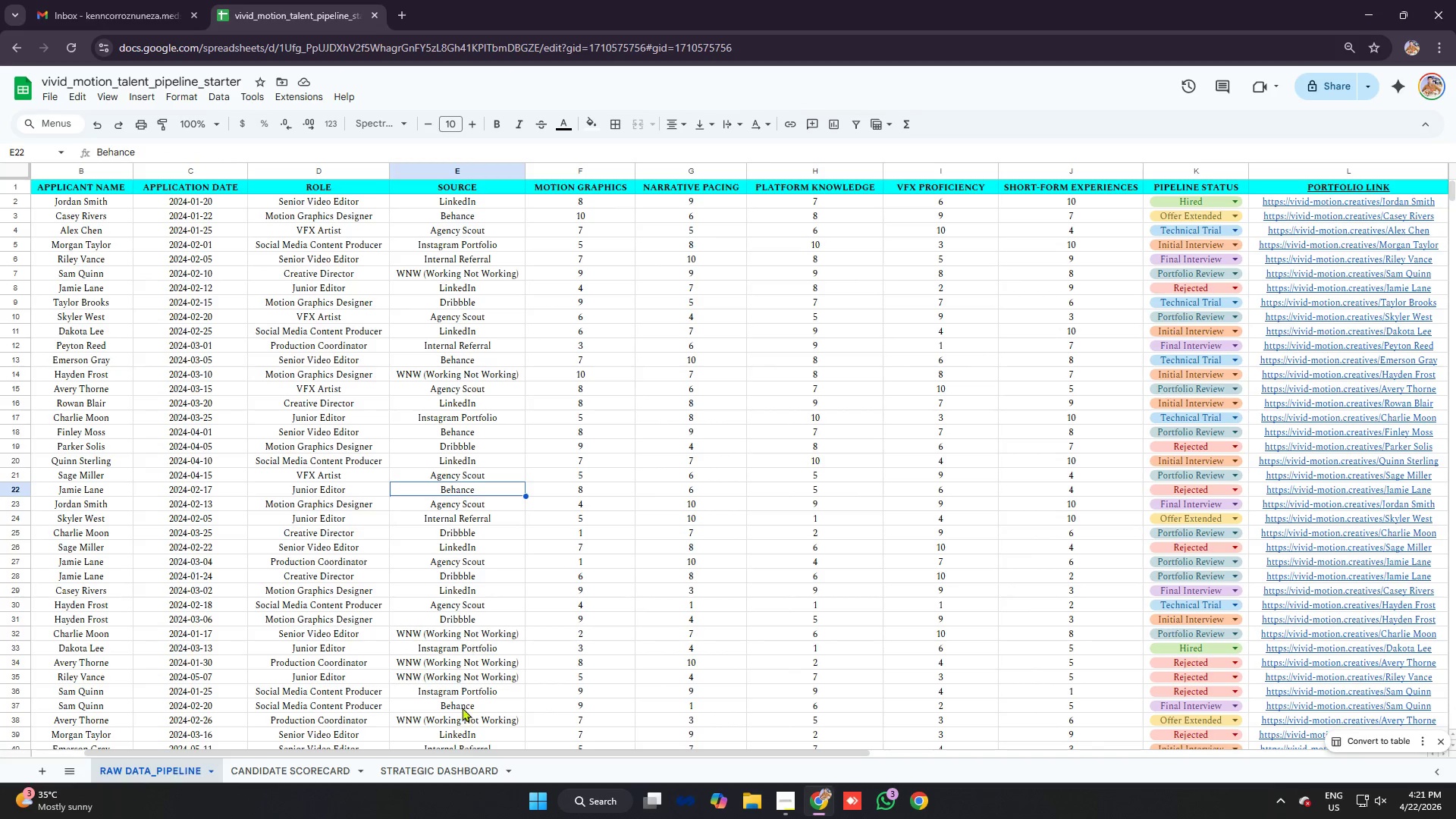 
left_click([453, 764])
 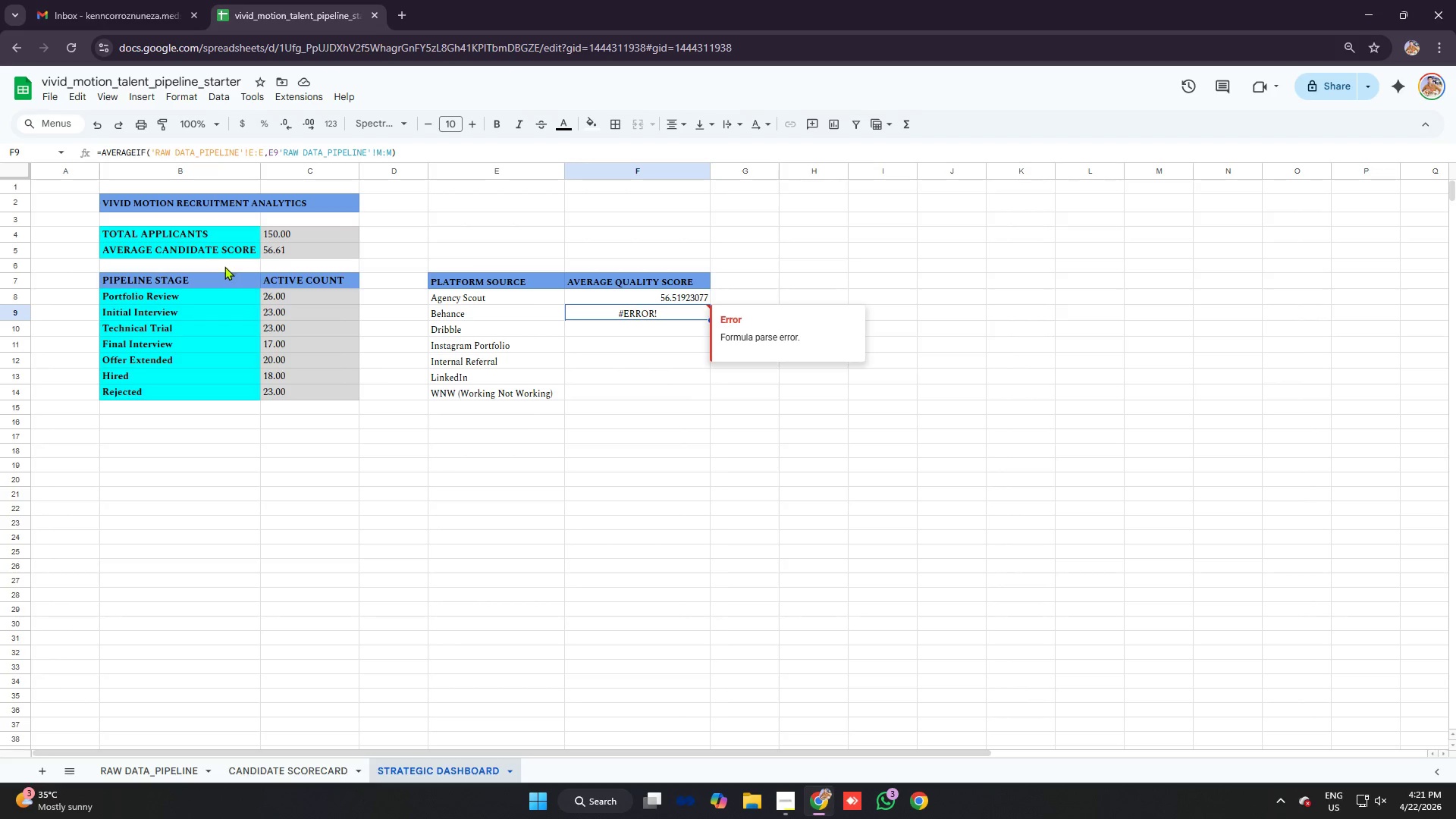 
wait(15.56)
 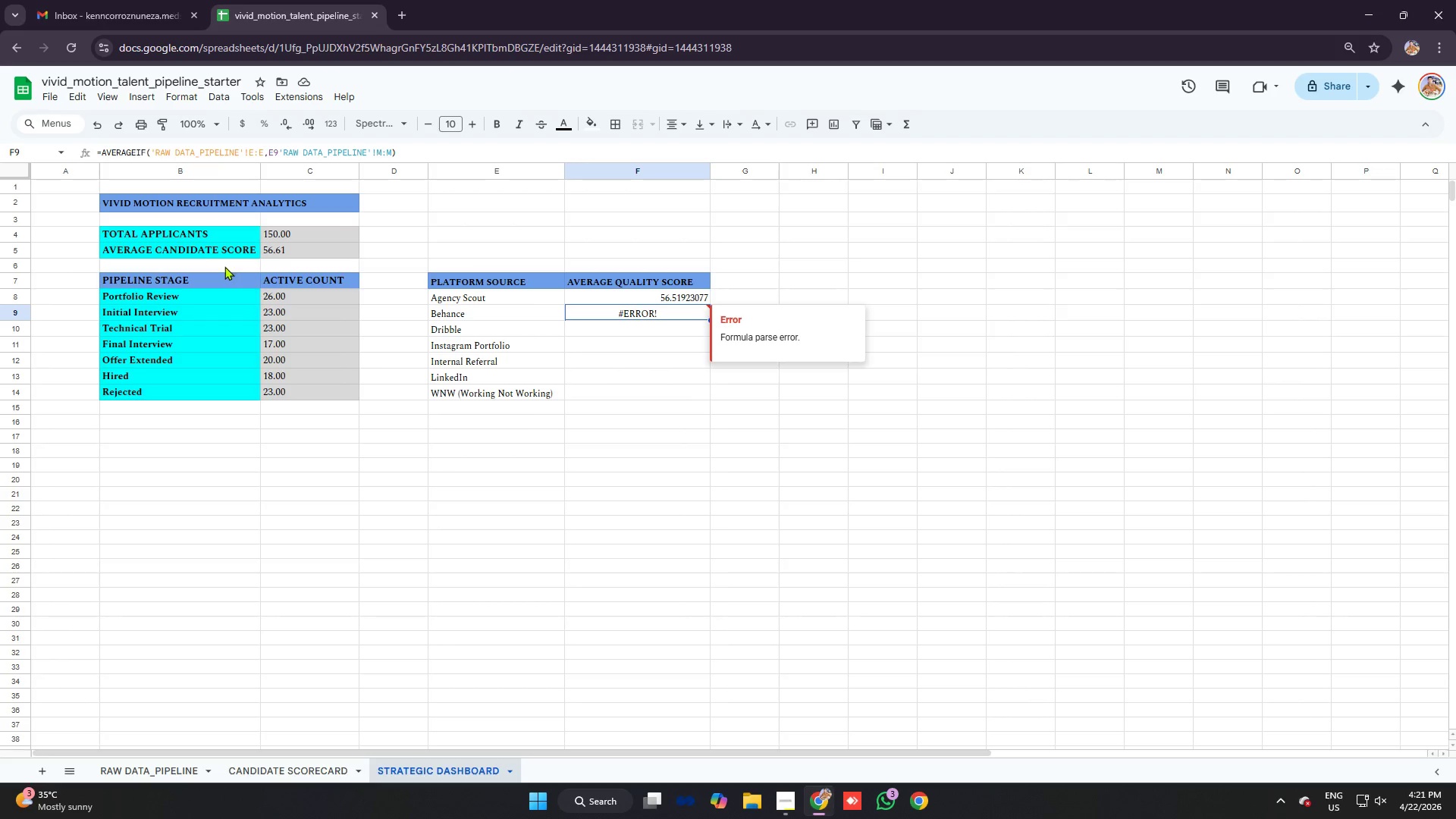 
left_click([279, 152])
 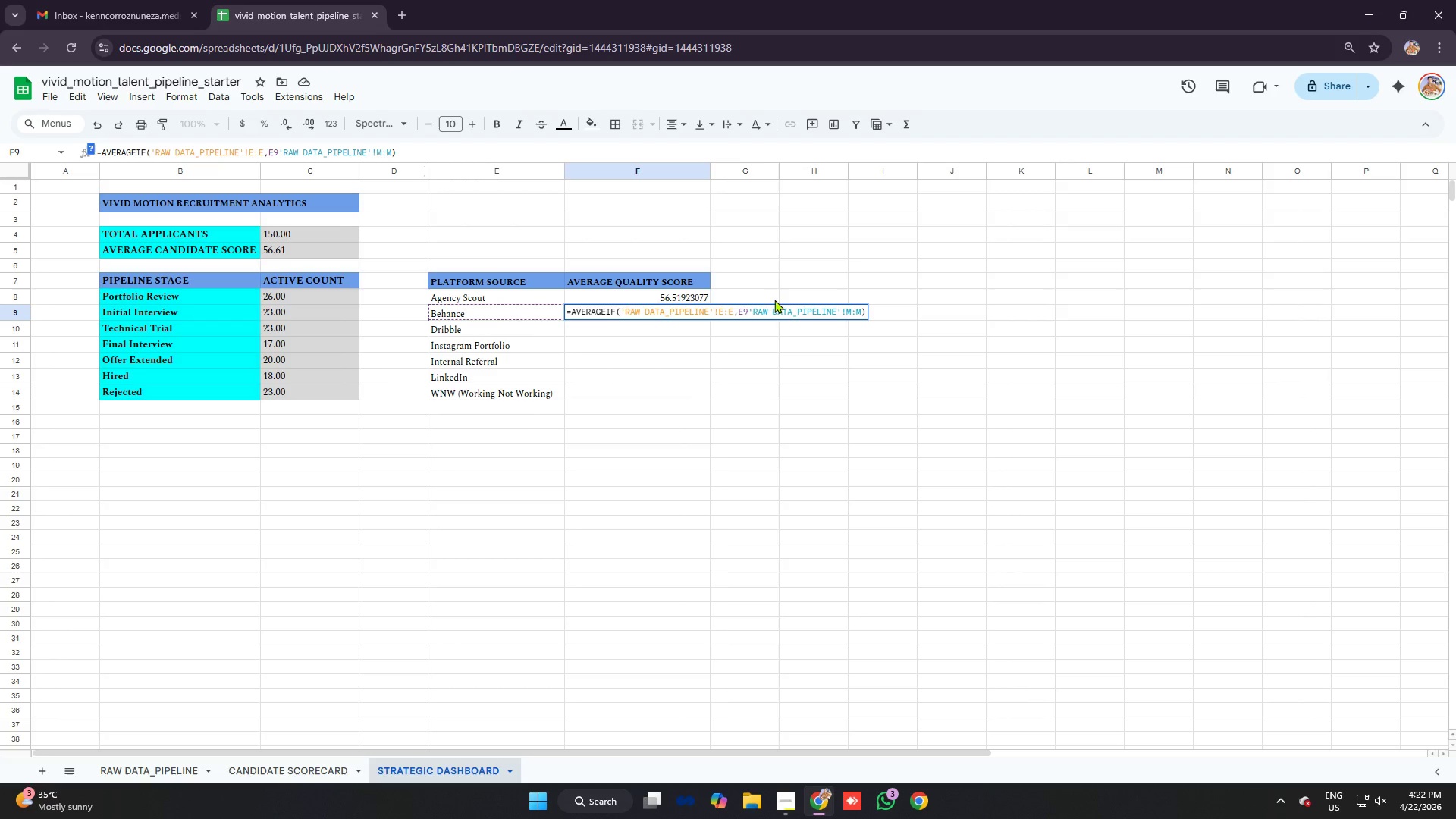 
wait(17.53)
 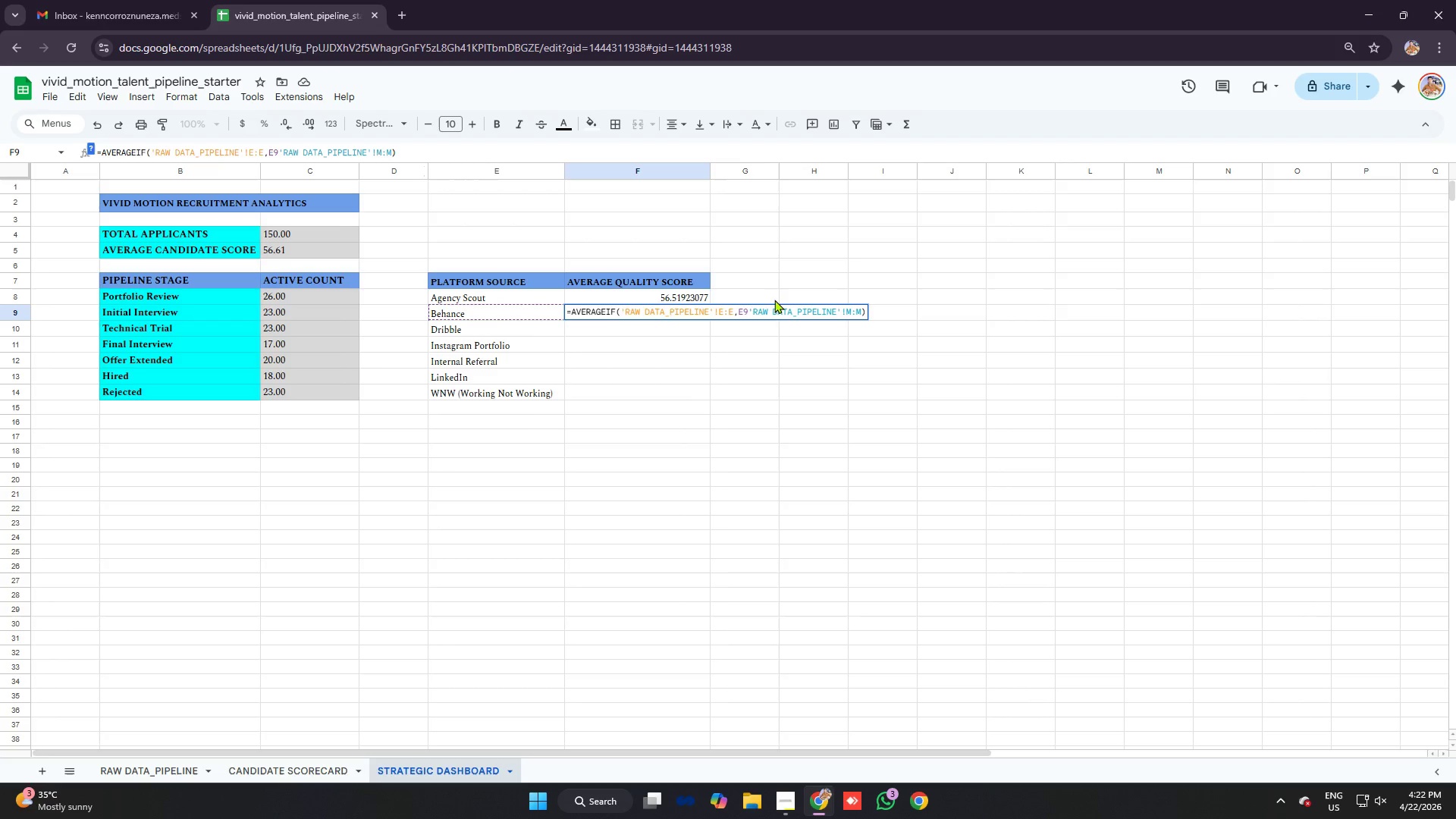 
key(Enter)
 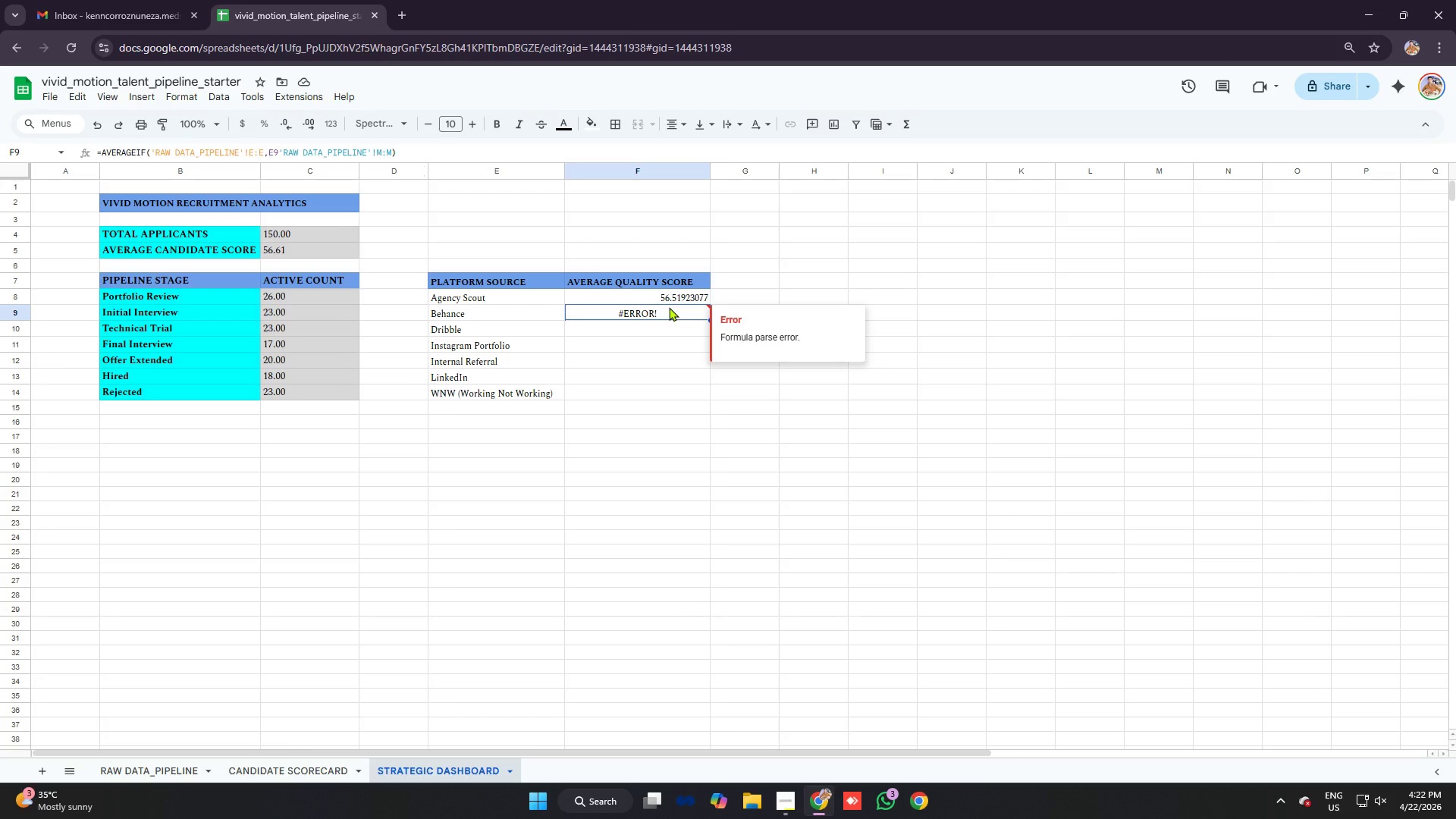 
left_click([429, 154])
 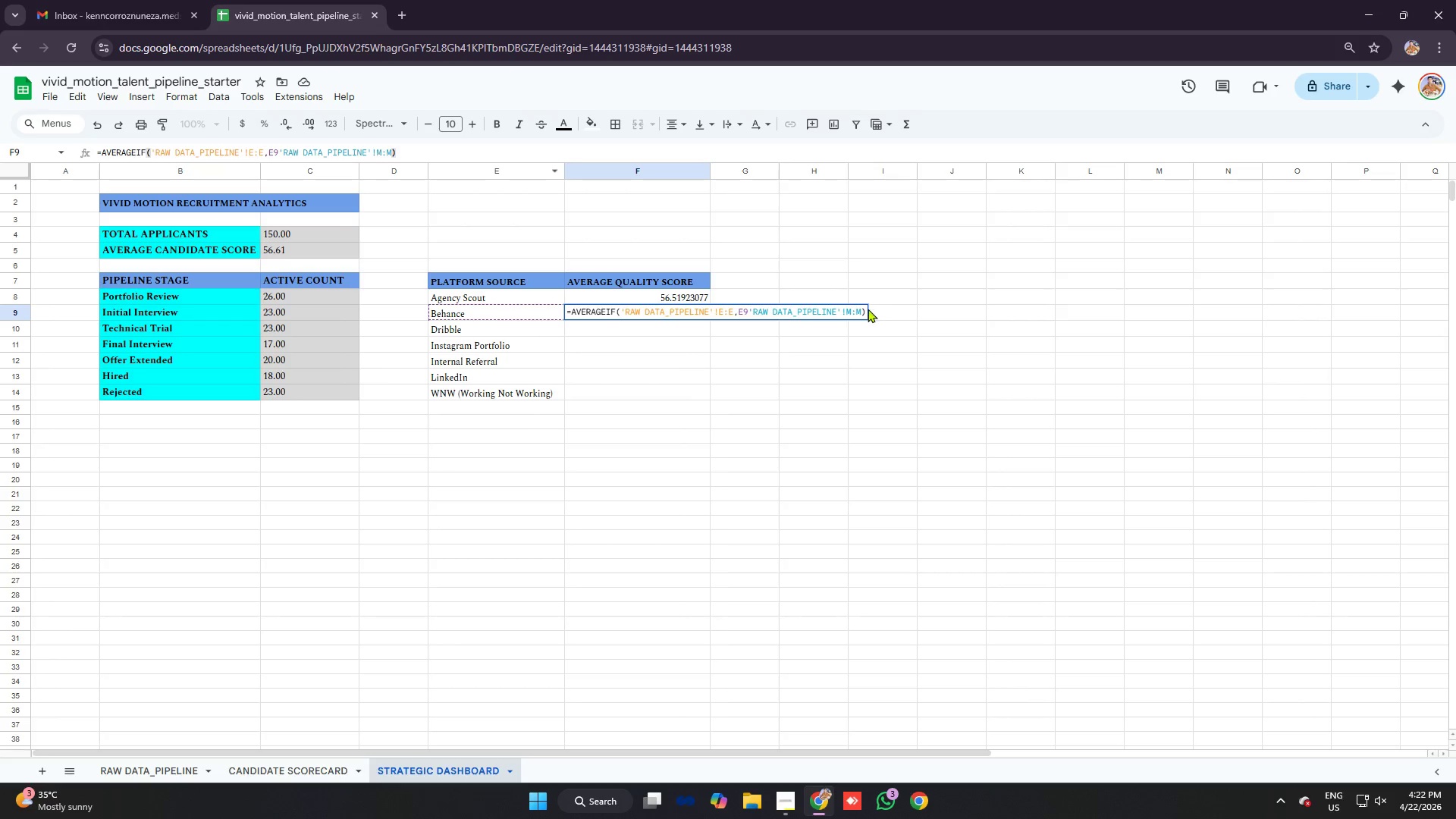 
left_click([861, 309])
 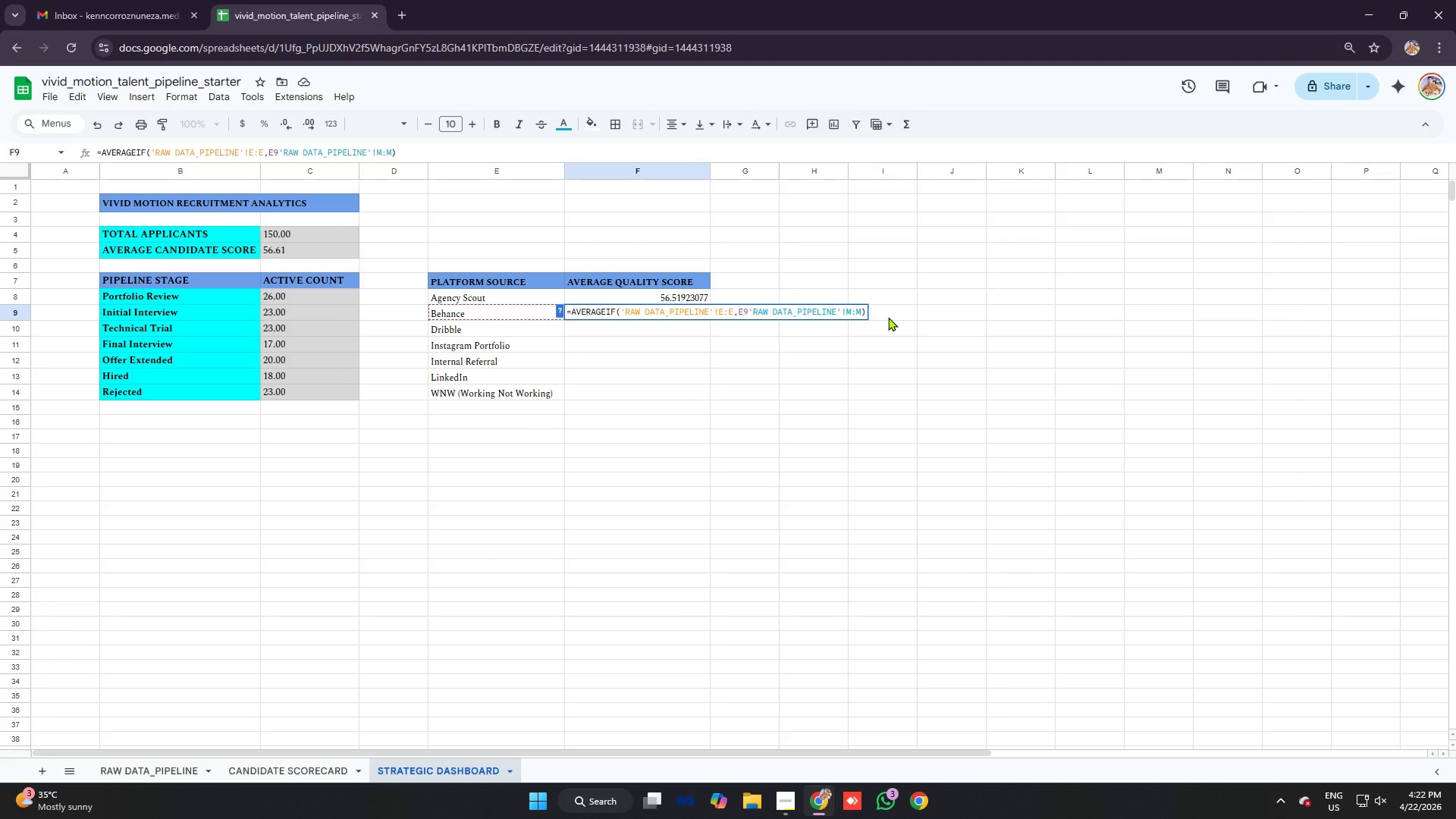 
key(ArrowRight)
 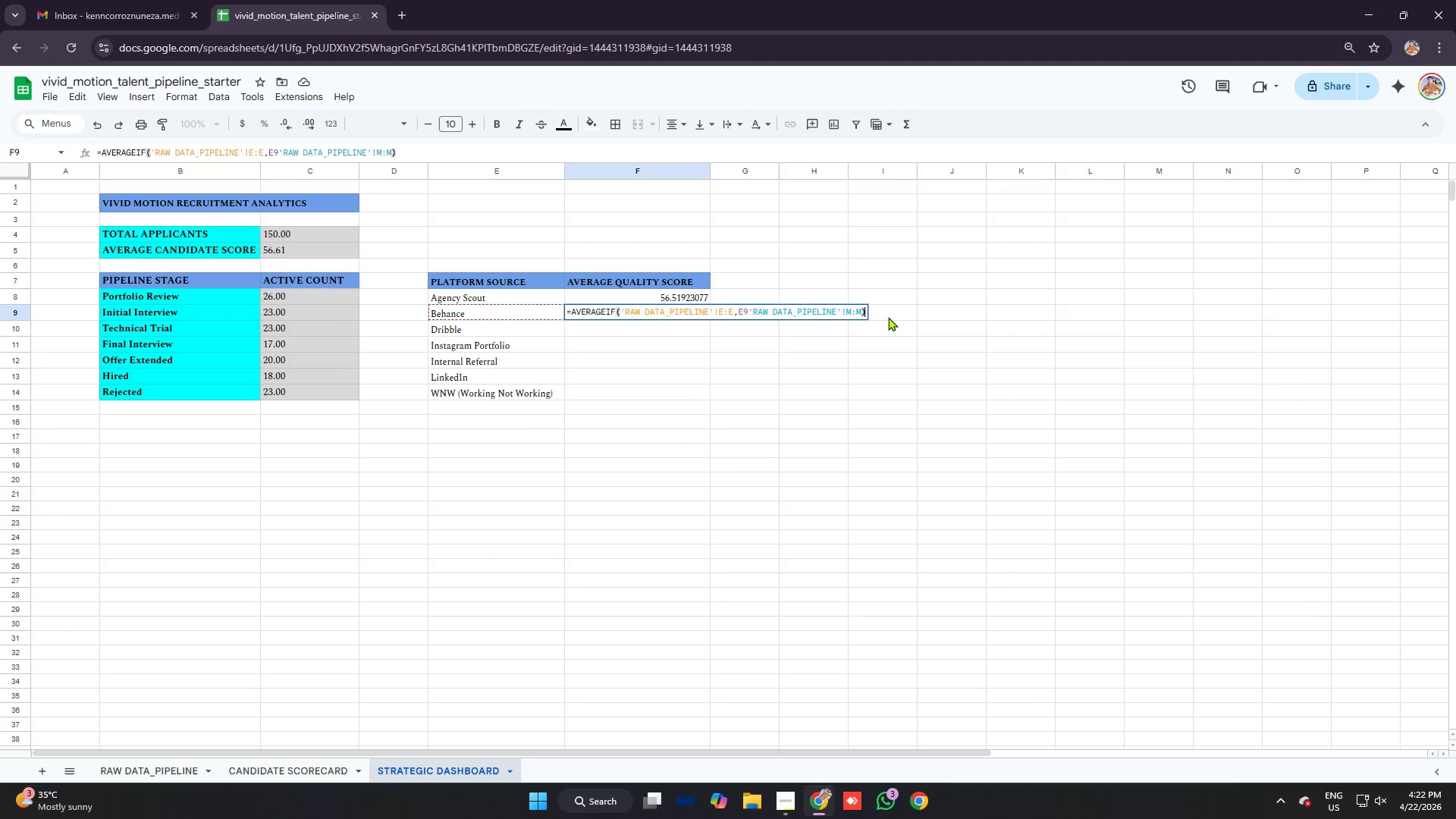 
key(Backspace)
 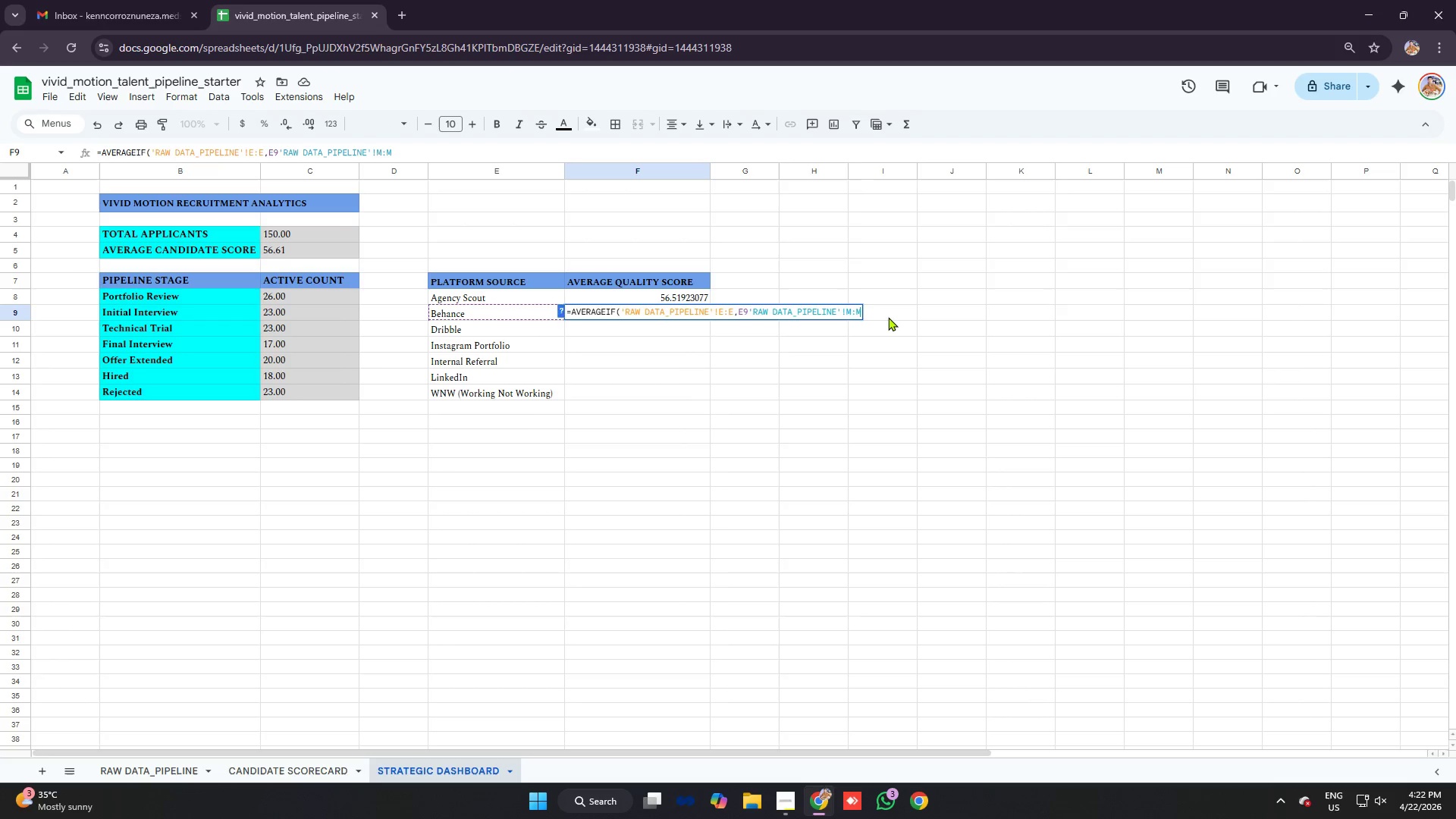 
key(Backspace)
 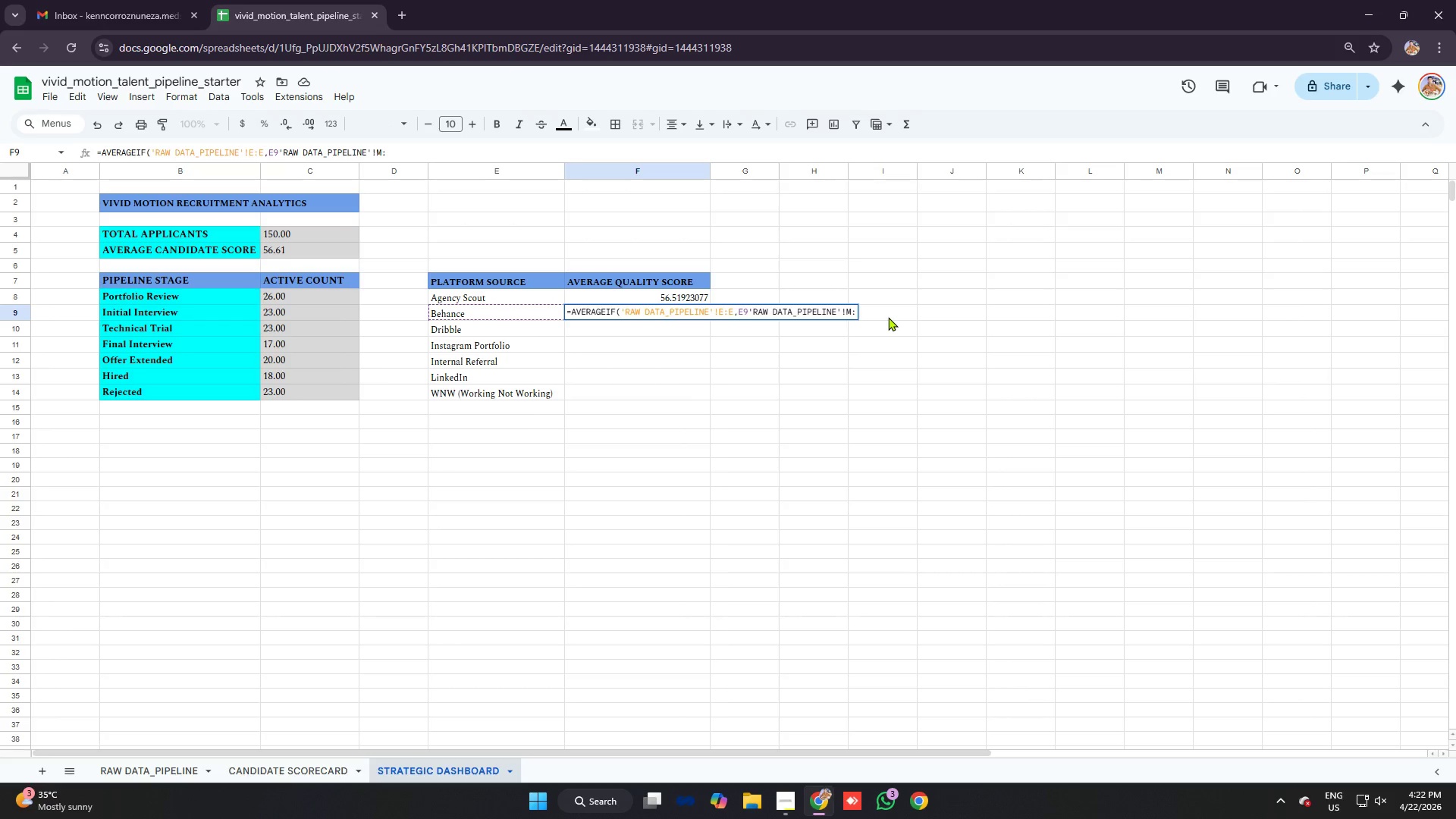 
key(Backspace)
 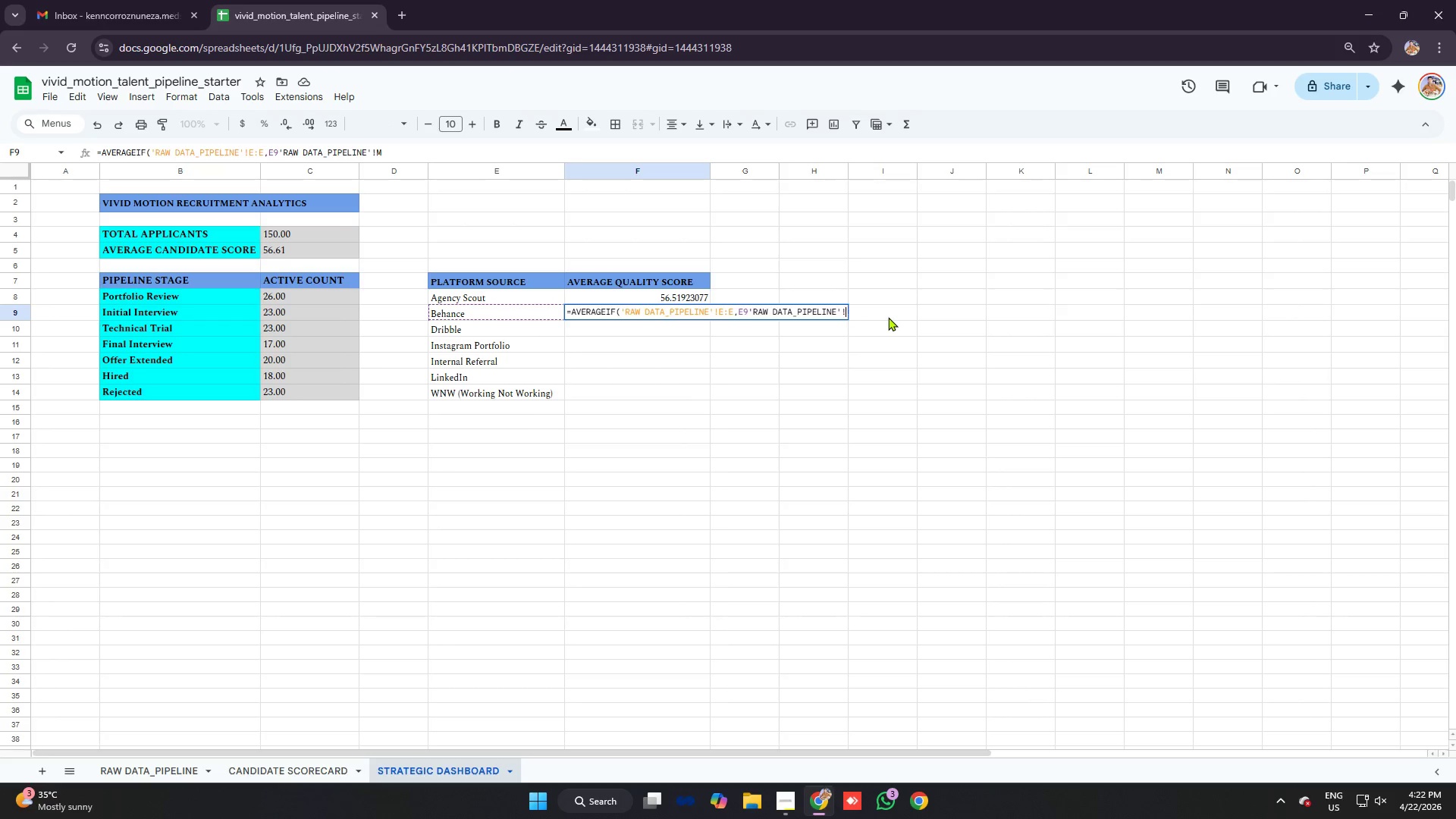 
key(Backspace)
 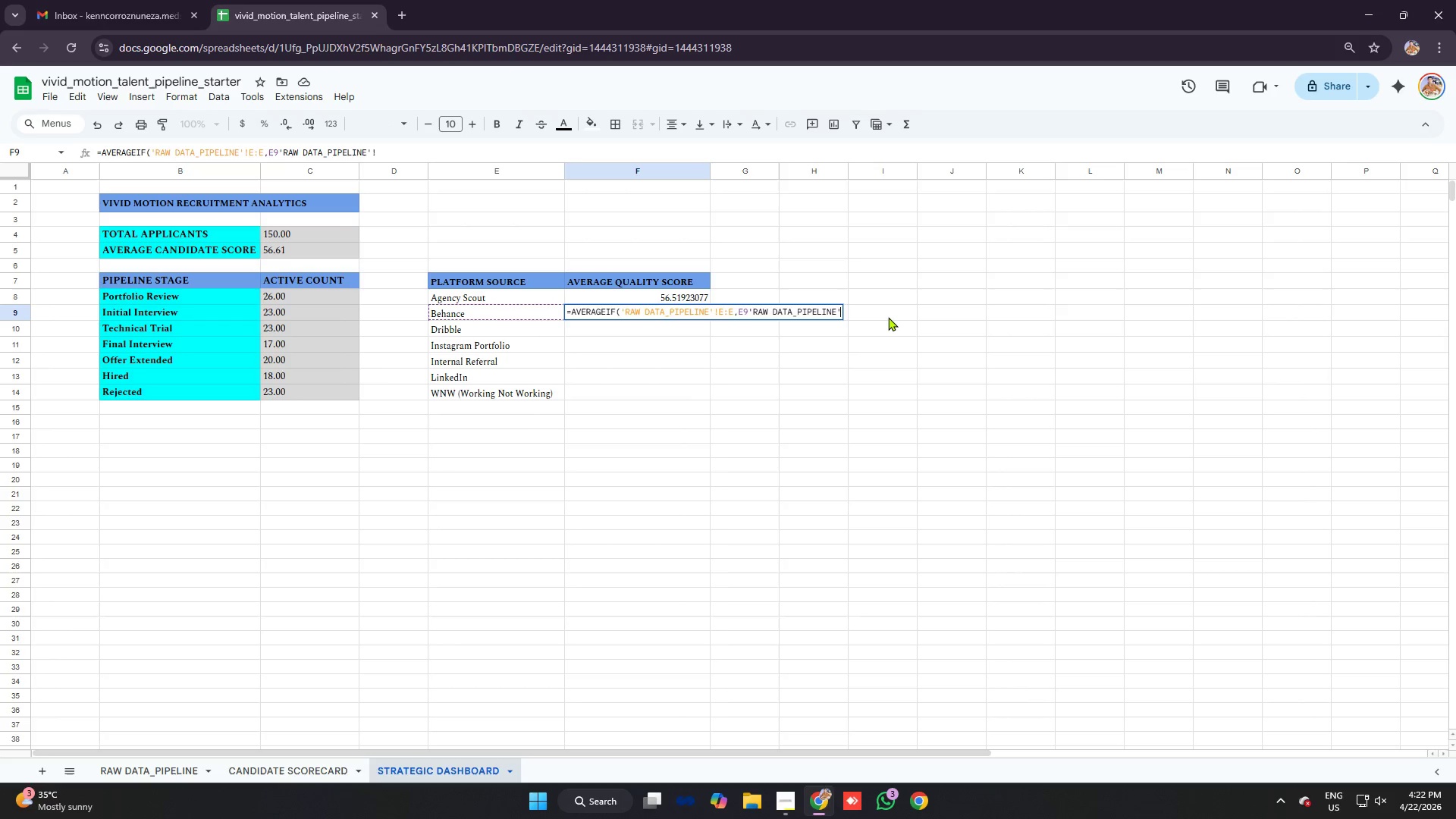 
key(Backspace)
 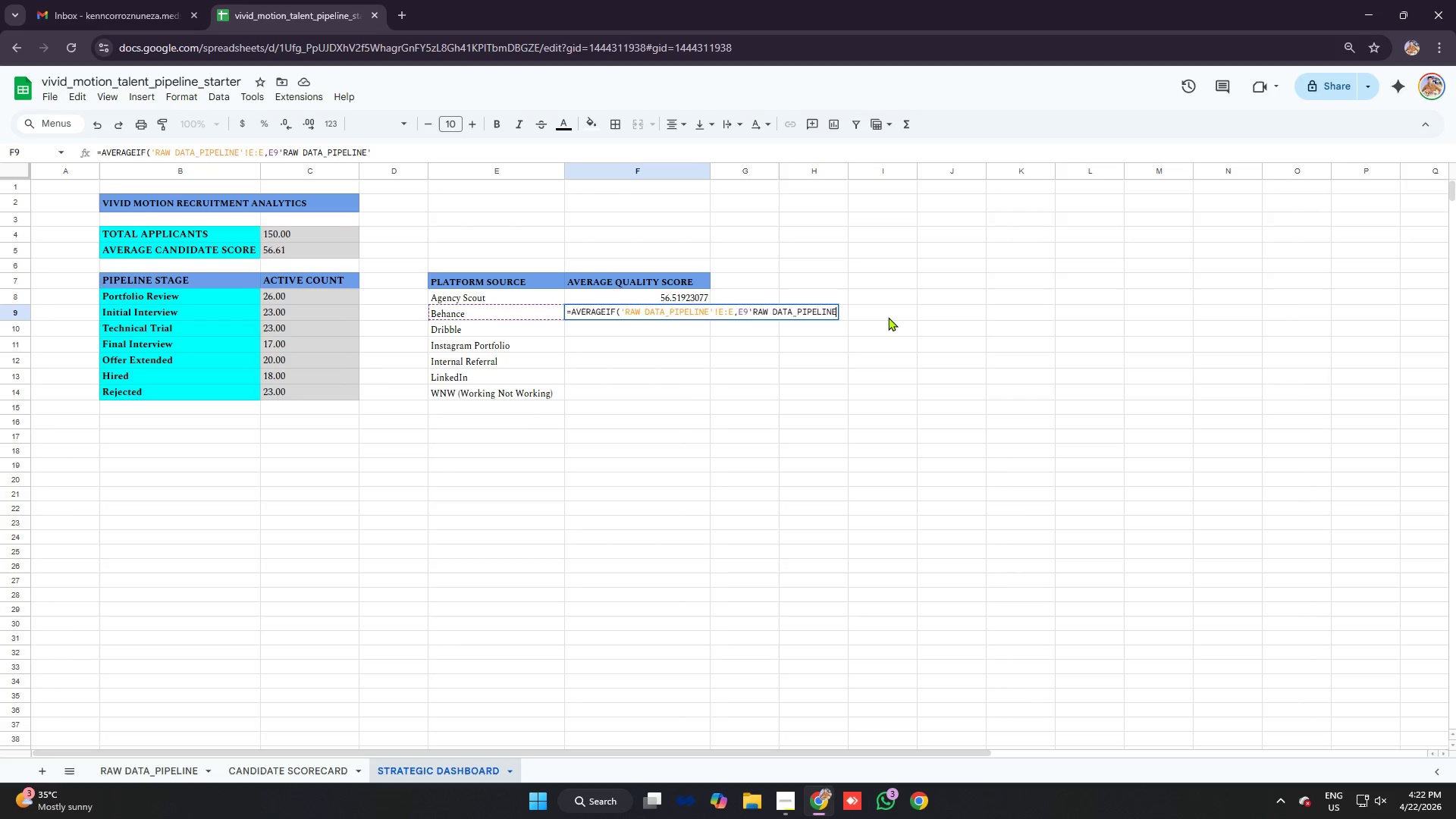 
hold_key(key=Backspace, duration=0.89)
 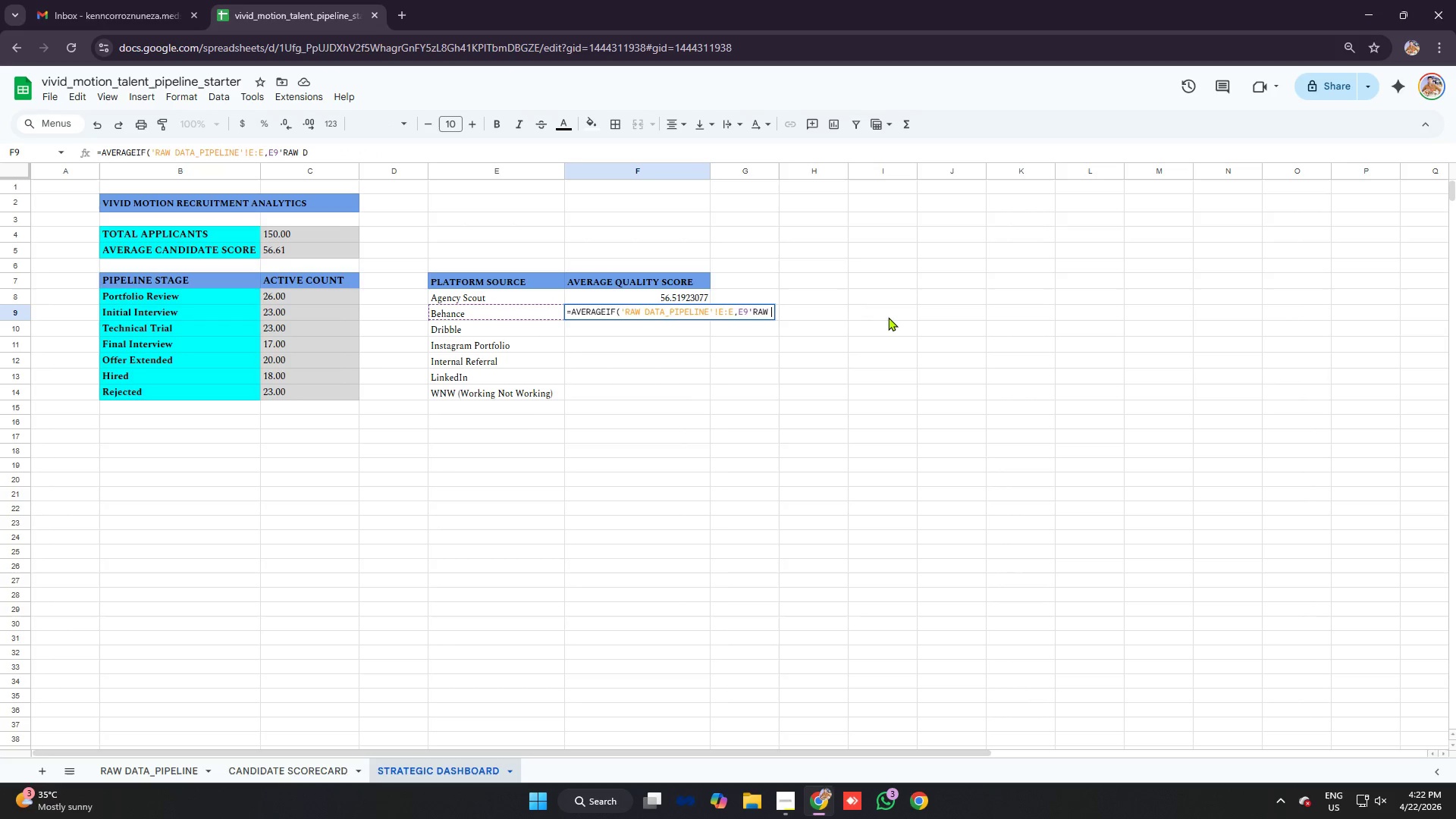 
key(Backspace)
 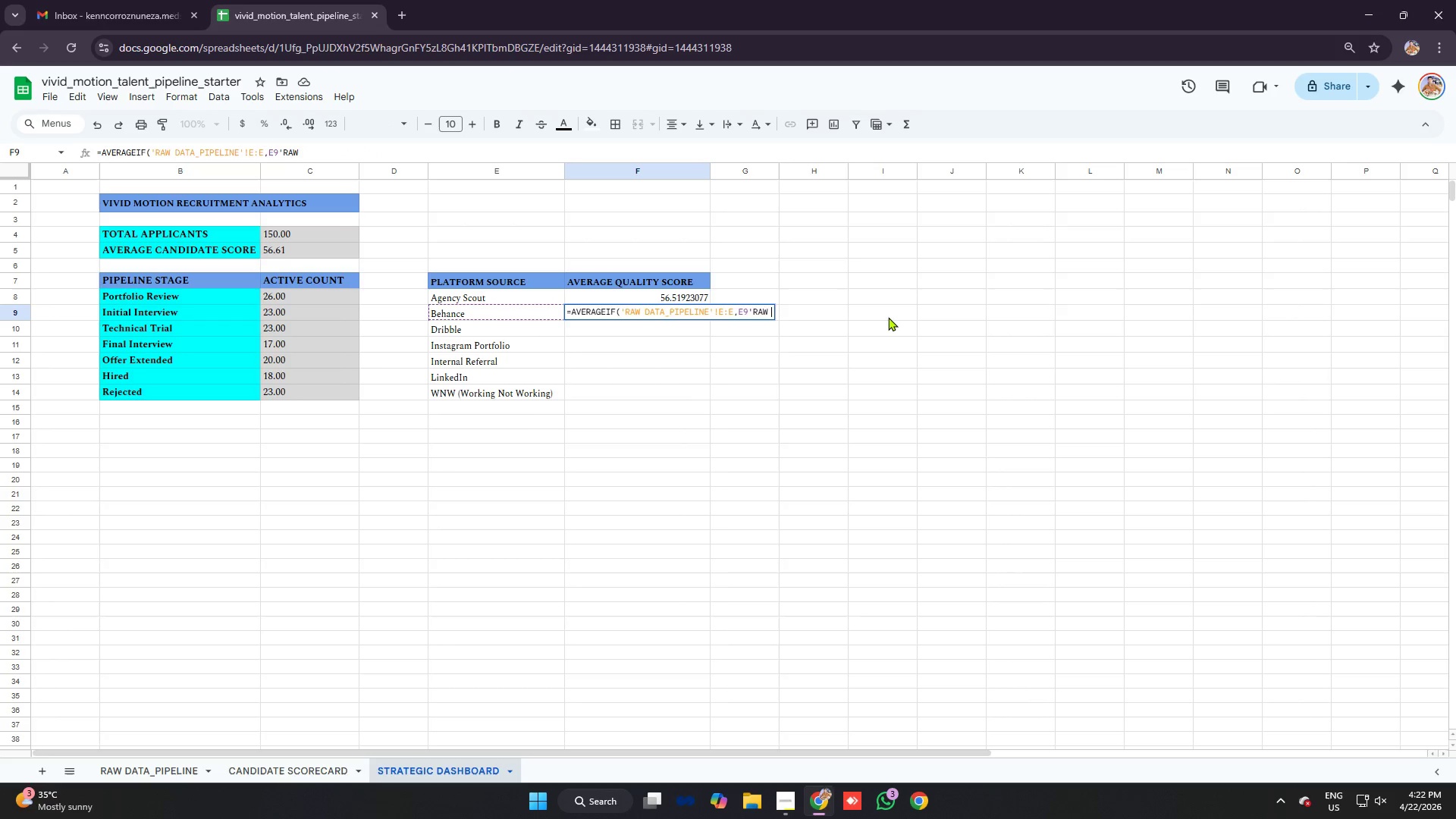 
key(Backspace)
 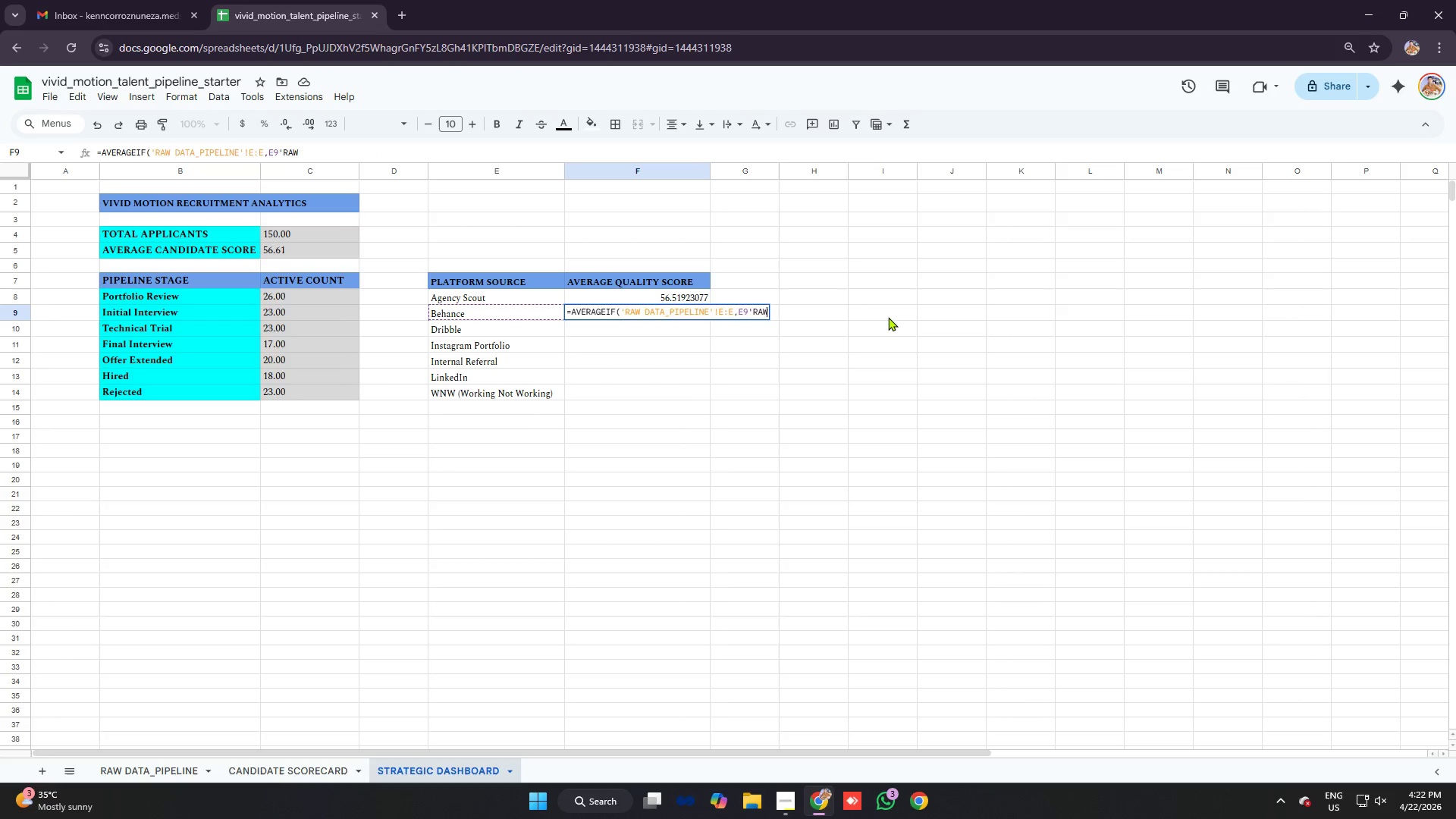 
key(Backspace)
 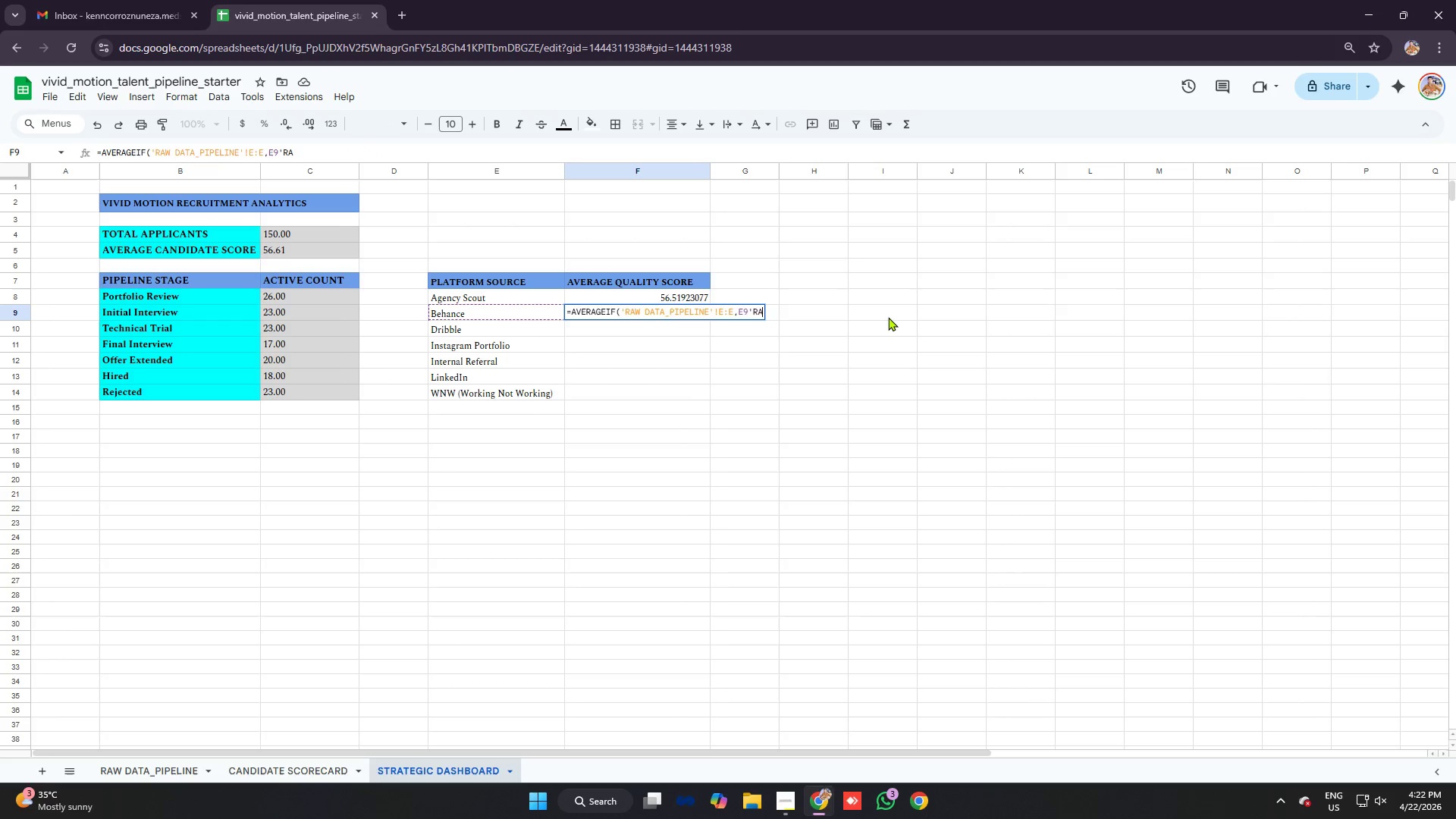 
key(Backspace)
 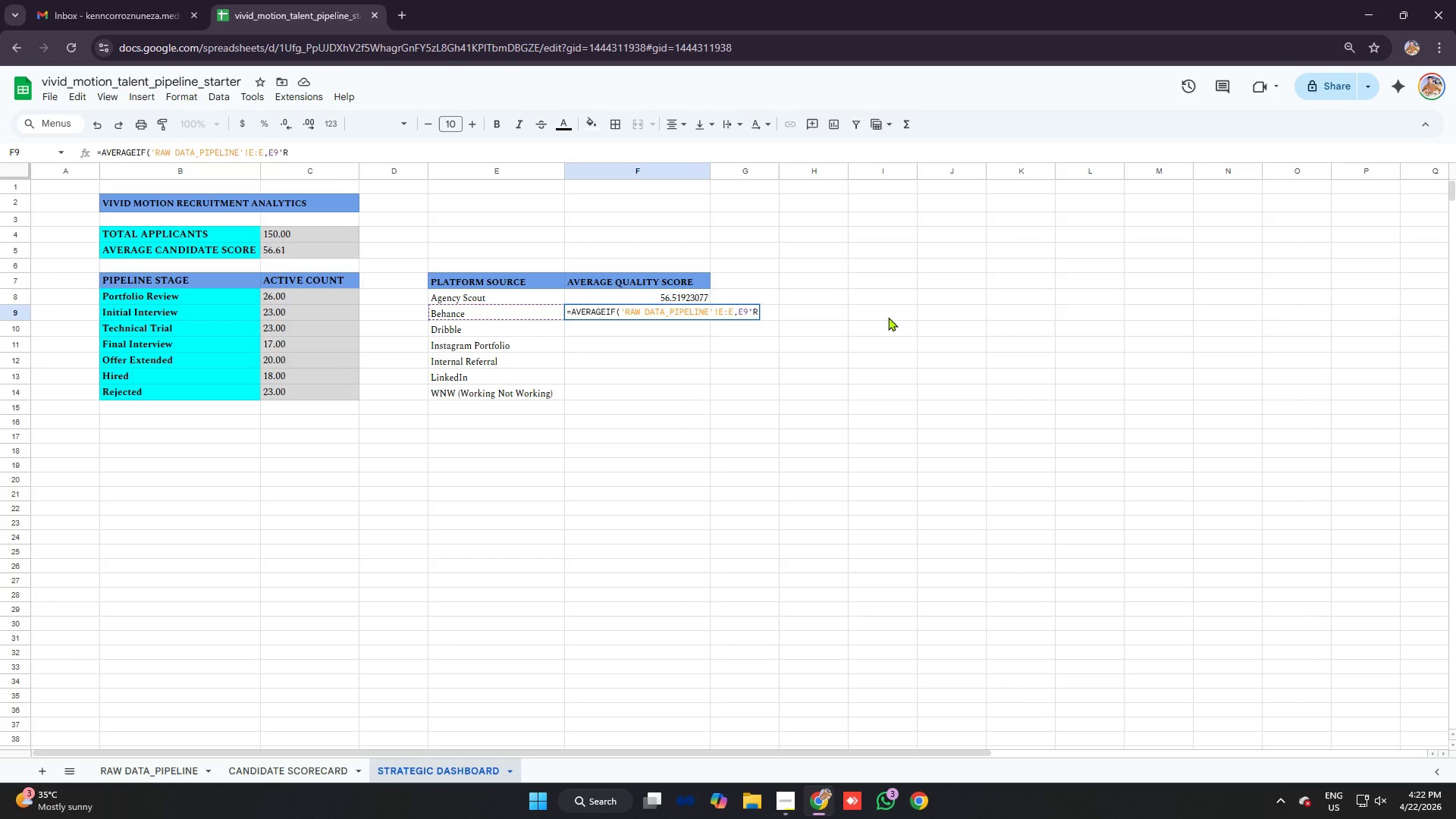 
key(Backspace)
 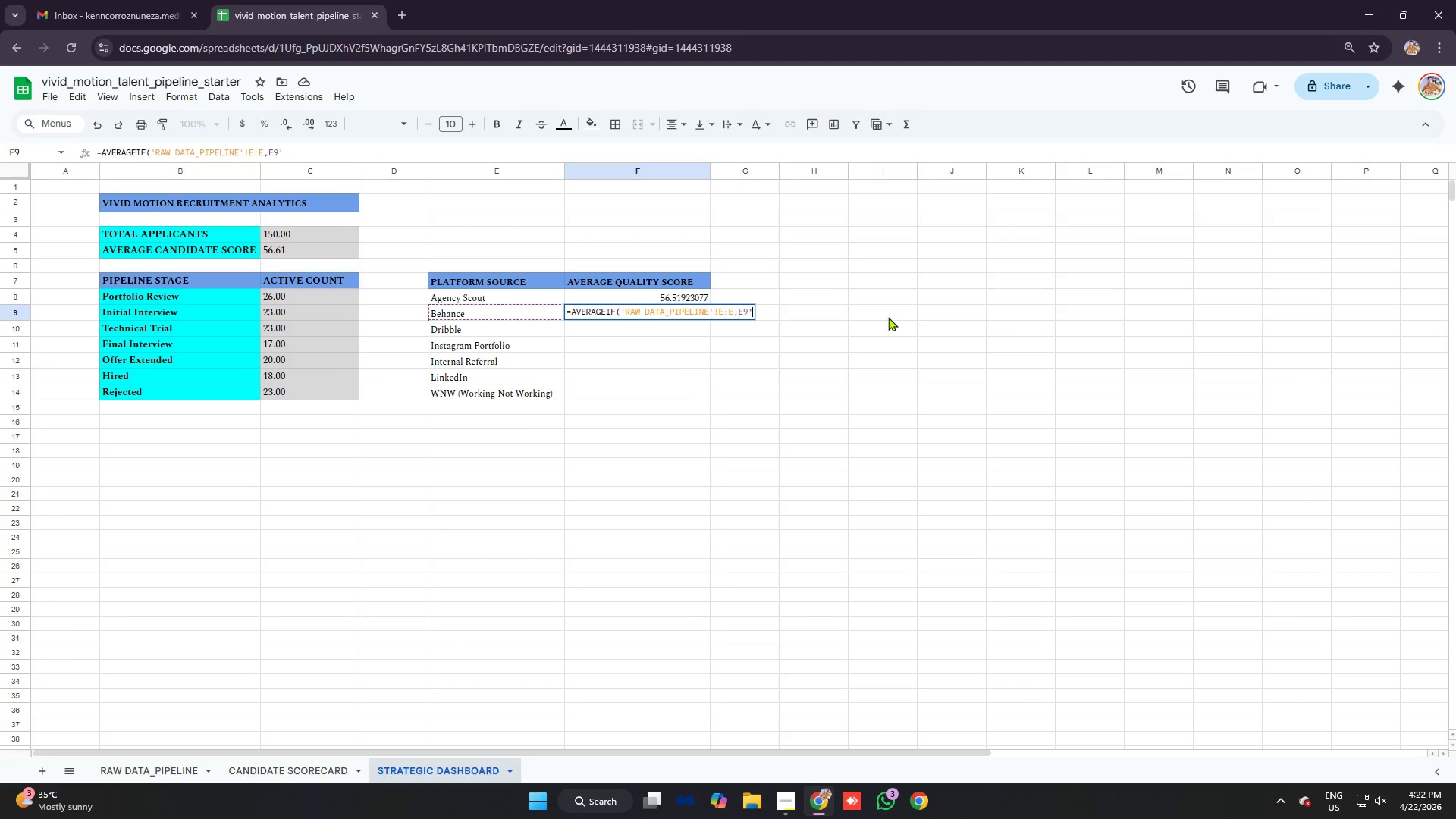 
key(Backspace)
 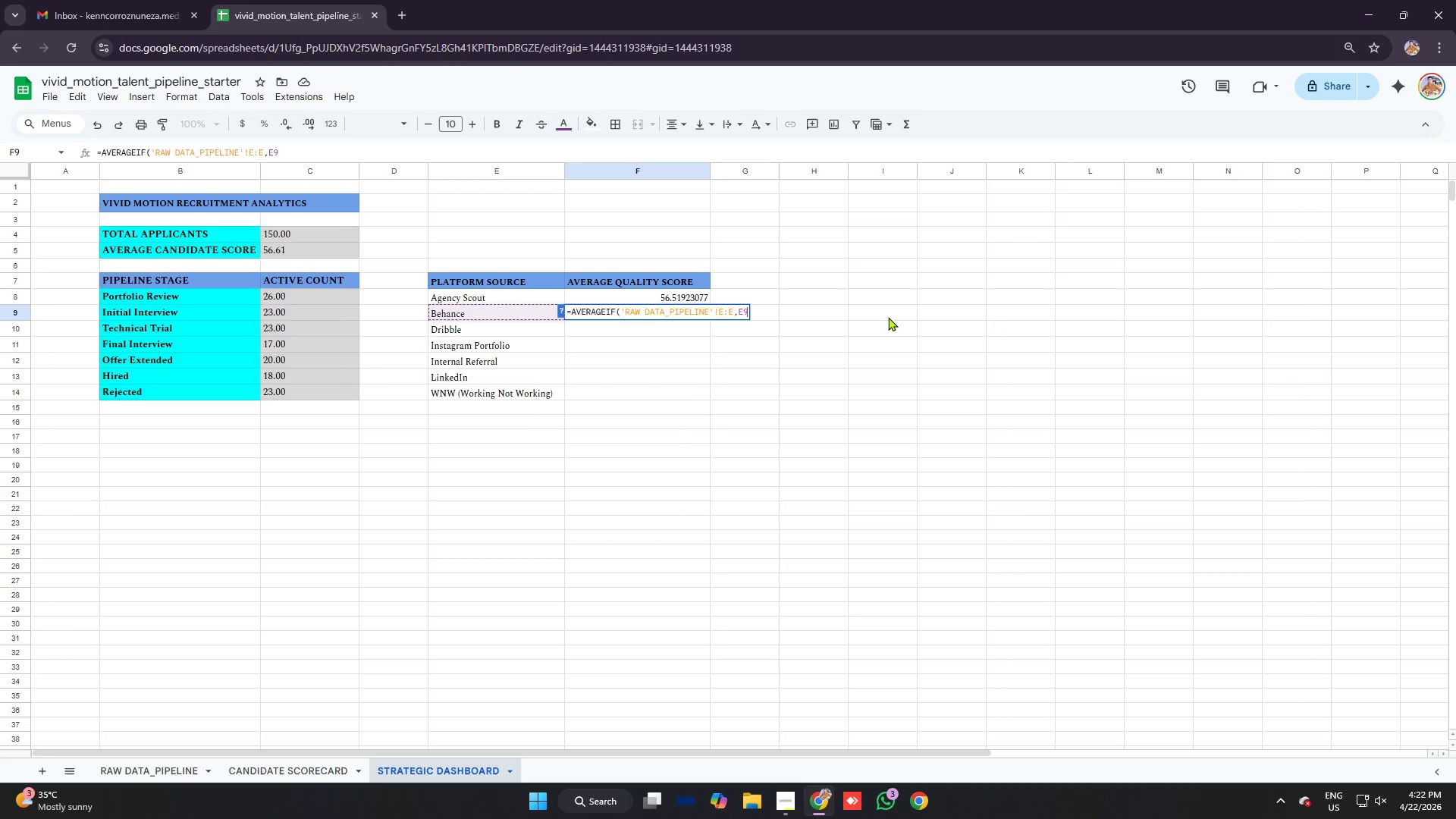 
key(Comma)
 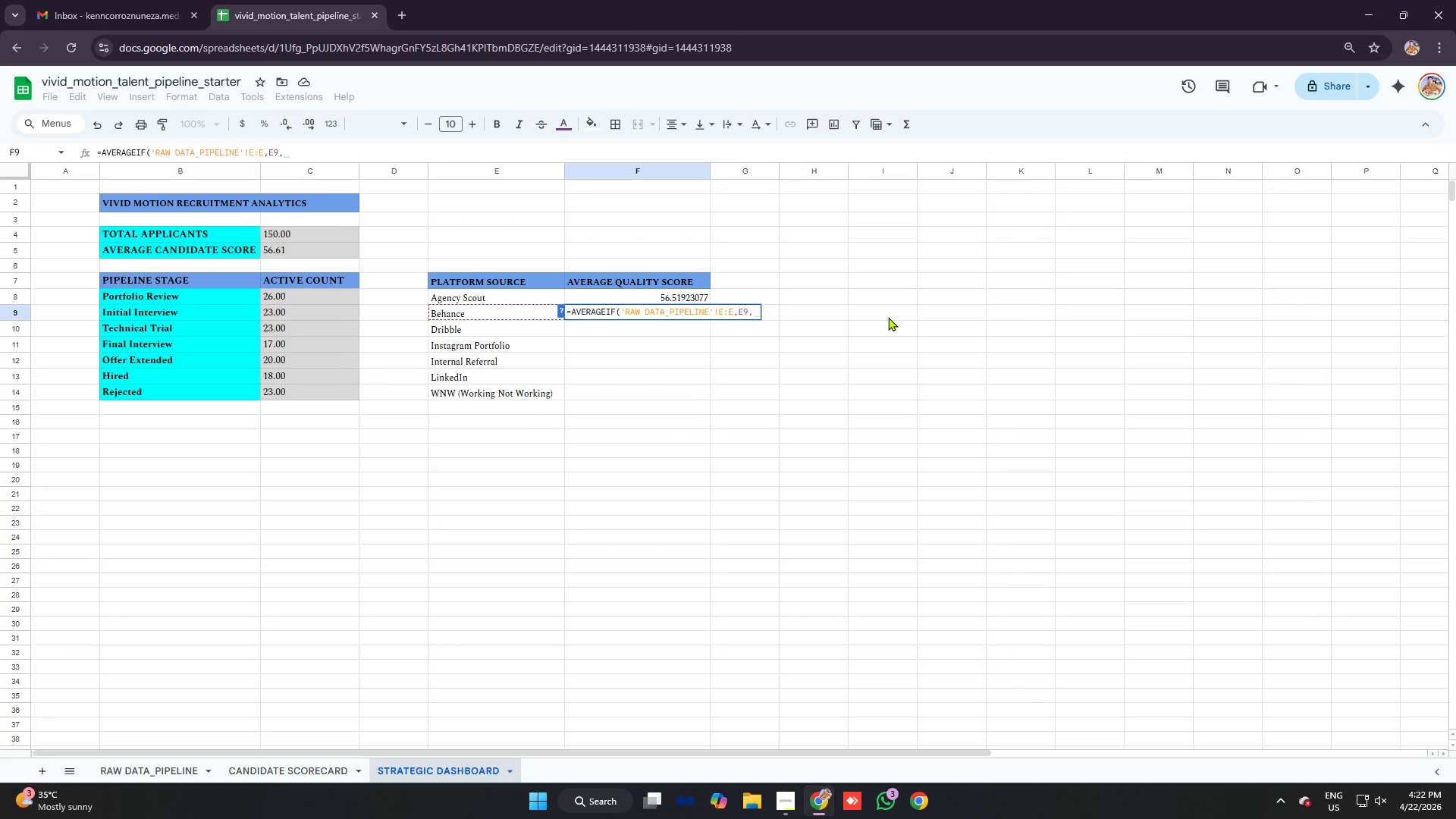 
key(Quote)
 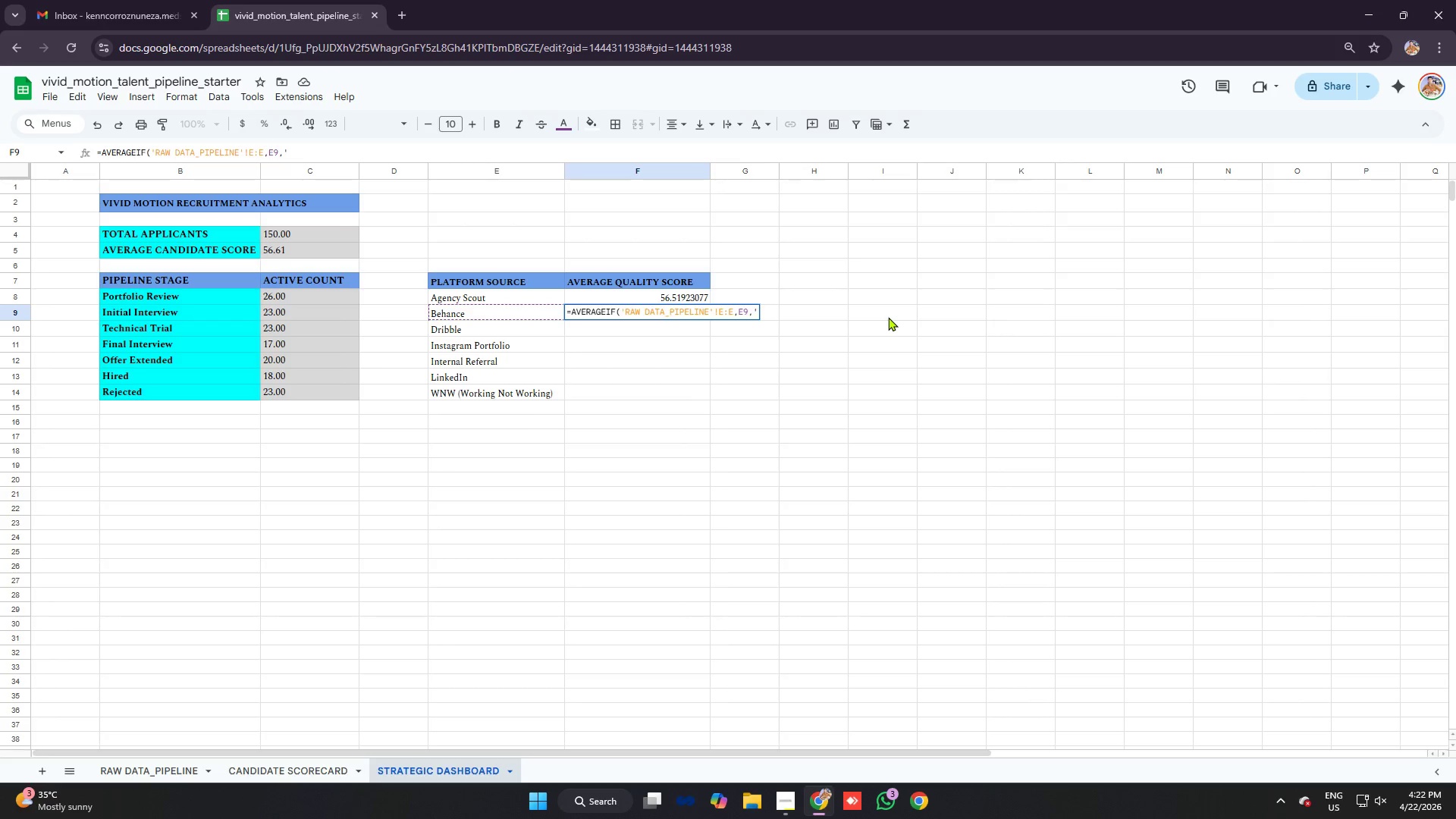 
type(raw dayt)
key(Backspace)
type(a_pipeline'!)
 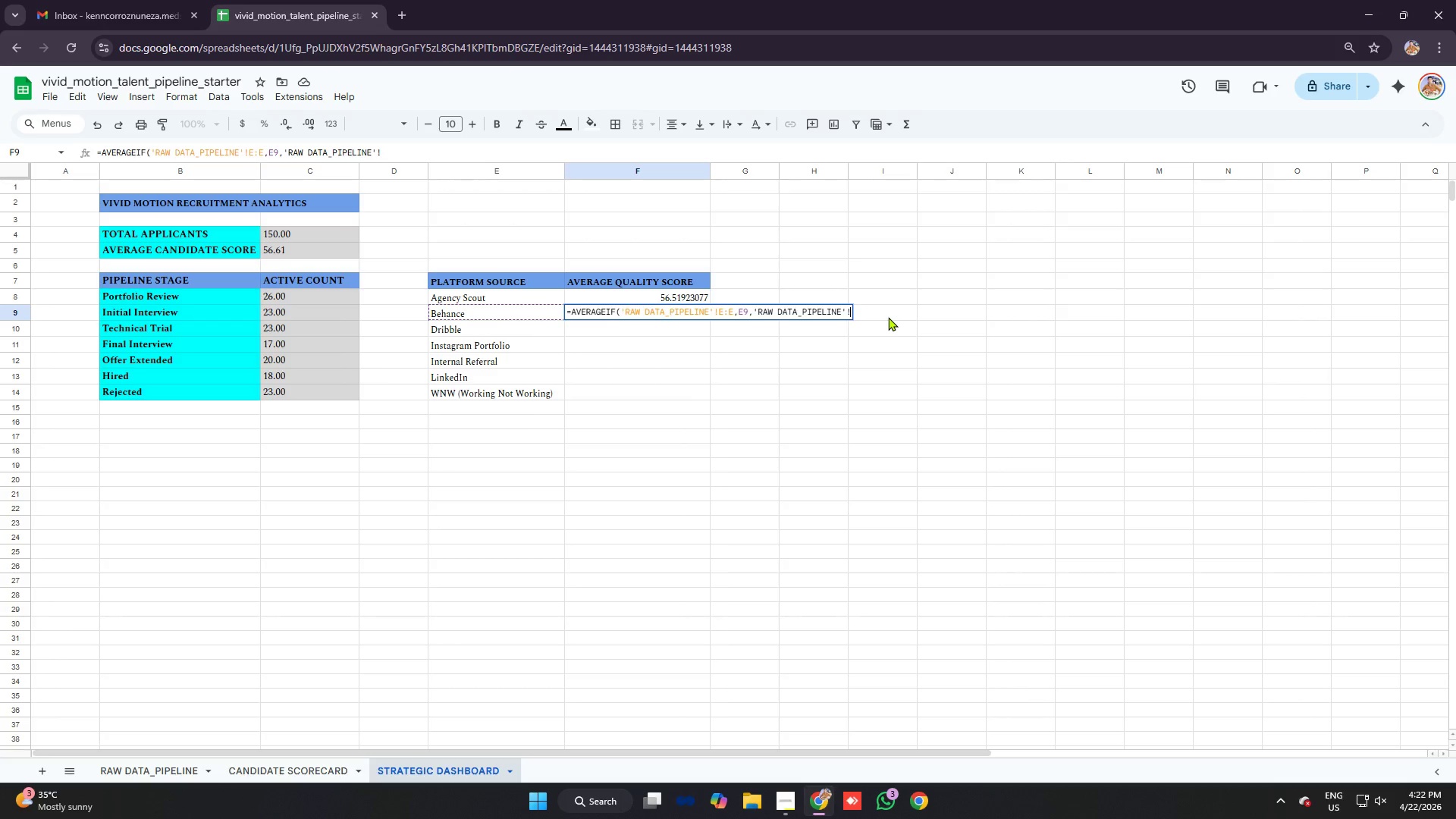 
key(M)
 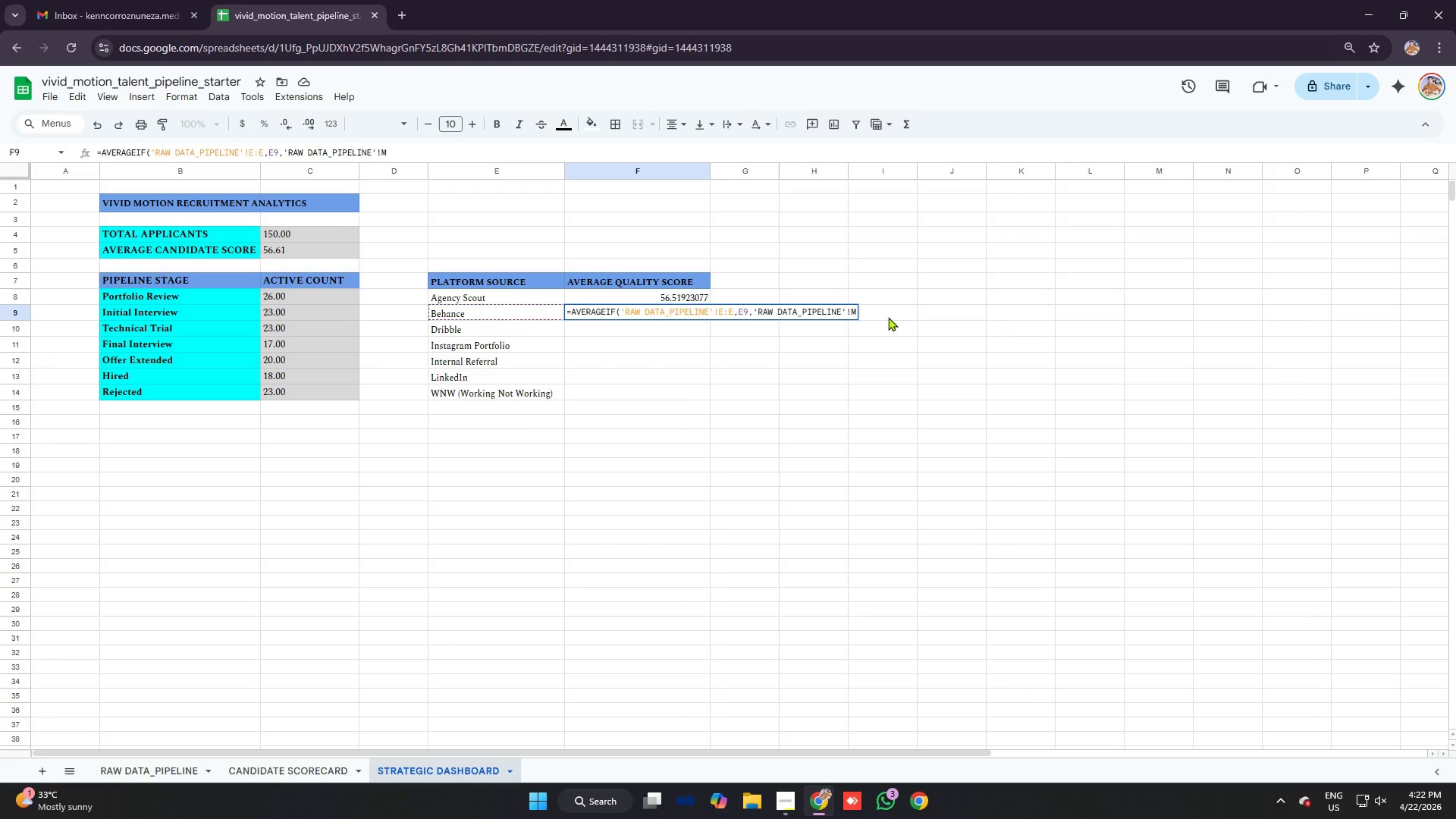 
key(Shift+ShiftRight)
 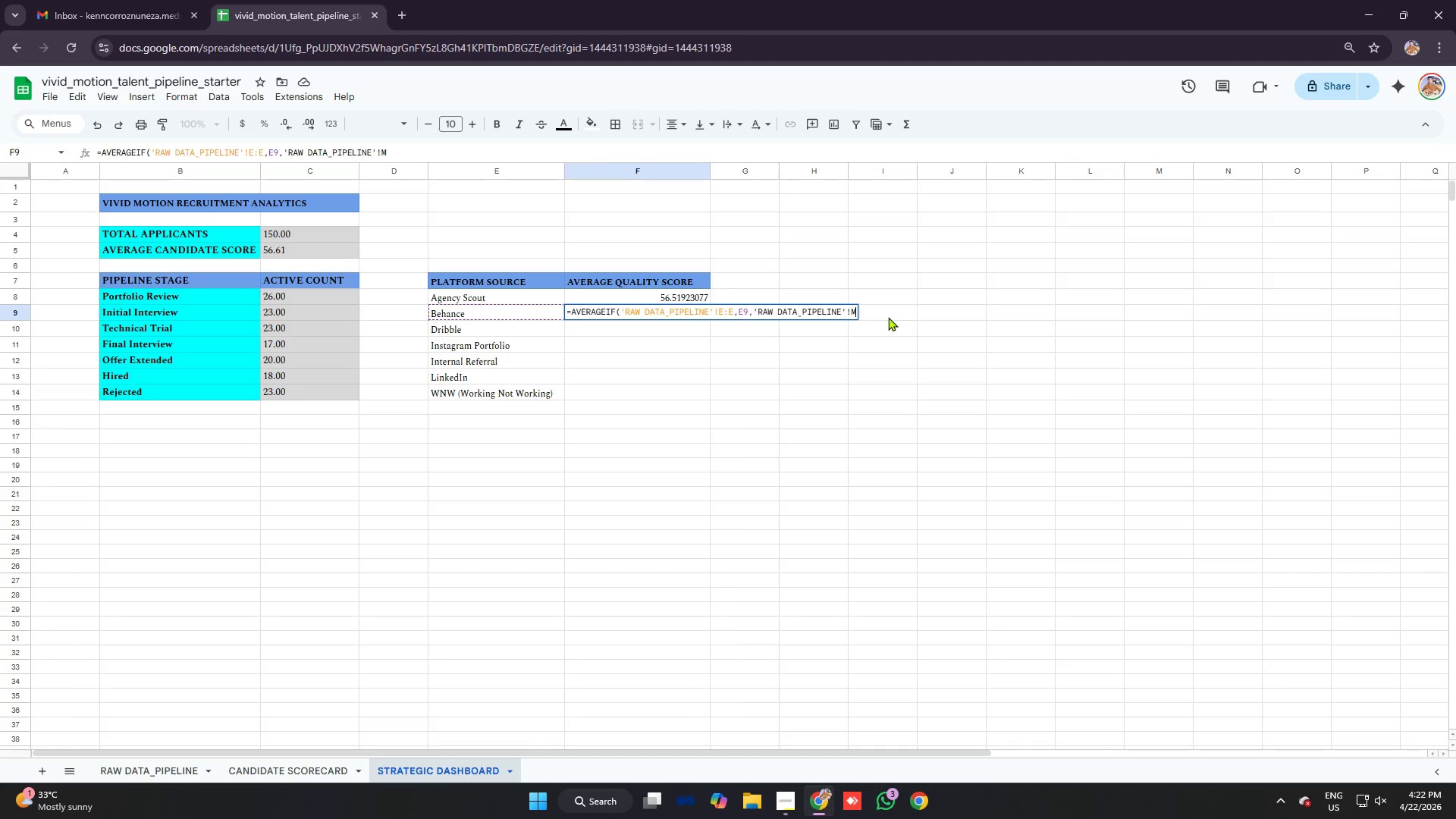 
key(Shift+Semicolon)
 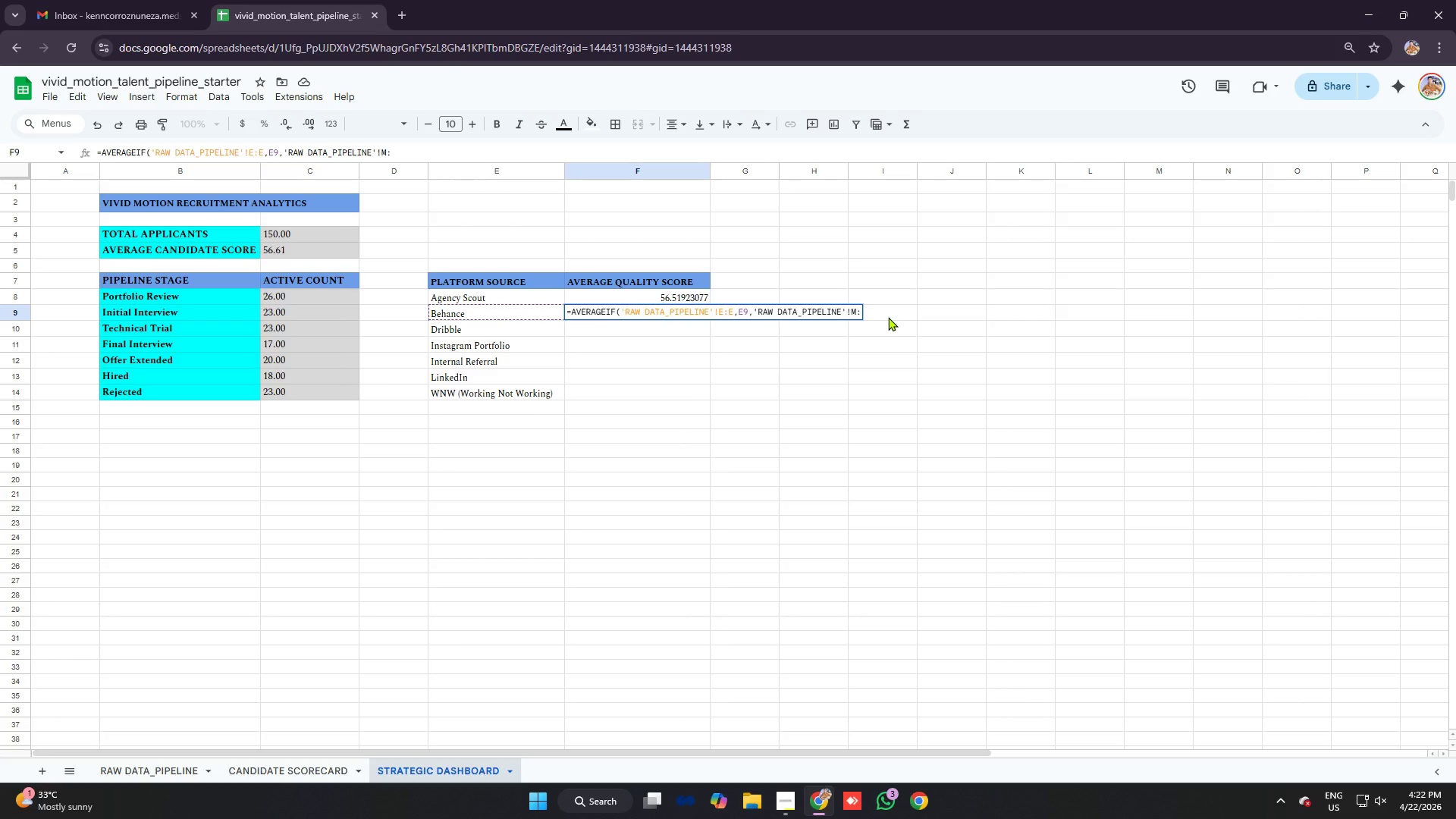 
key(M)
 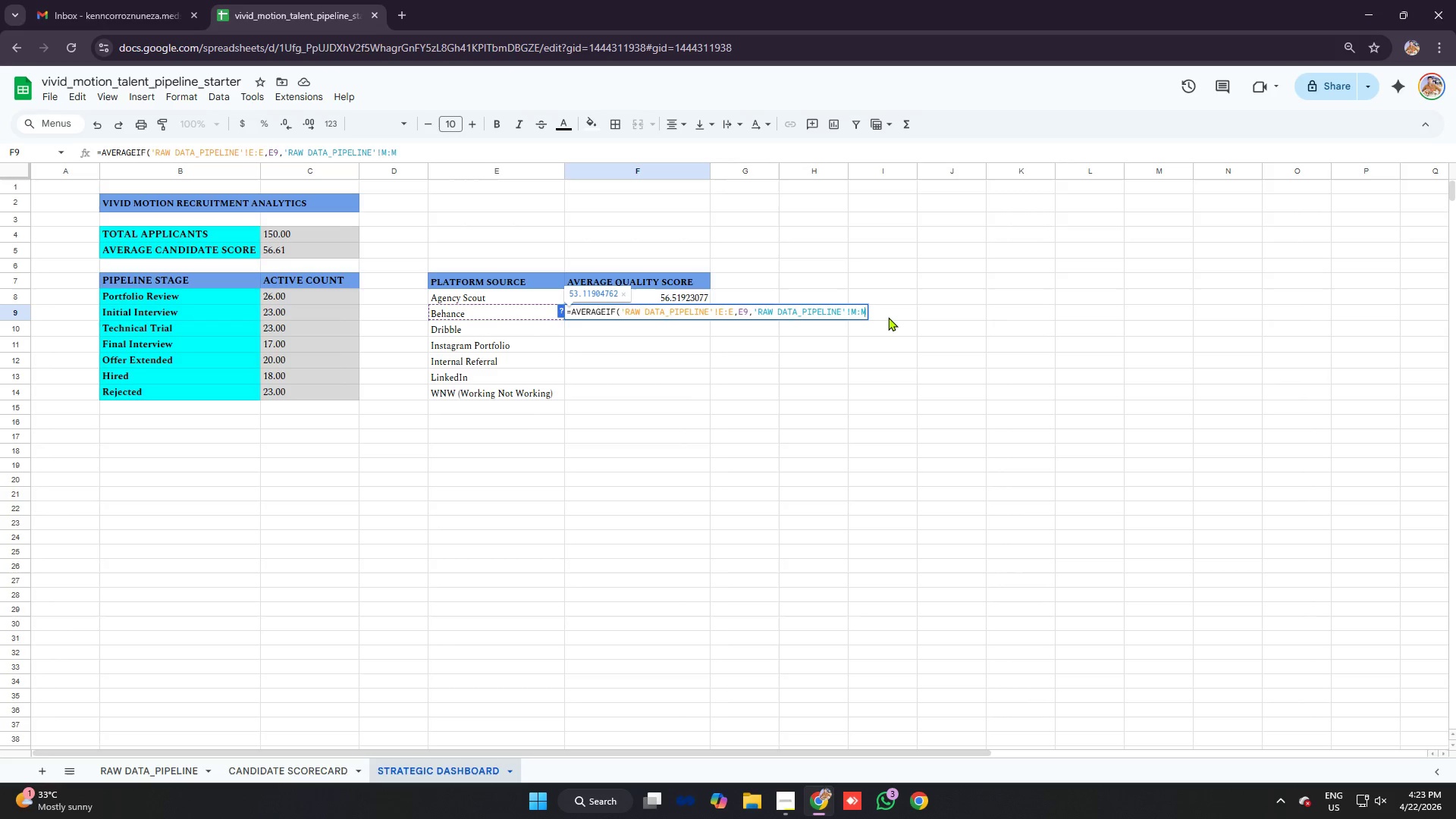 
key(Enter)
 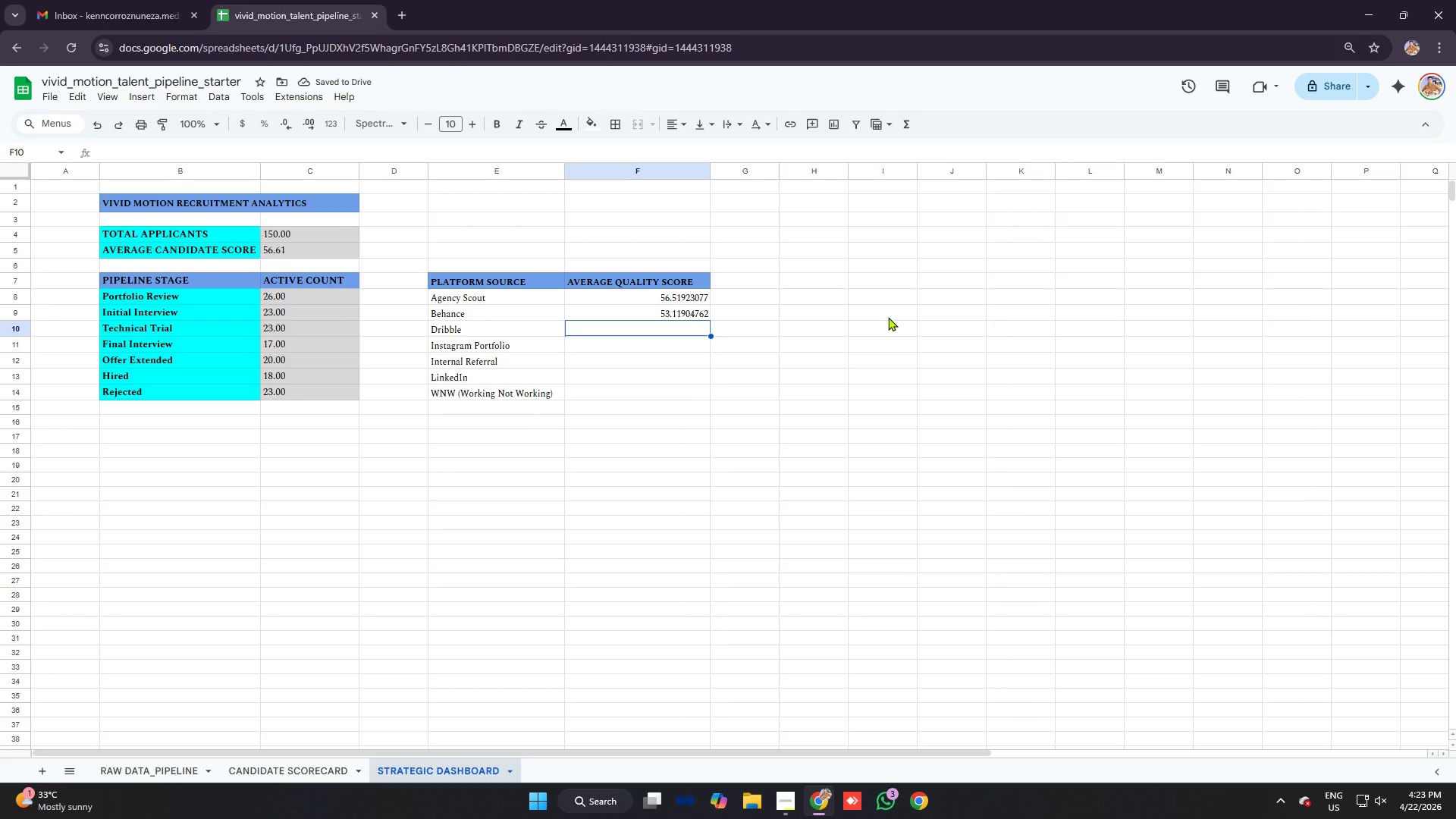 
wait(5.05)
 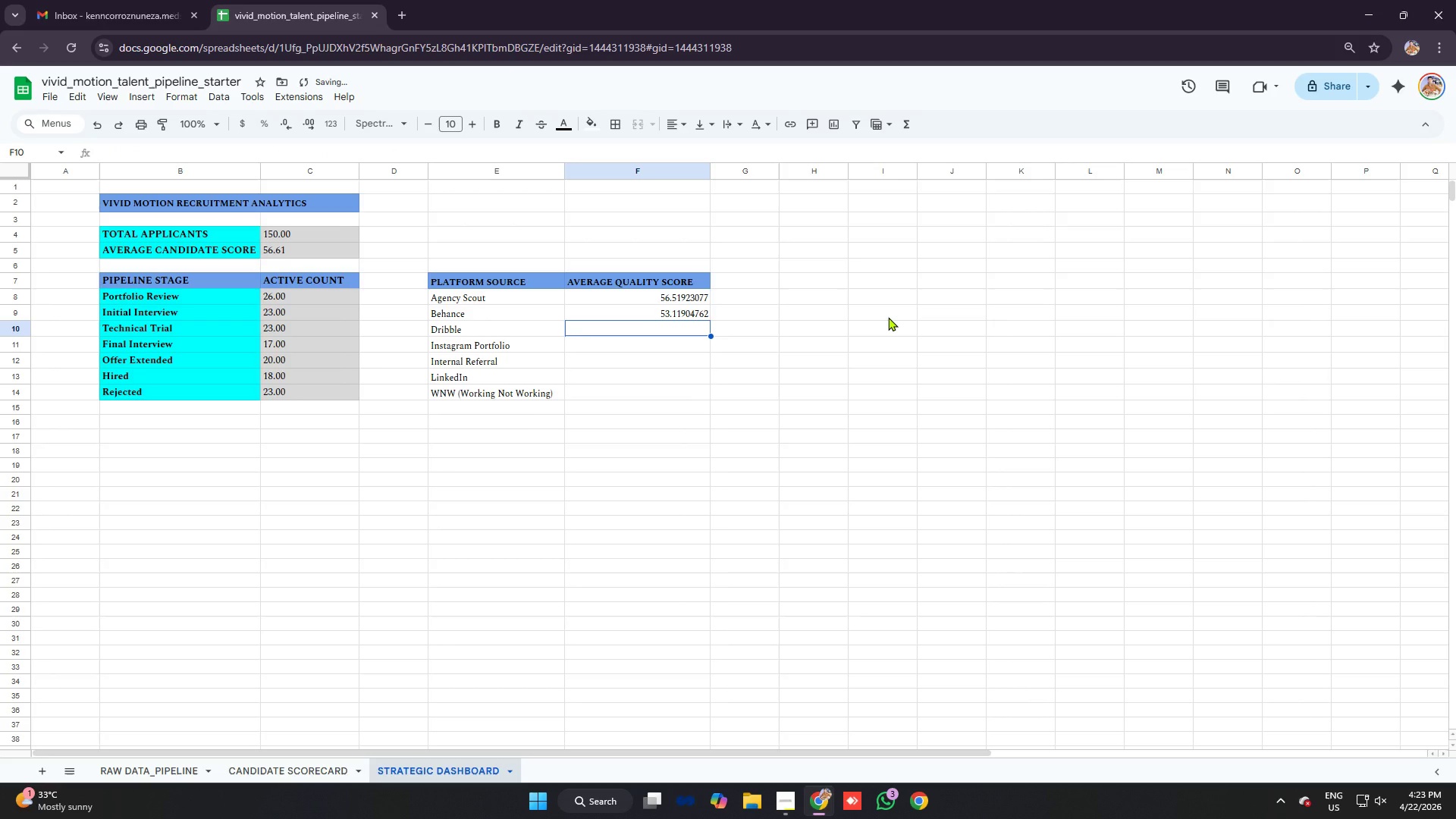 
key(Equal)
 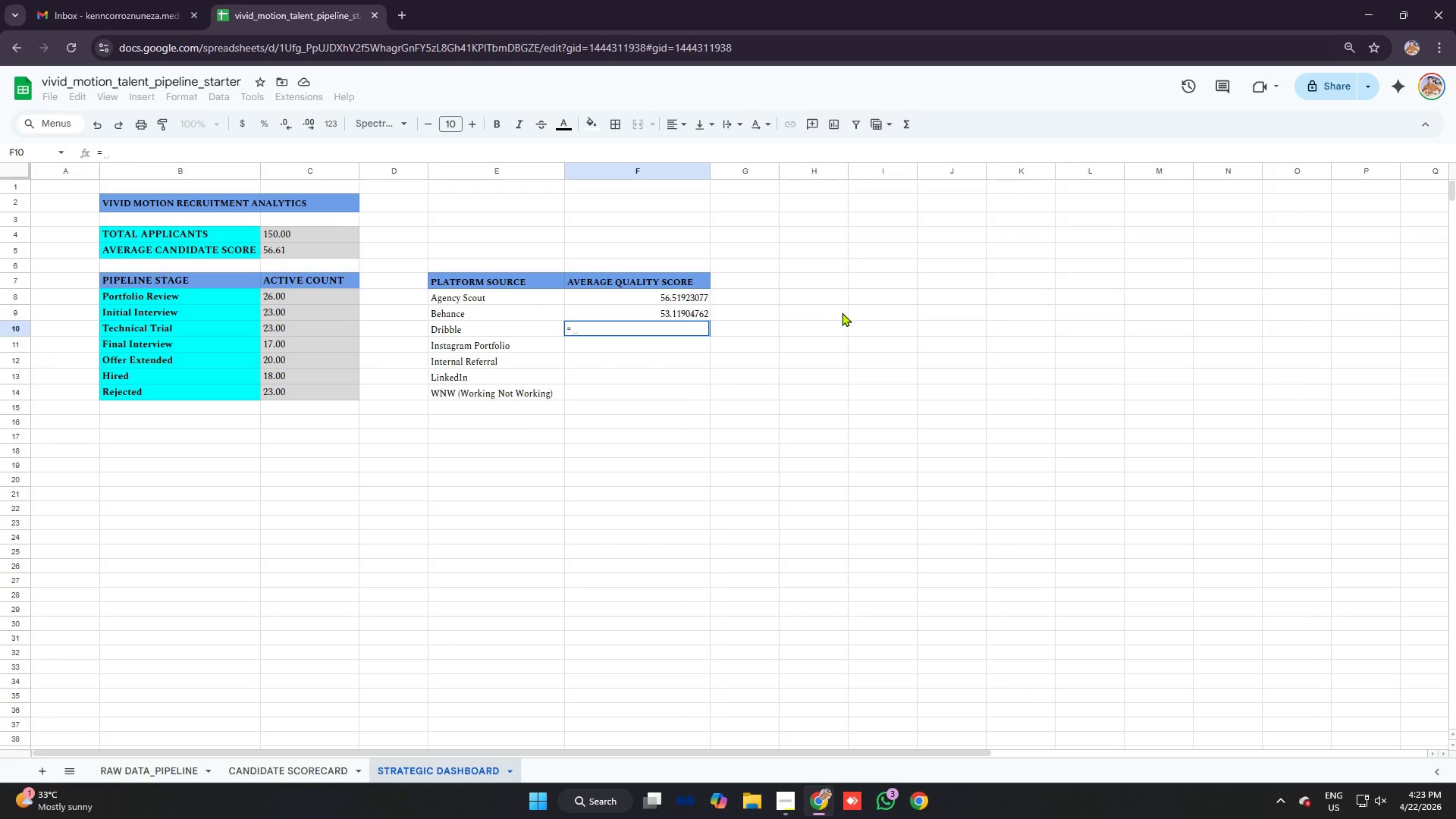 
wait(5.19)
 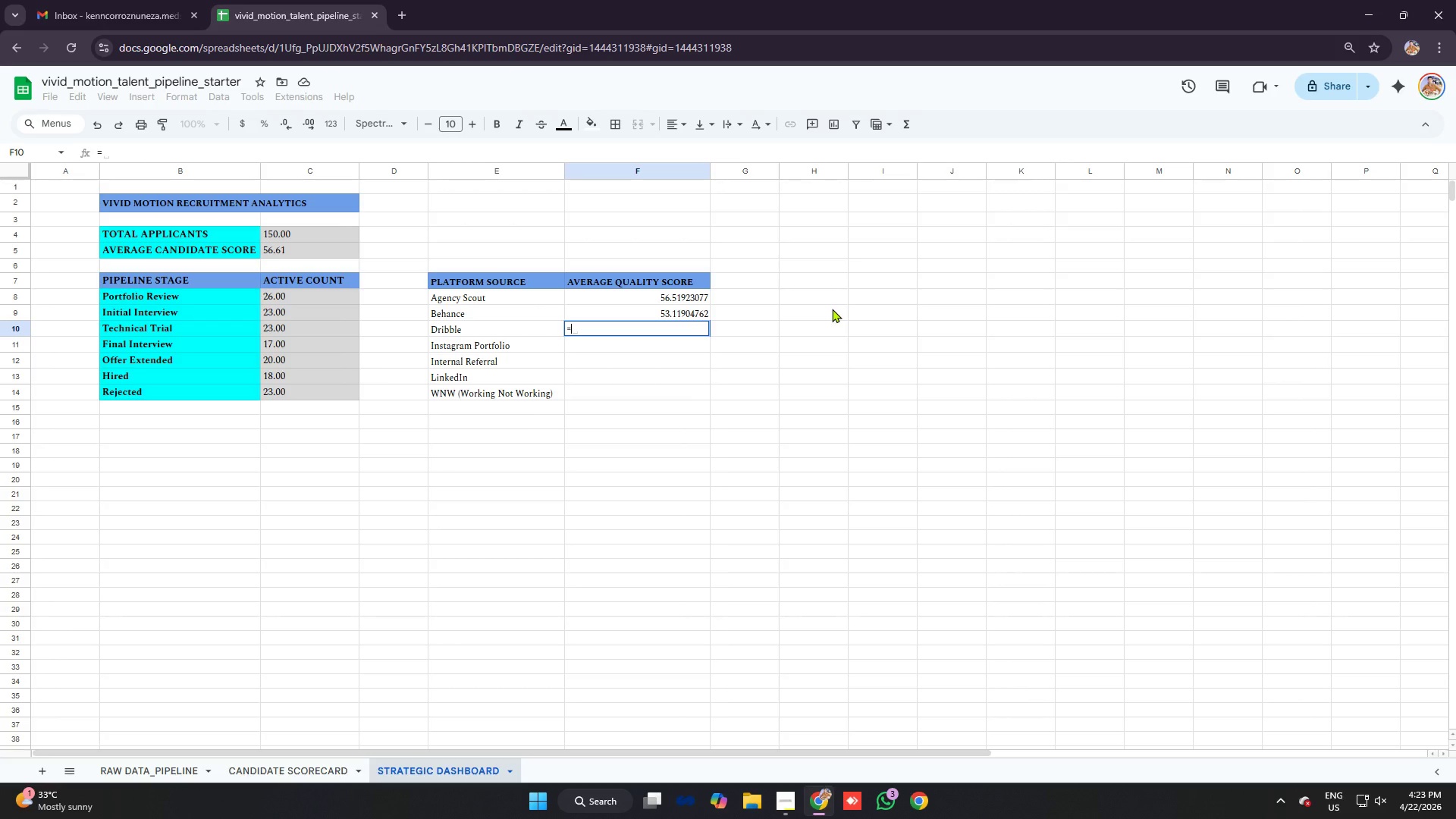 
type(average'raw data)
 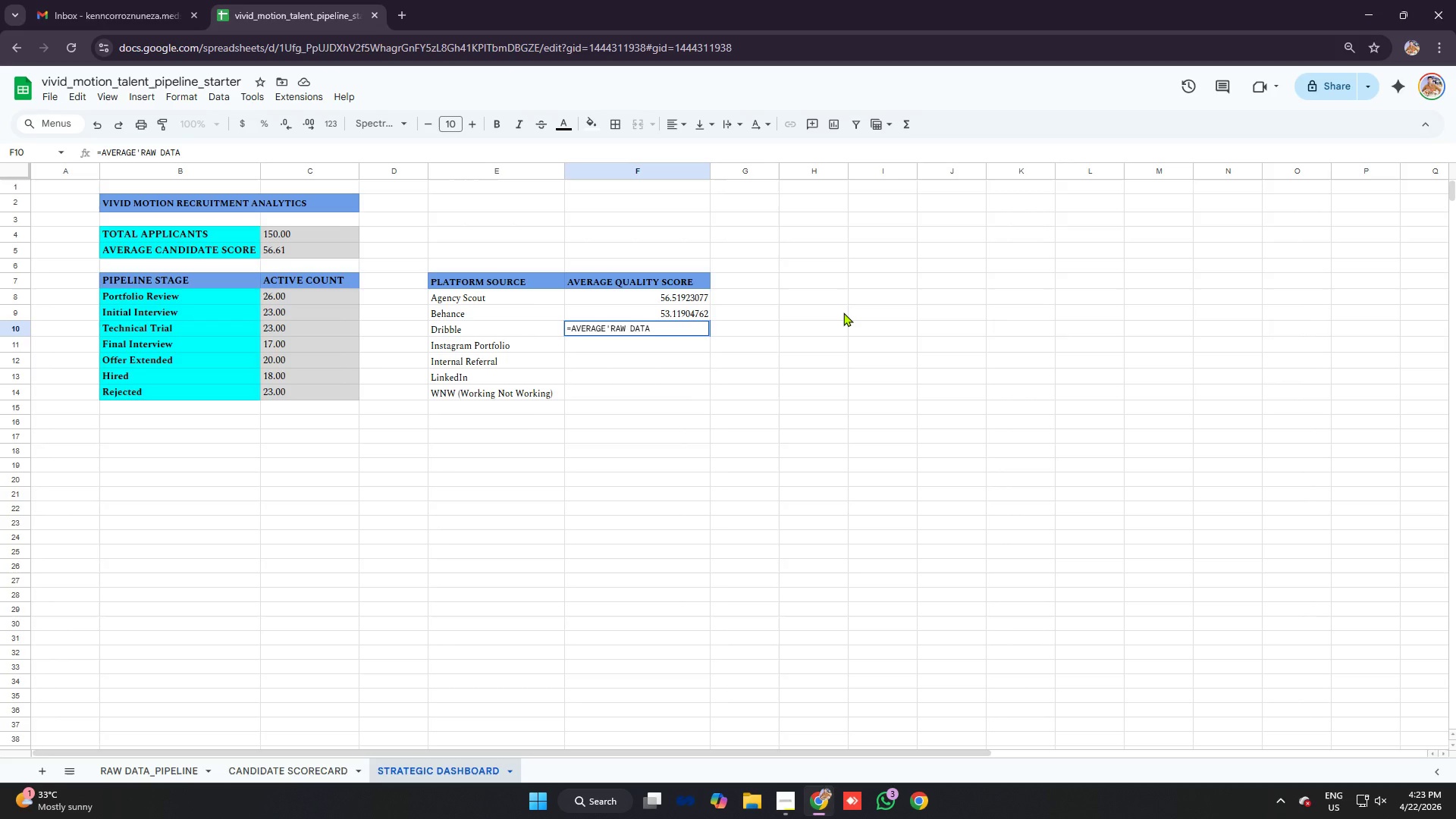 
wait(13.48)
 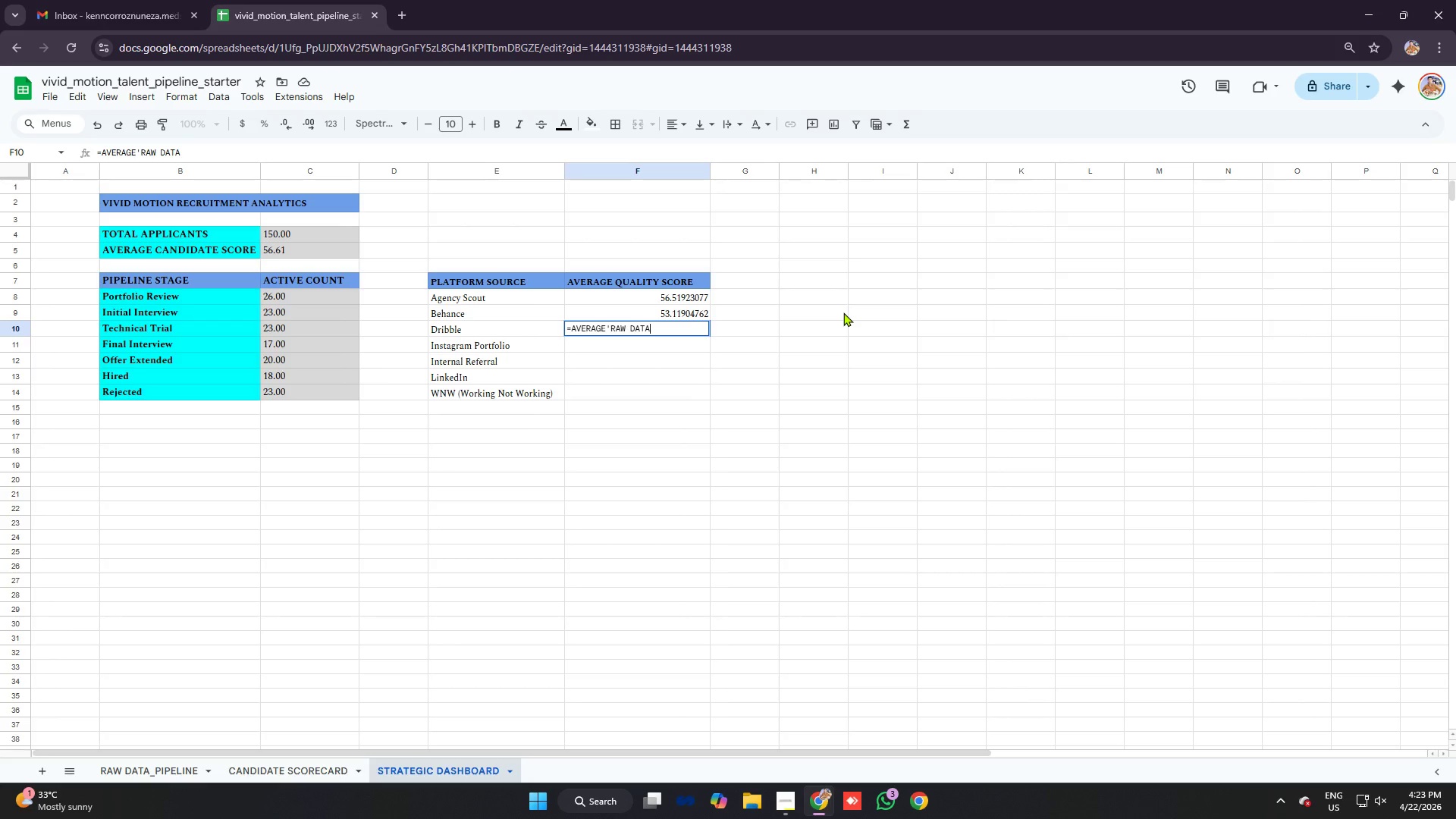 
key(Shift+Minus)
 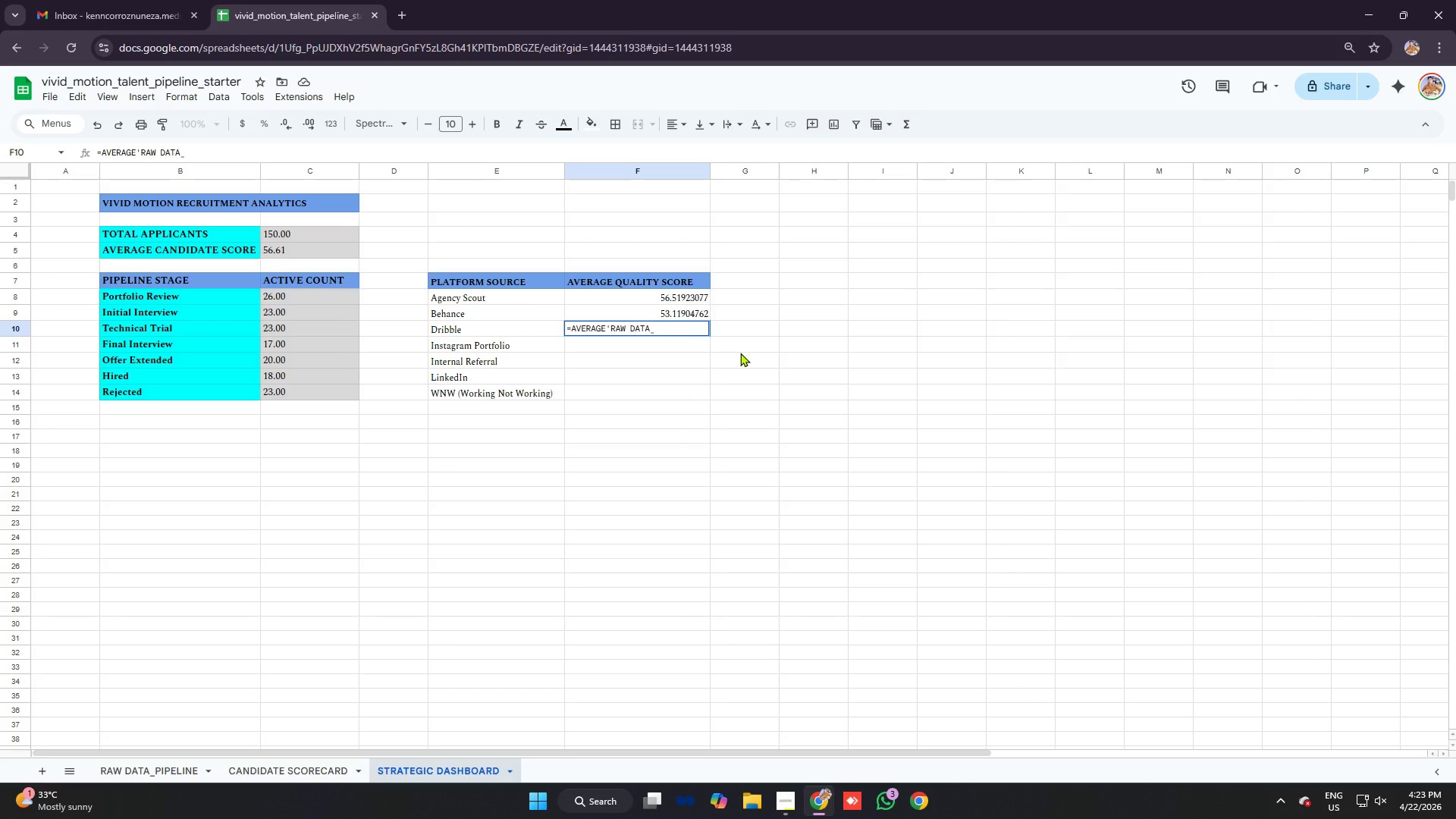 
wait(13.27)
 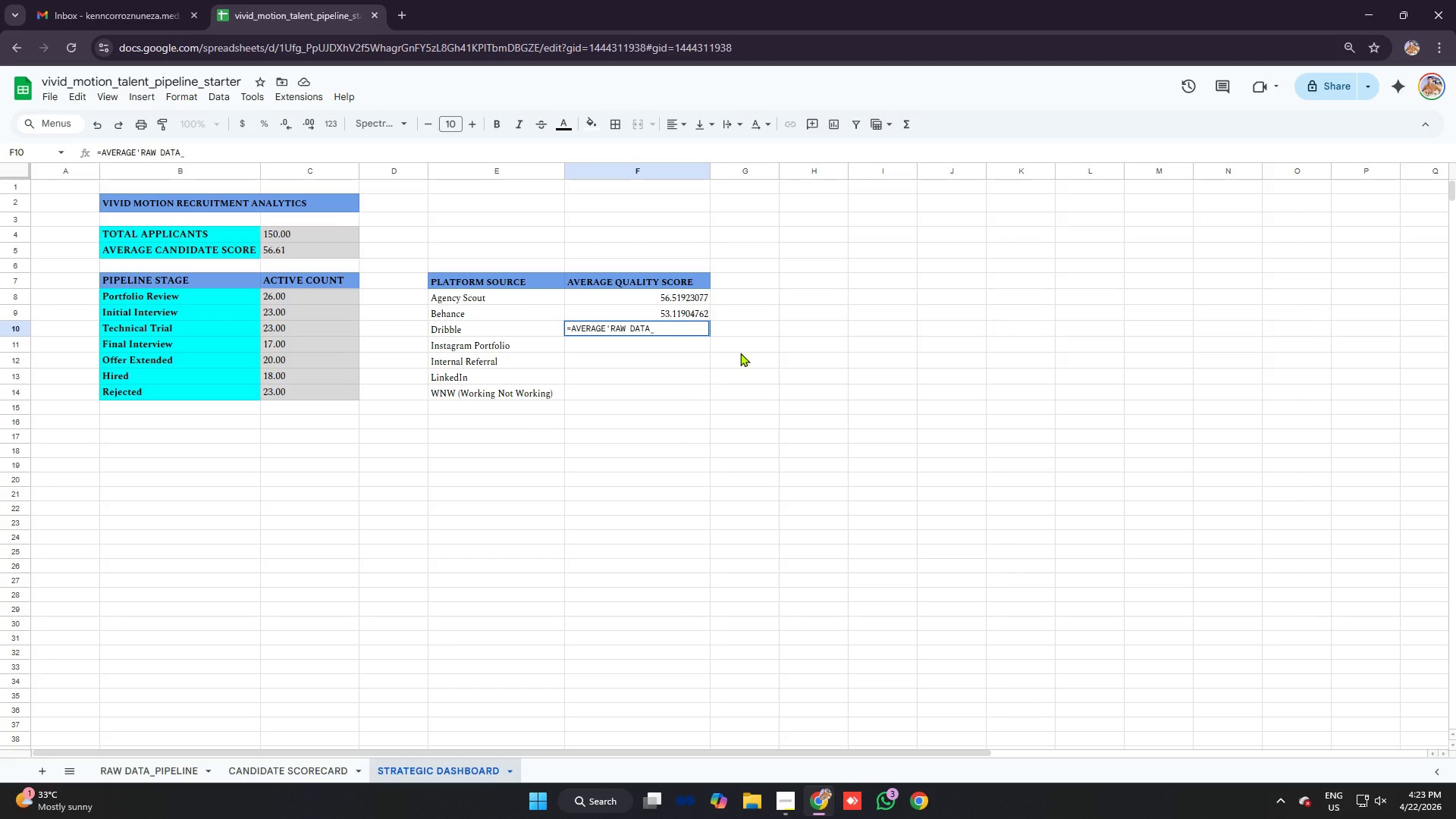 
type(pipeline'!)
 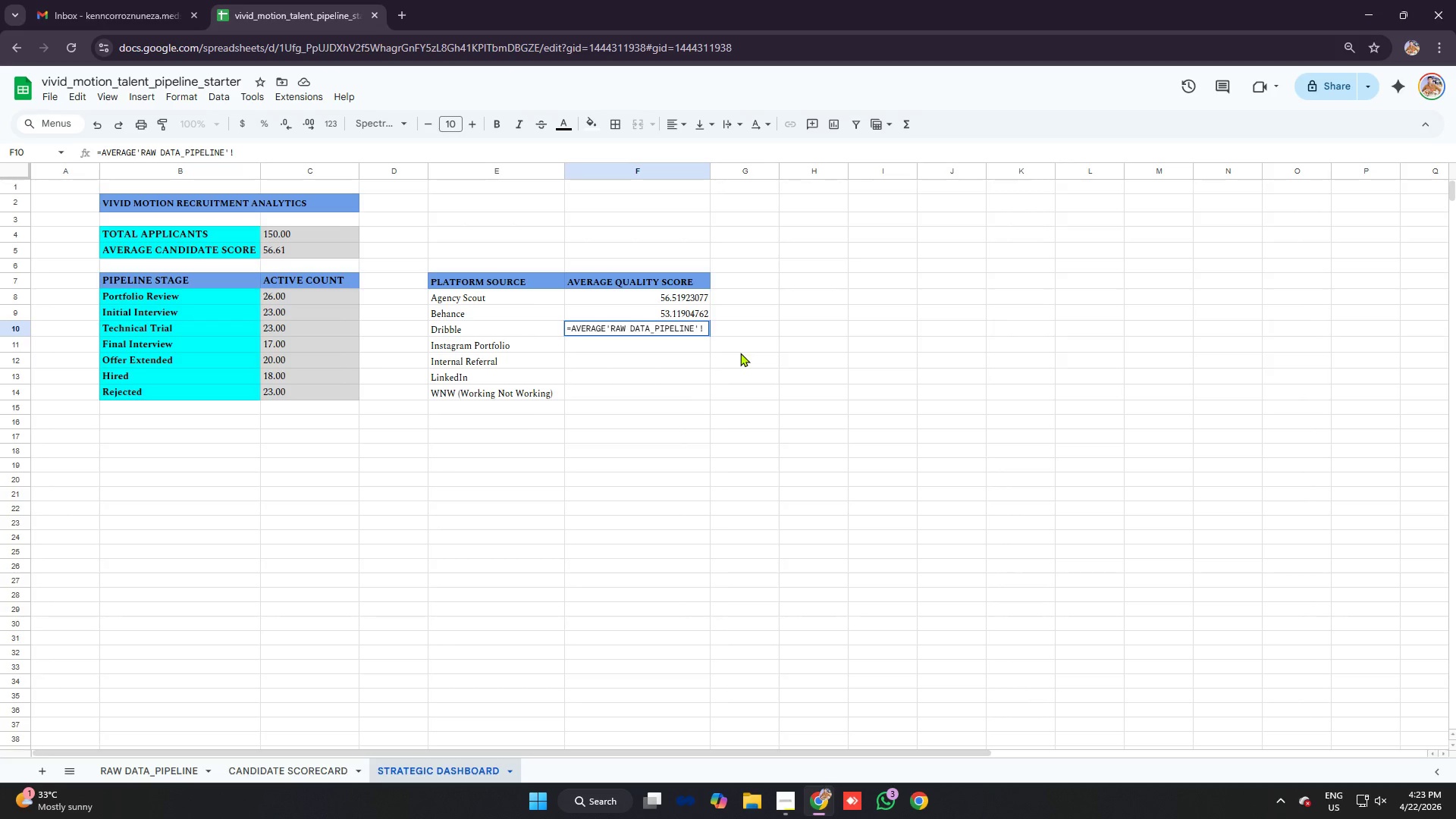 
wait(5.48)
 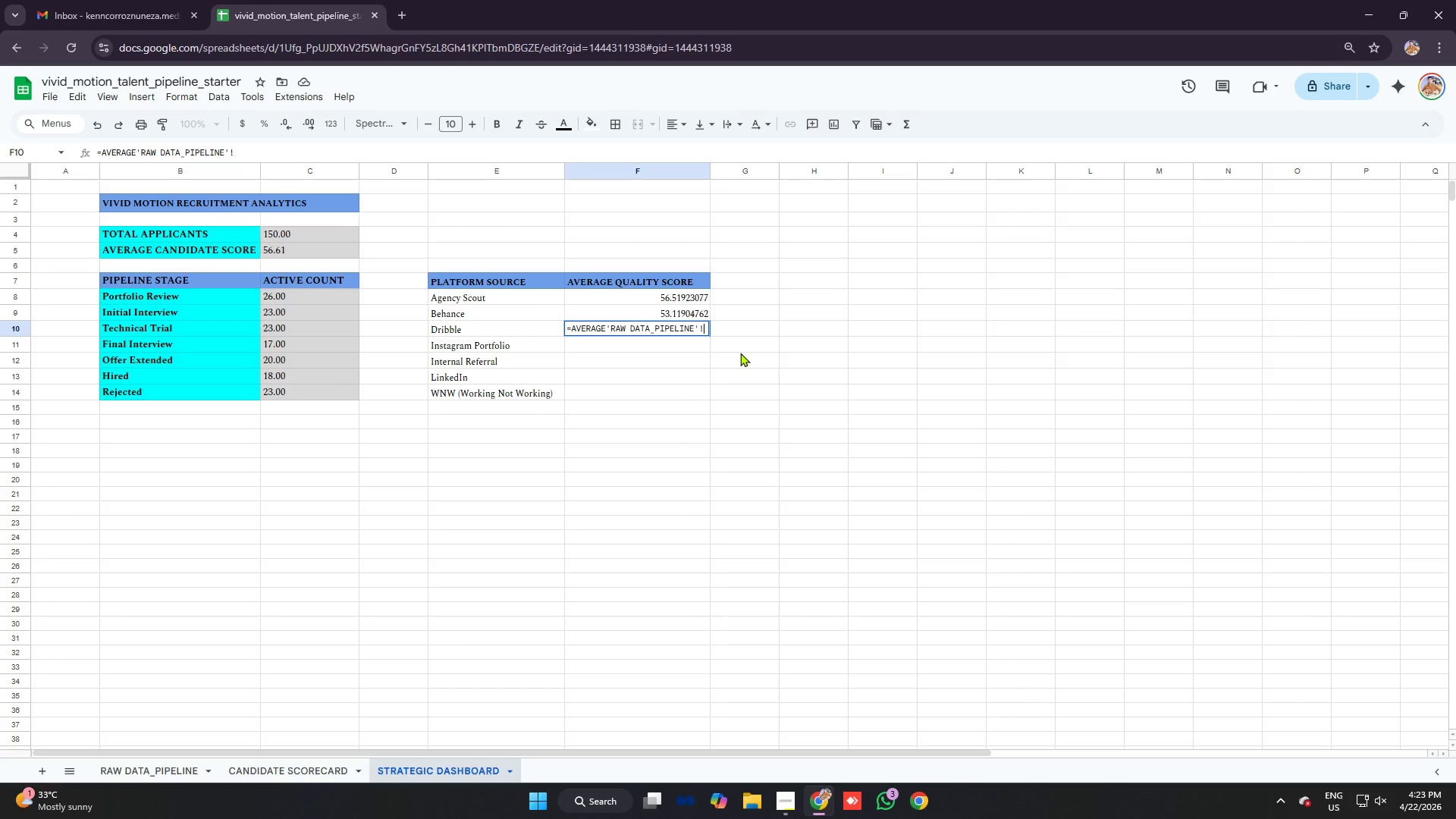 
type(e:e,e10)
 